 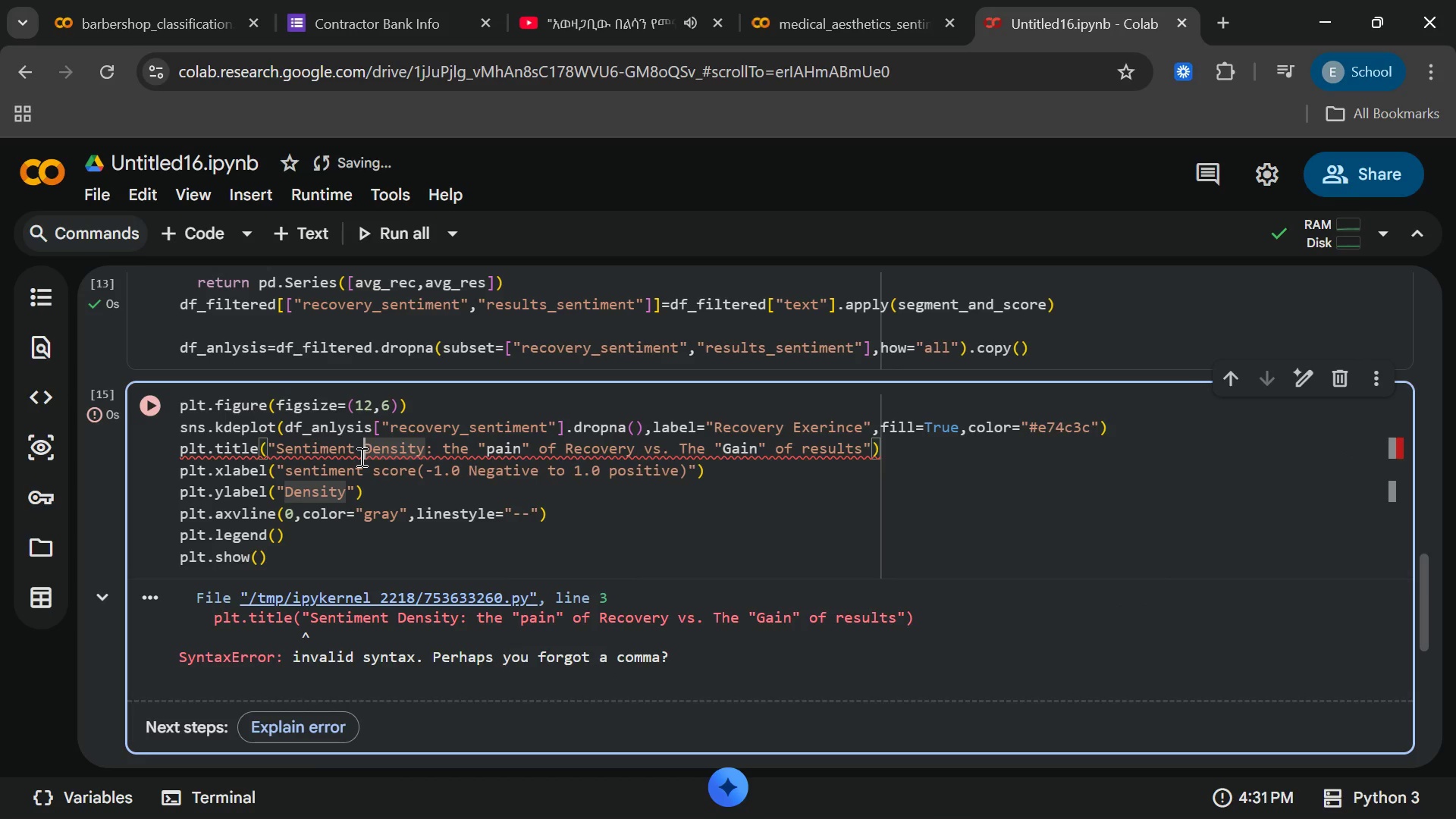 
left_click([275, 466])
 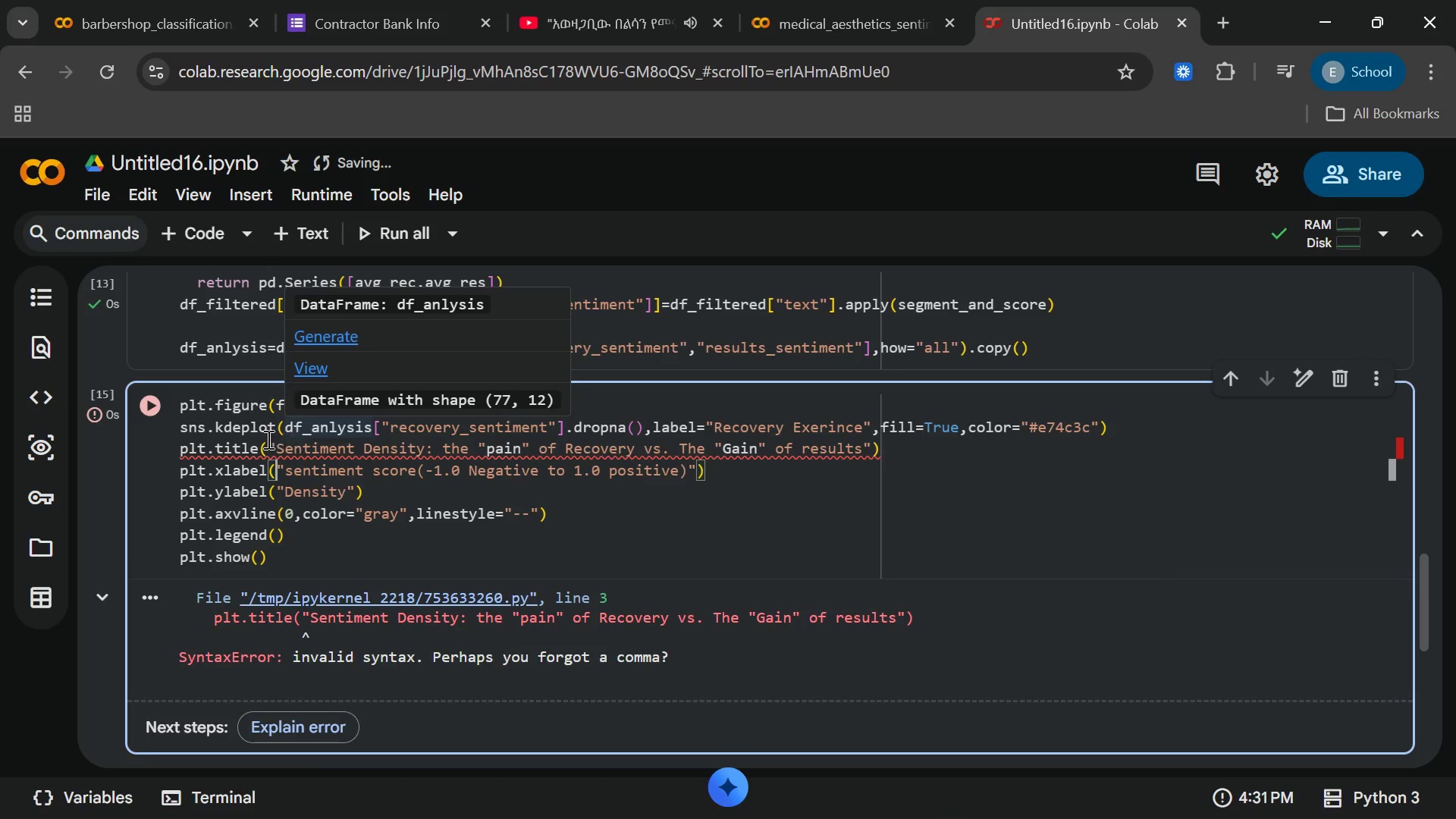 
mouse_move([259, 454])
 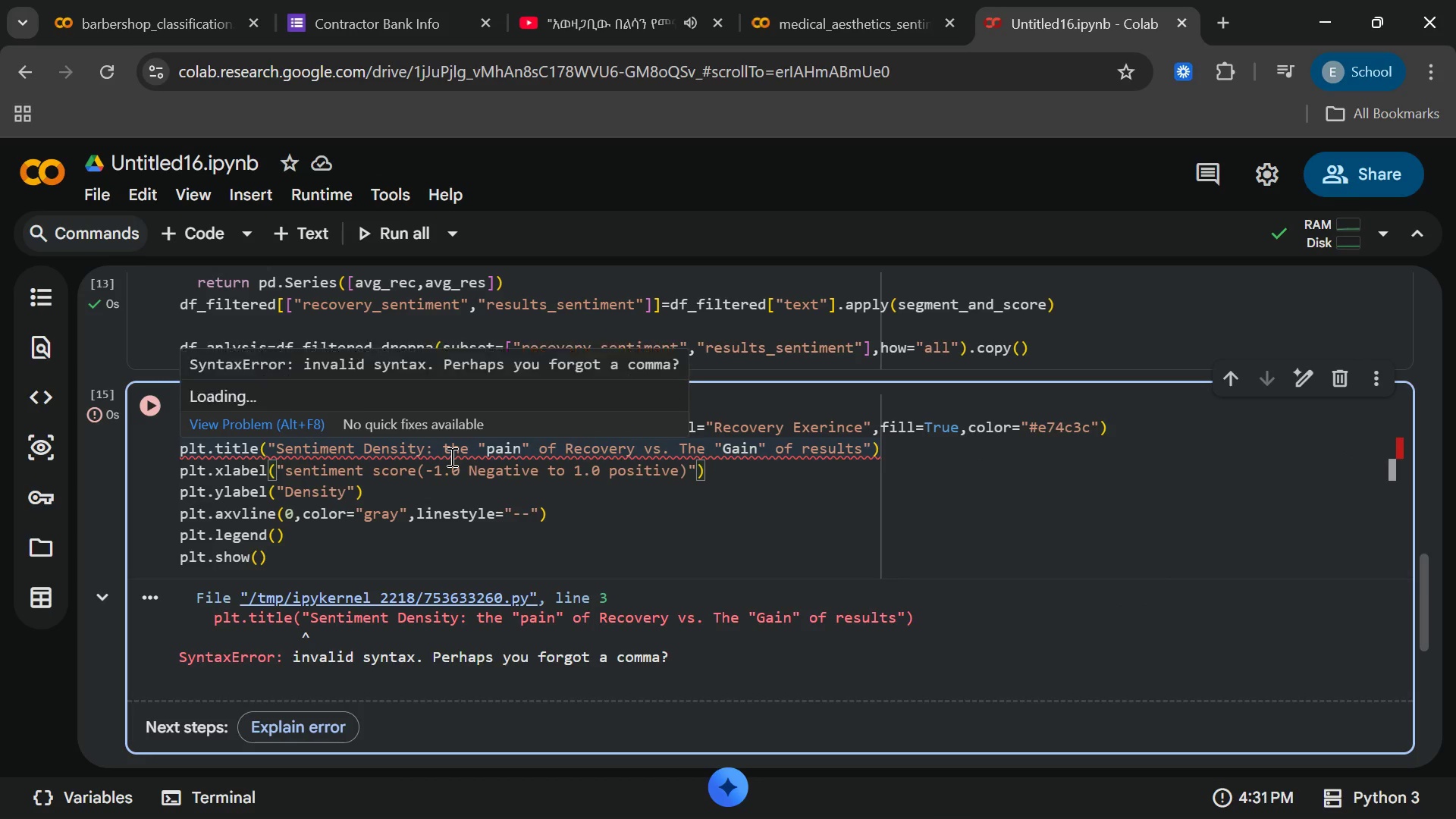 
left_click([450, 454])
 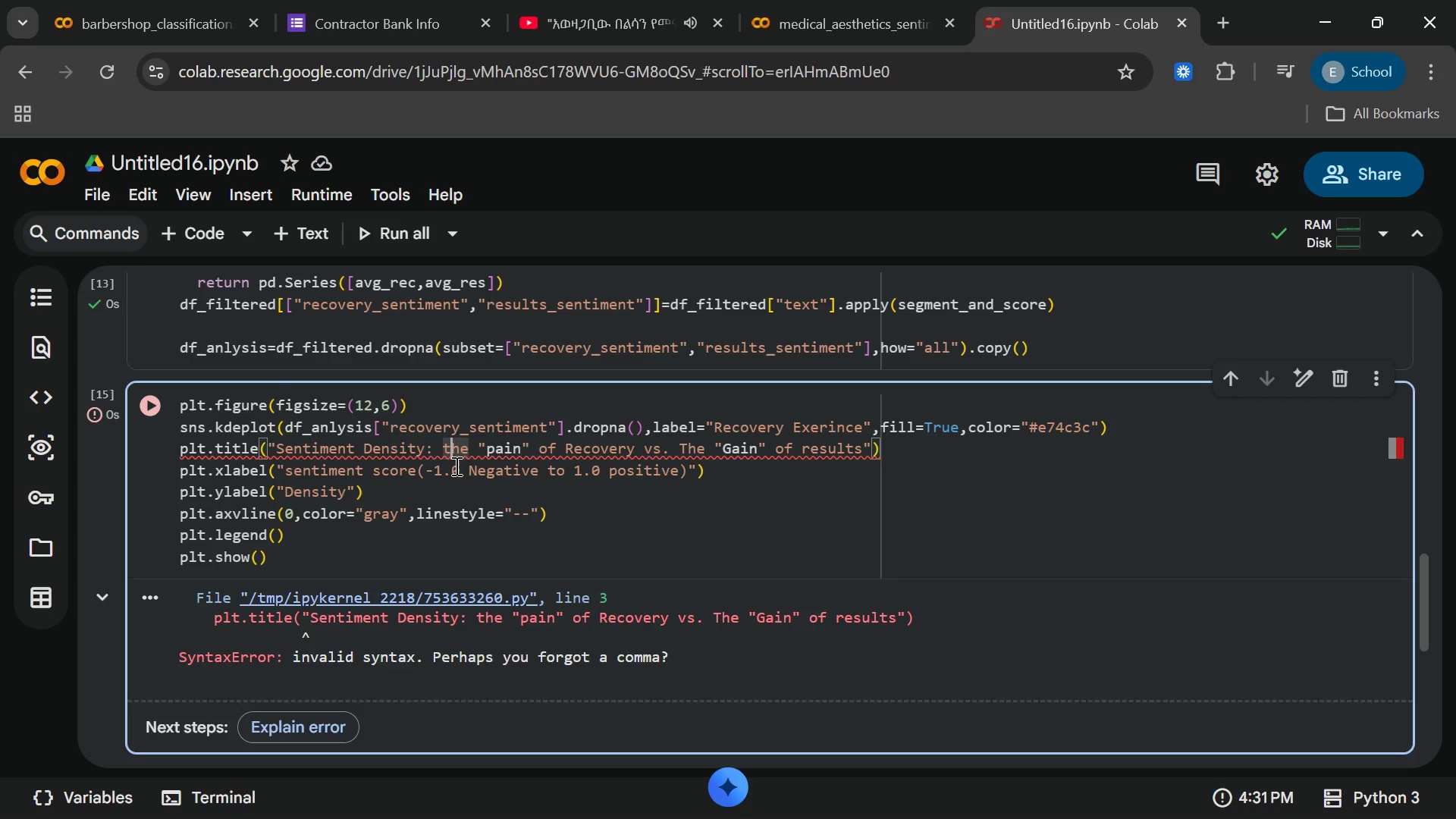 
key(Backspace)
 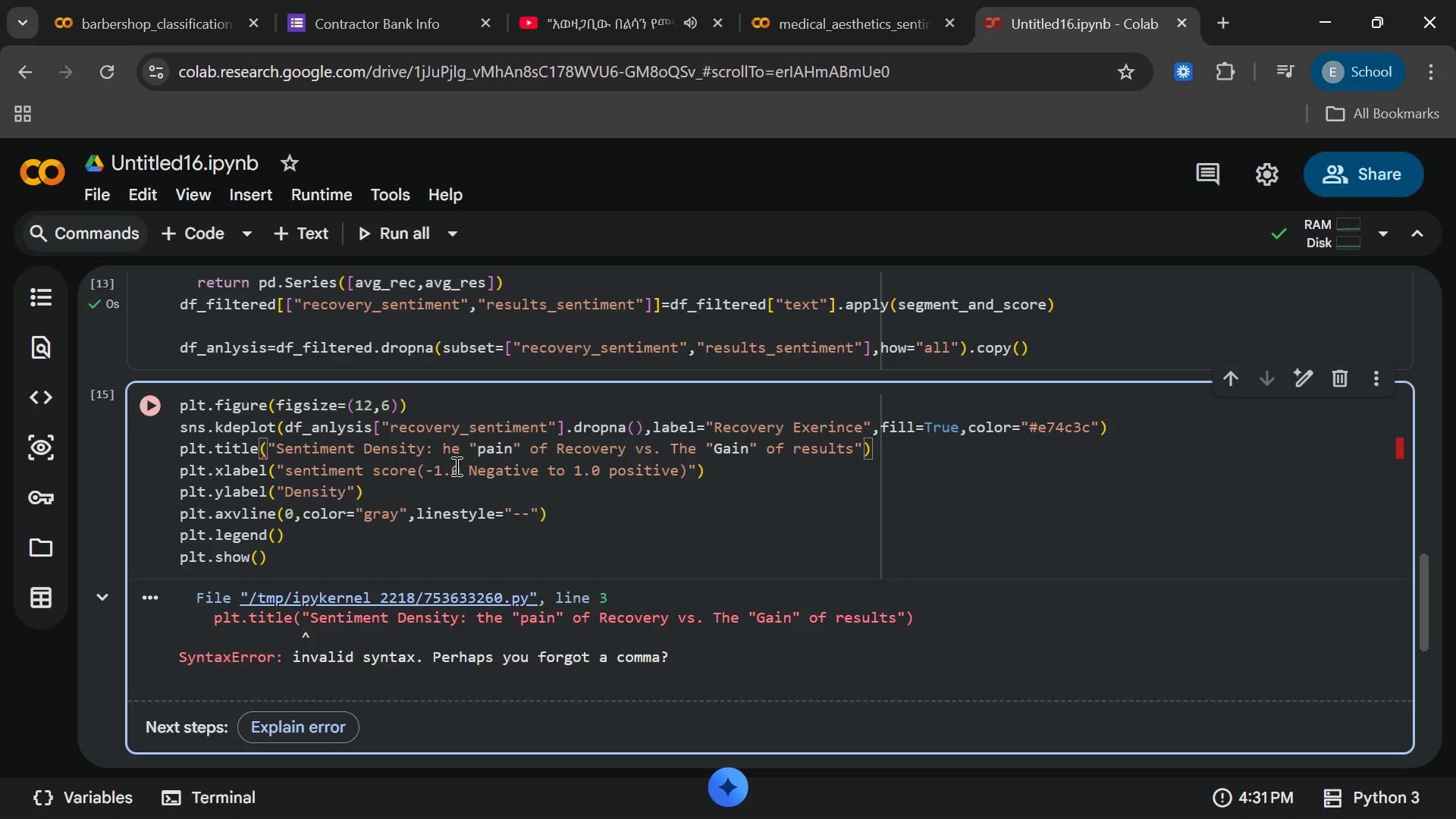 
key(Shift+T)
 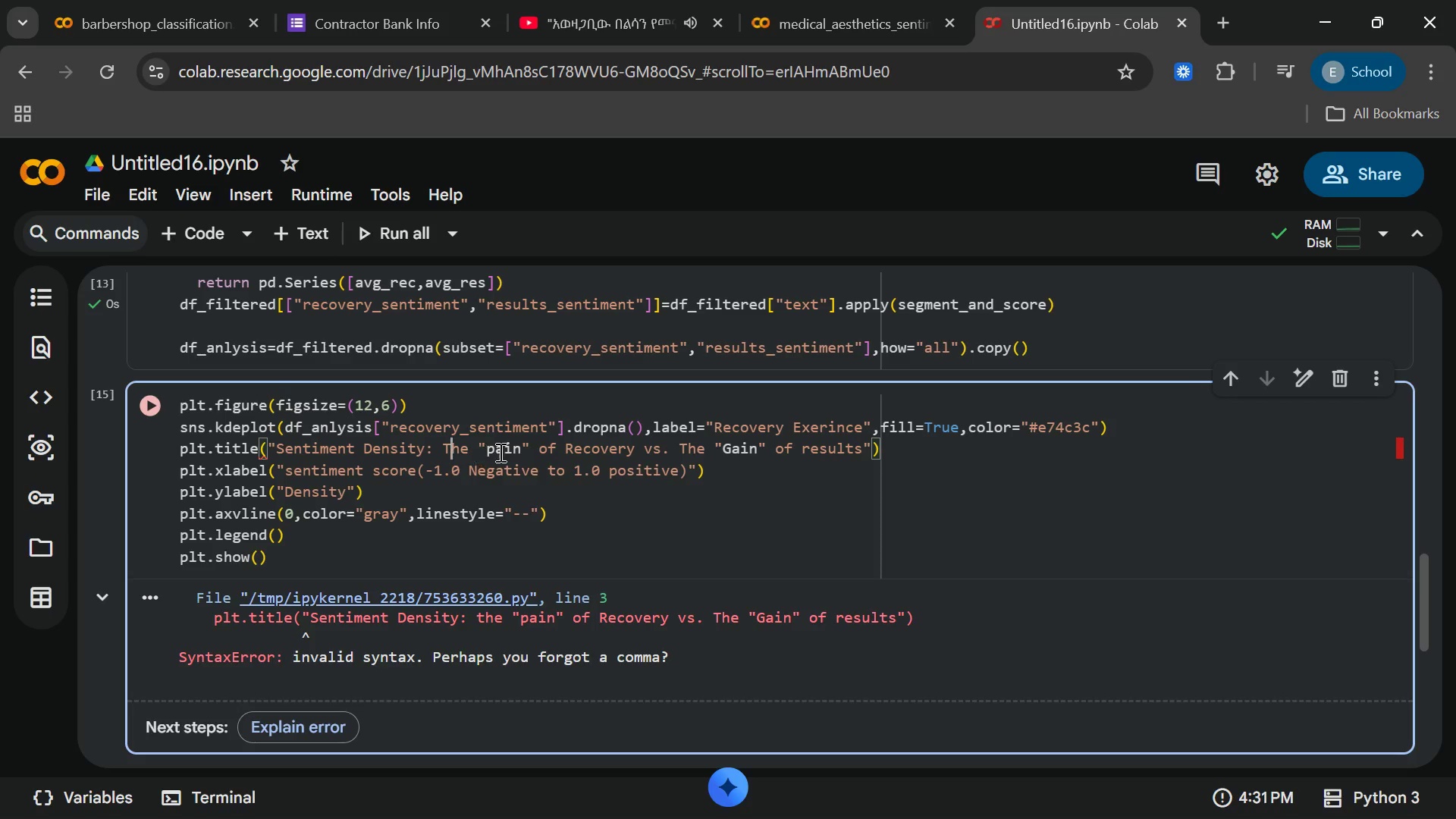 
wait(5.48)
 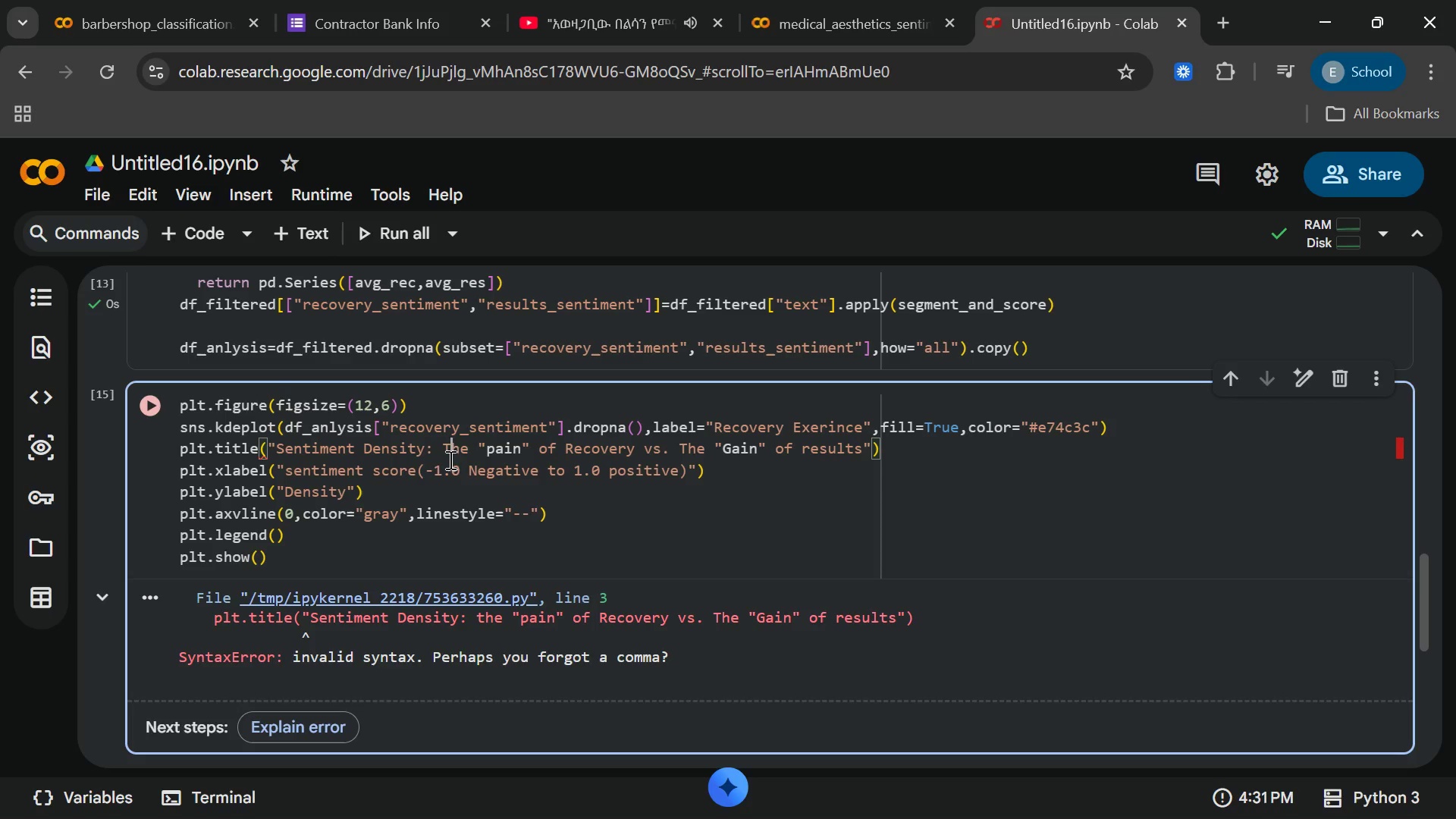 
left_click([497, 445])
 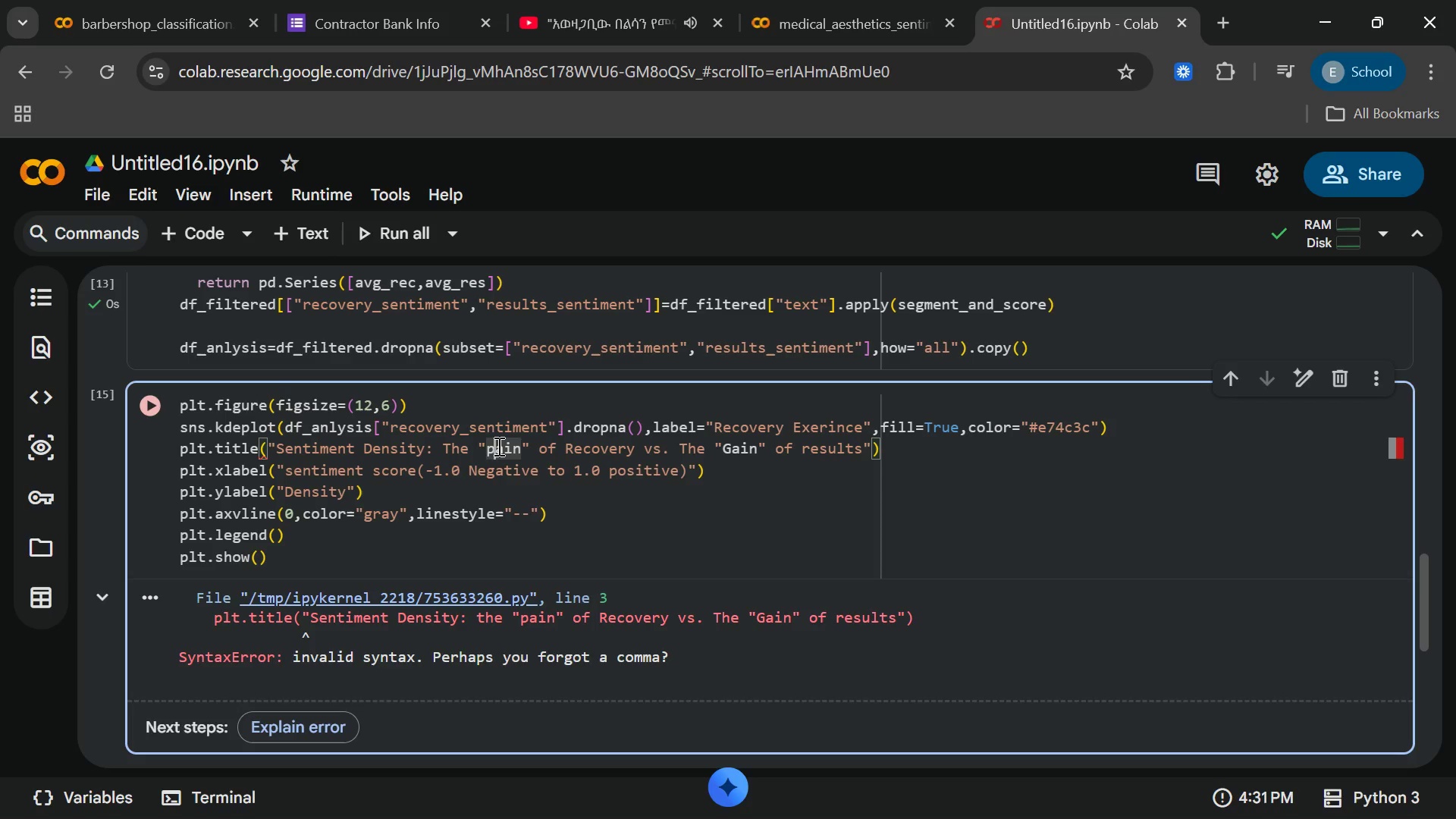 
key(Backspace)
 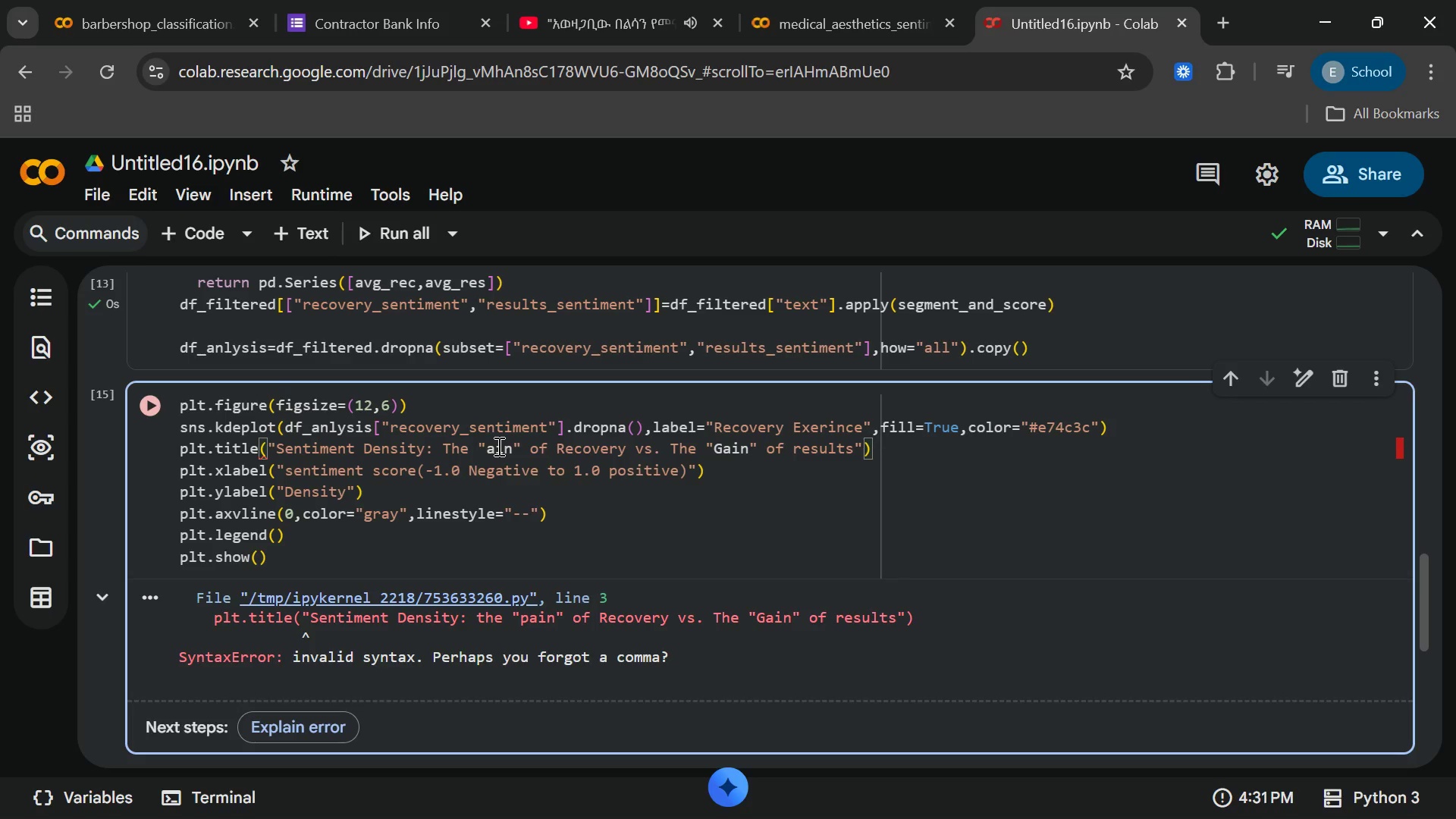 
key(Shift+P)
 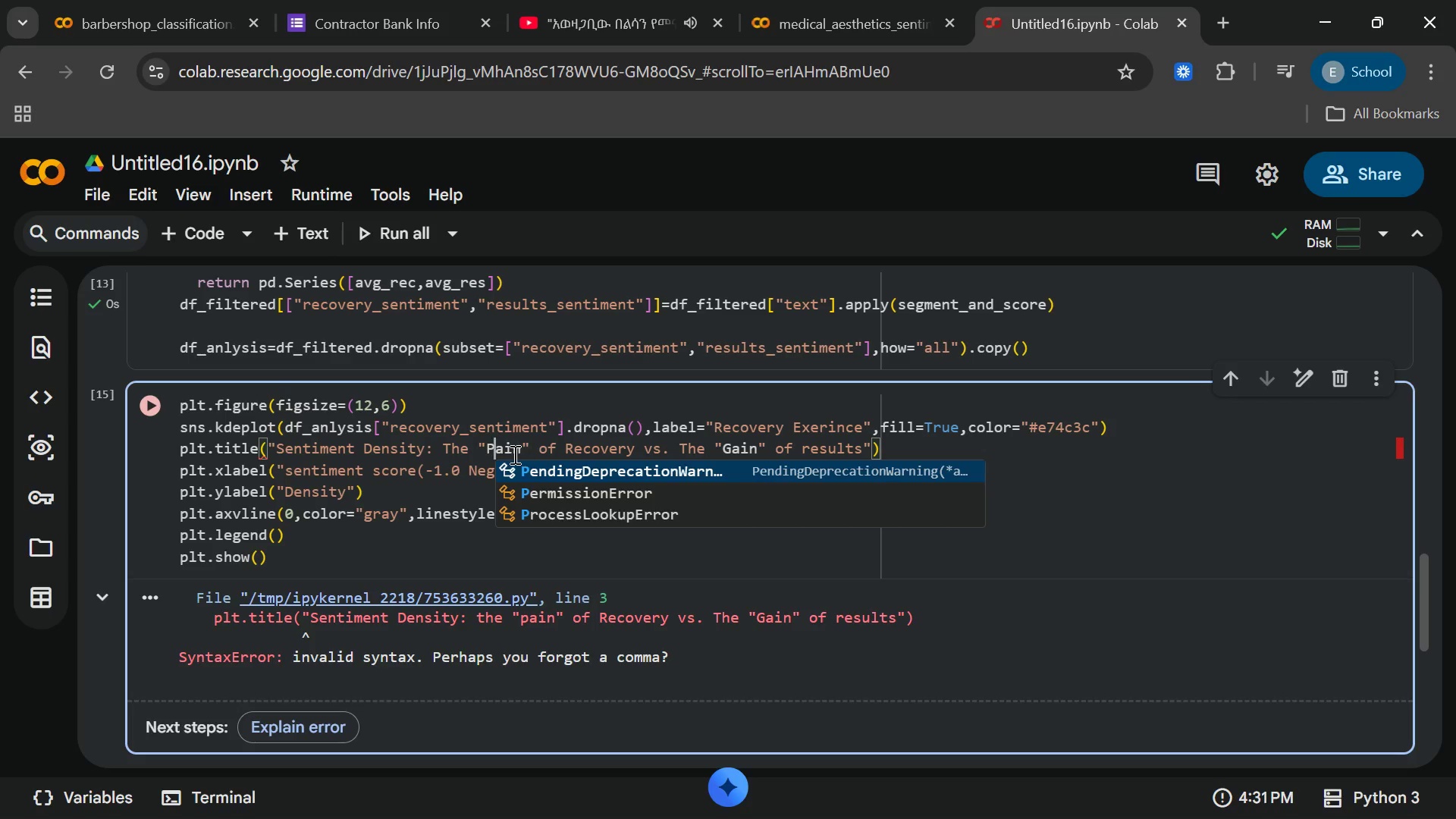 
left_click_drag(start_coordinate=[529, 446], to_coordinate=[484, 446])
 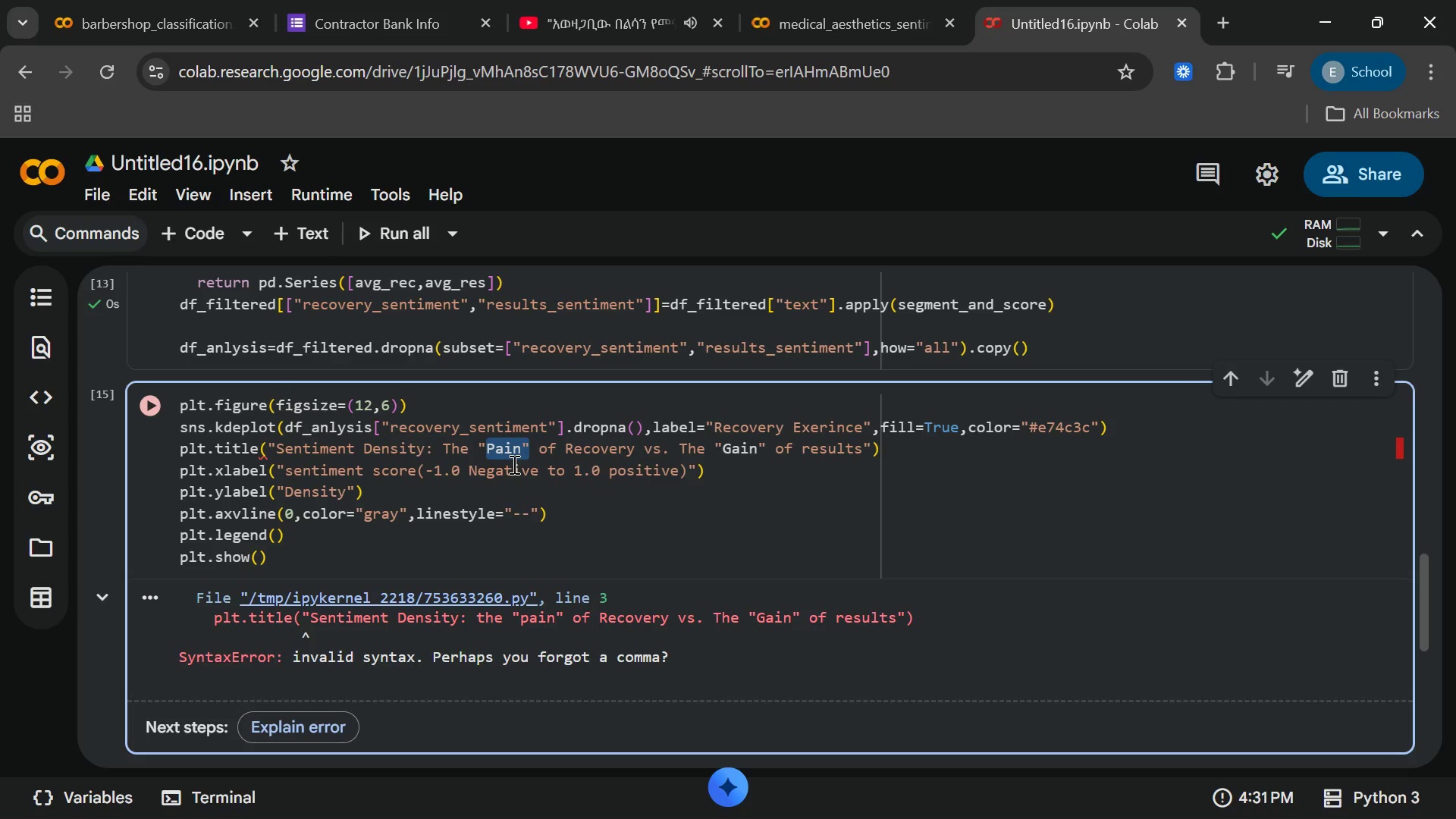 
key(Backspace)
key(Backspace)
type(pain)
 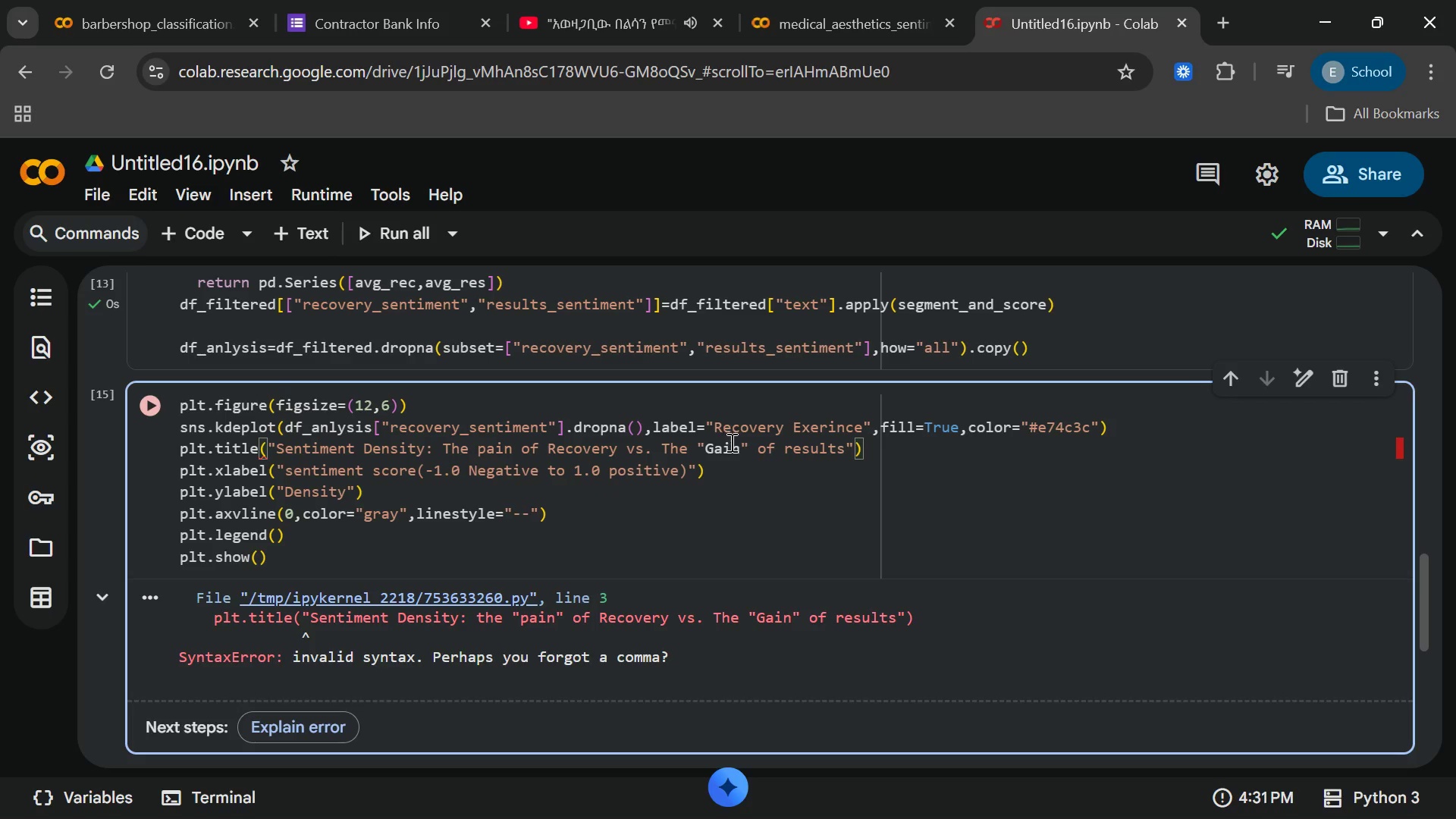 
left_click([753, 451])
 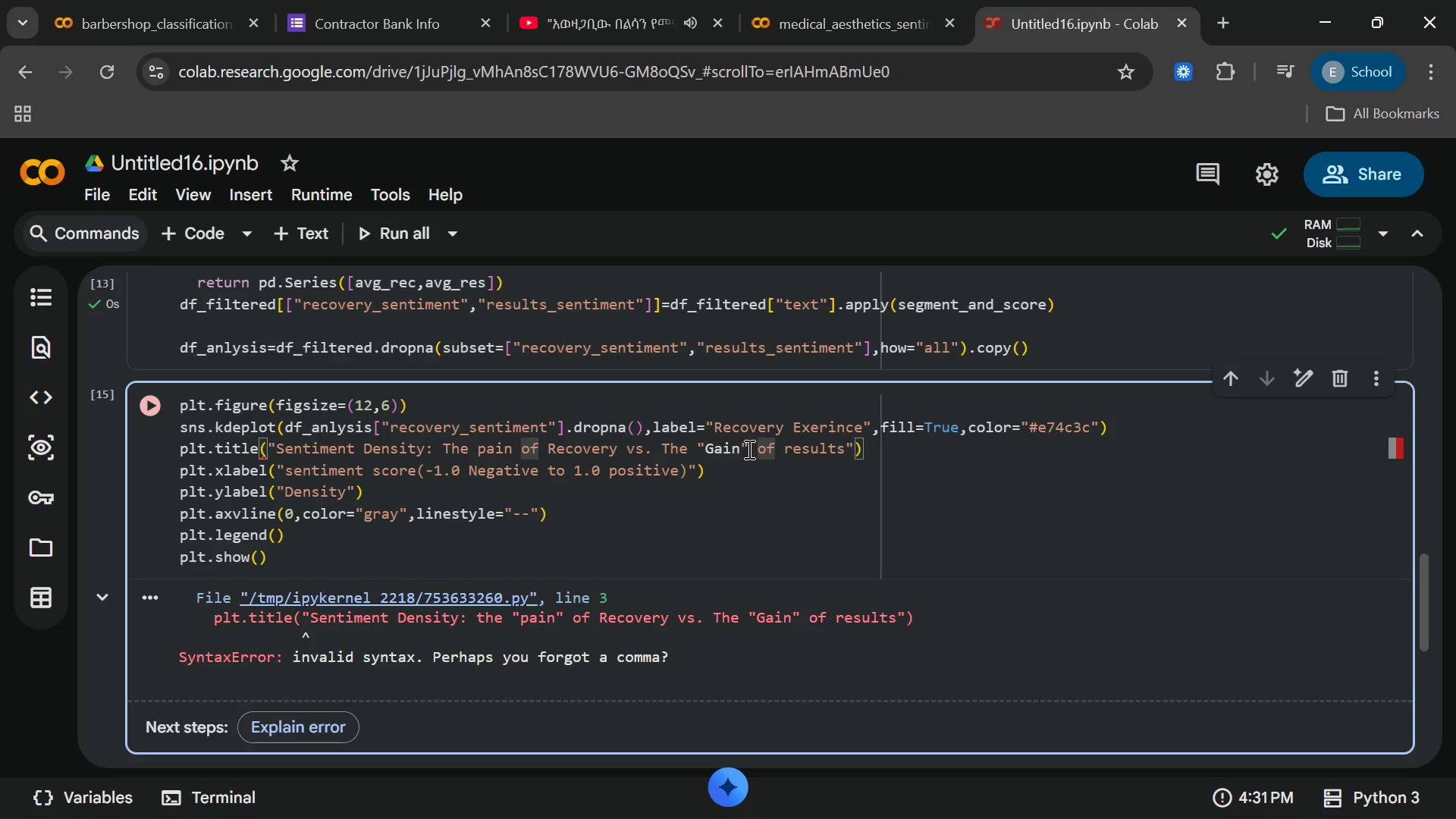 
left_click([747, 448])
 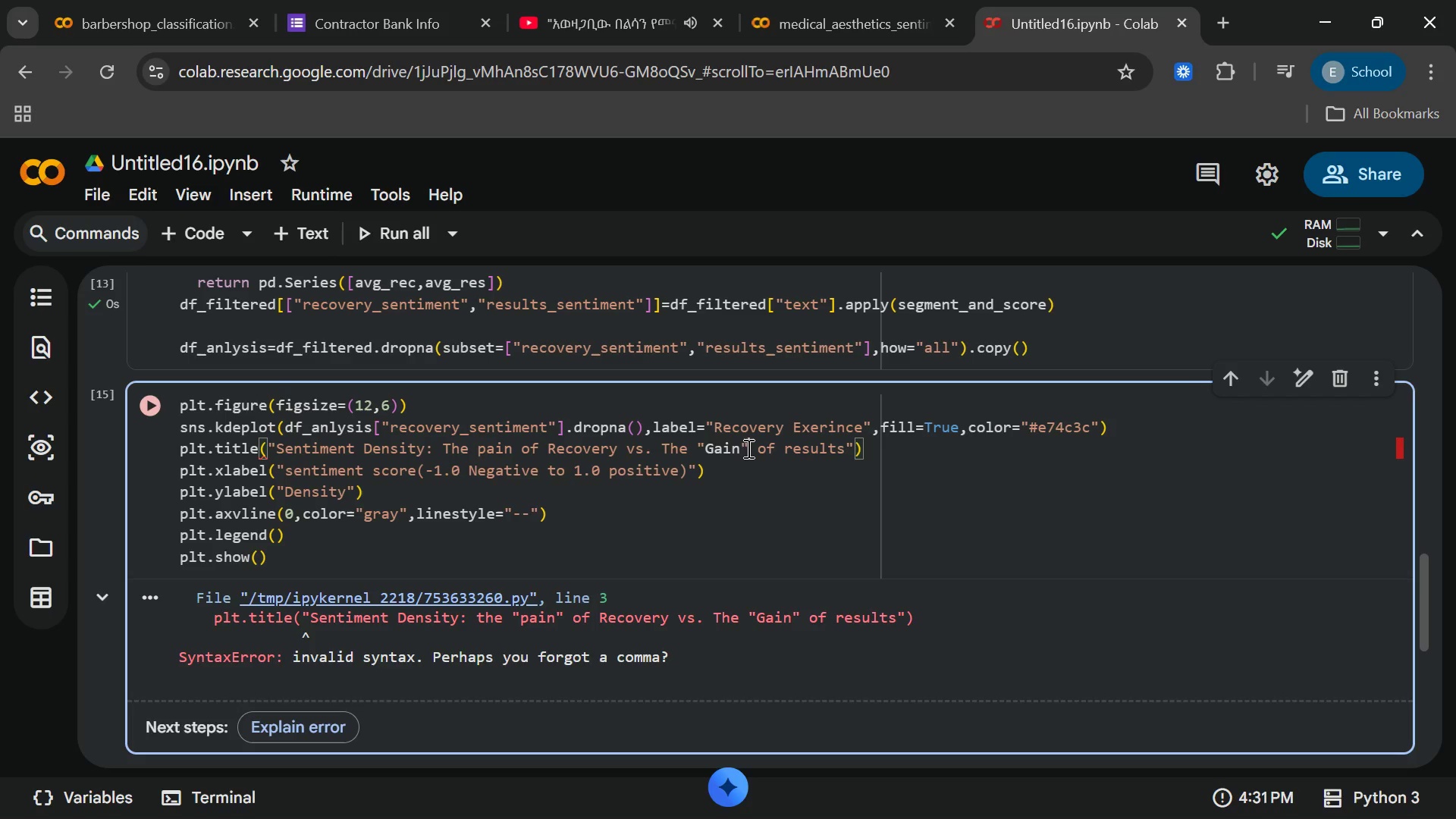 
key(Backspace)
key(Backspace)
key(Backspace)
key(Backspace)
key(Backspace)
key(Backspace)
type(gain)
 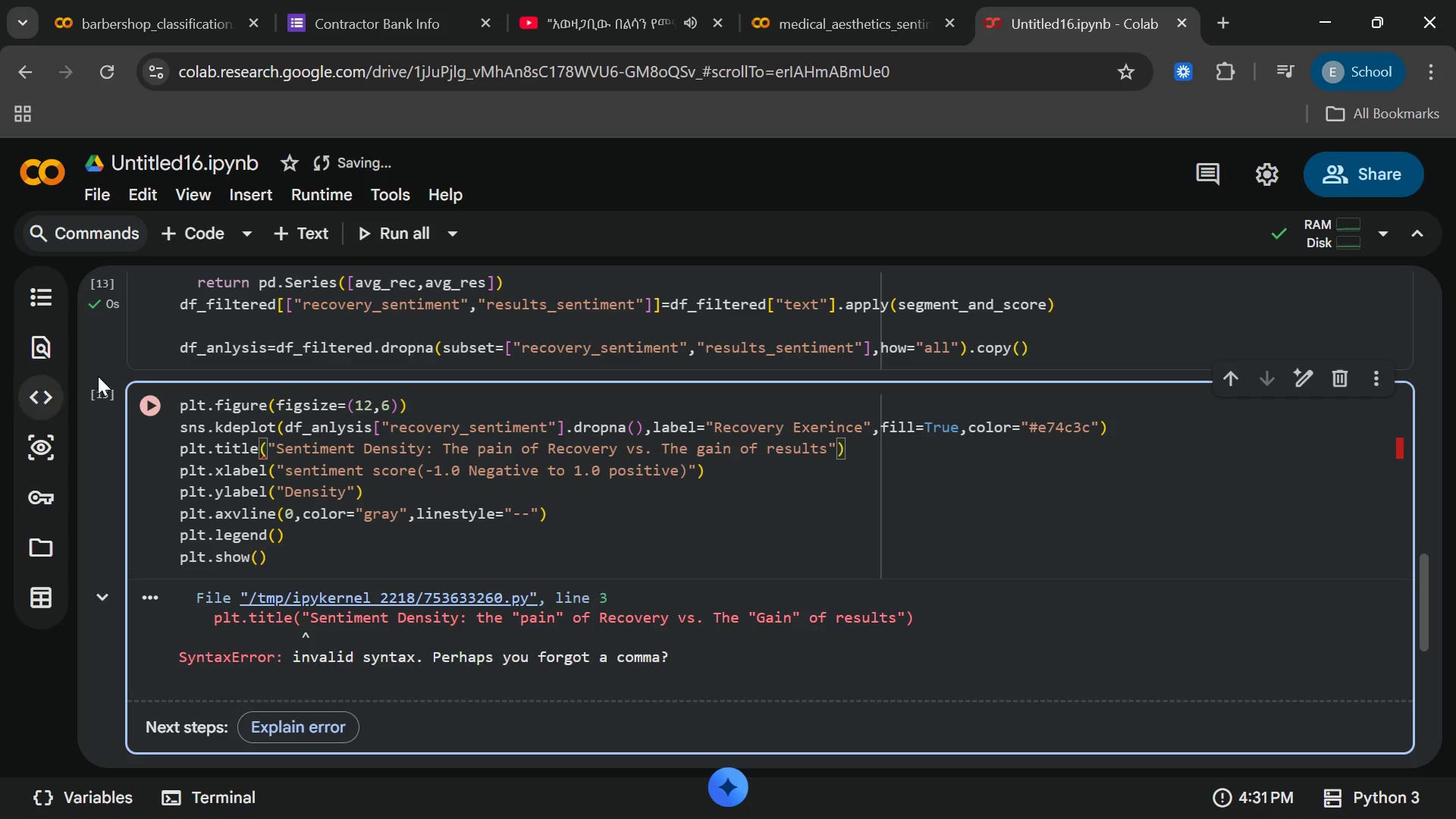 
left_click([143, 409])
 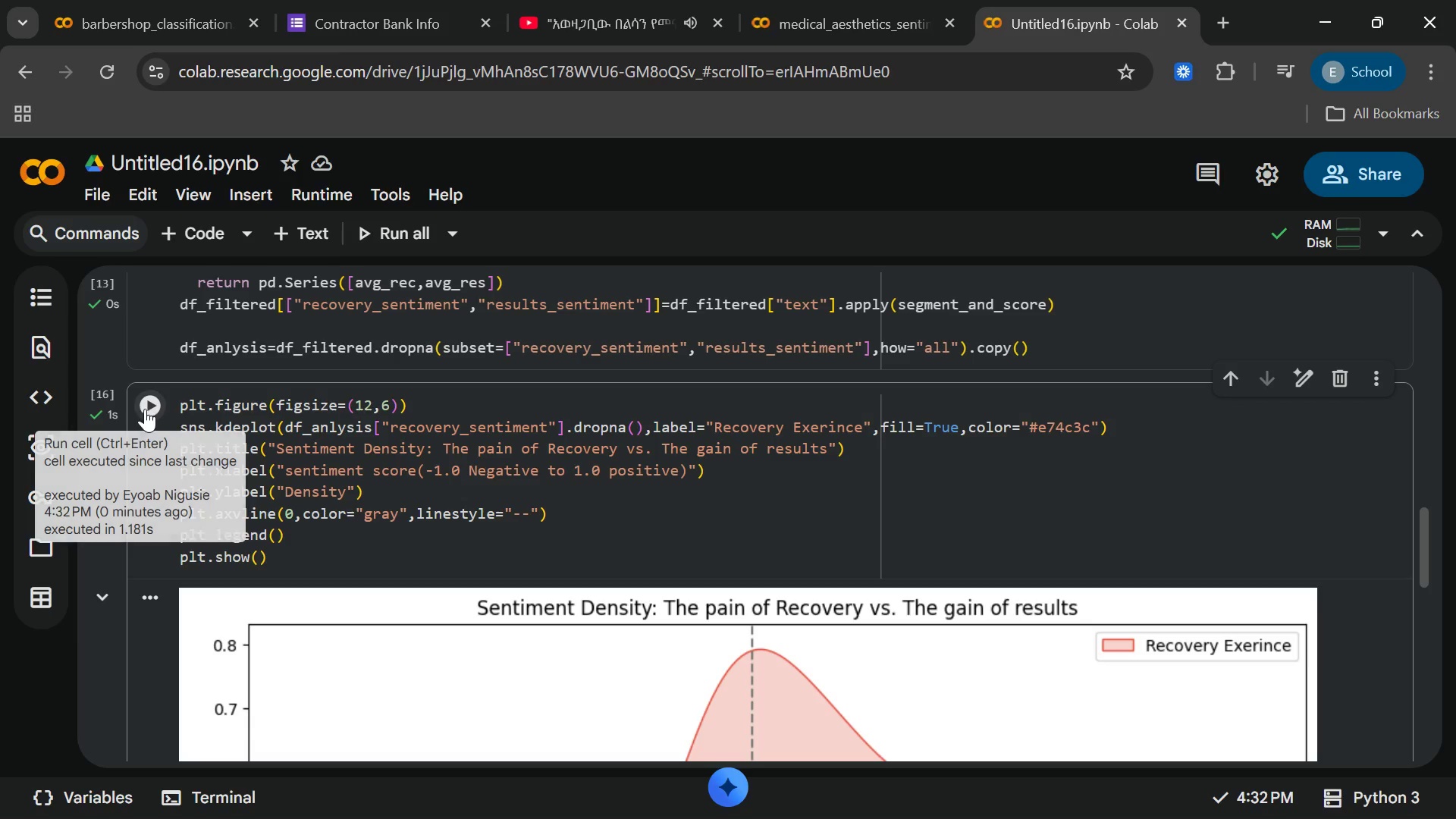 
scroll: coordinate [413, 604], scroll_direction: down, amount: 2.0
 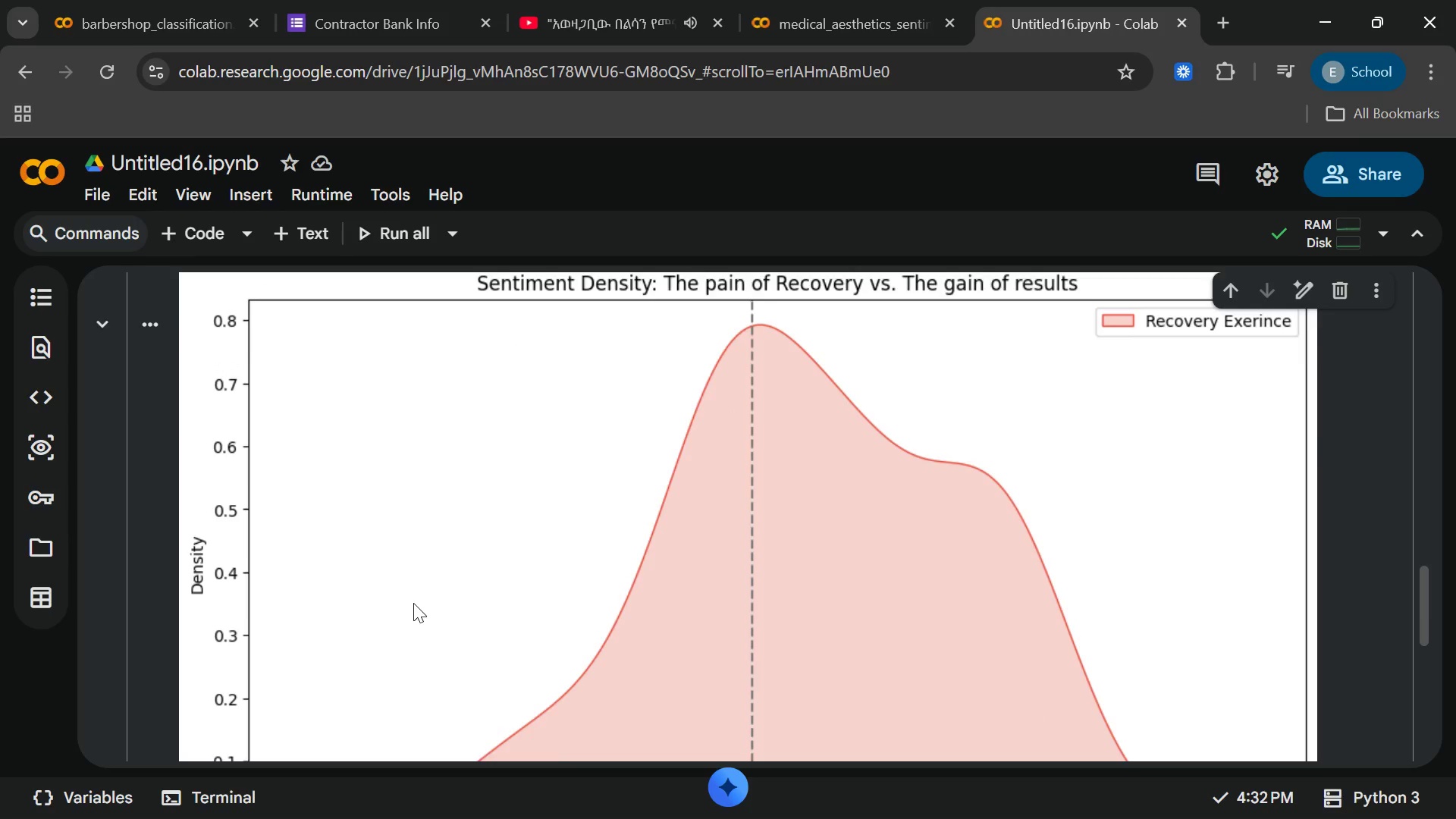 
scroll: coordinate [413, 603], scroll_direction: up, amount: 2.0
 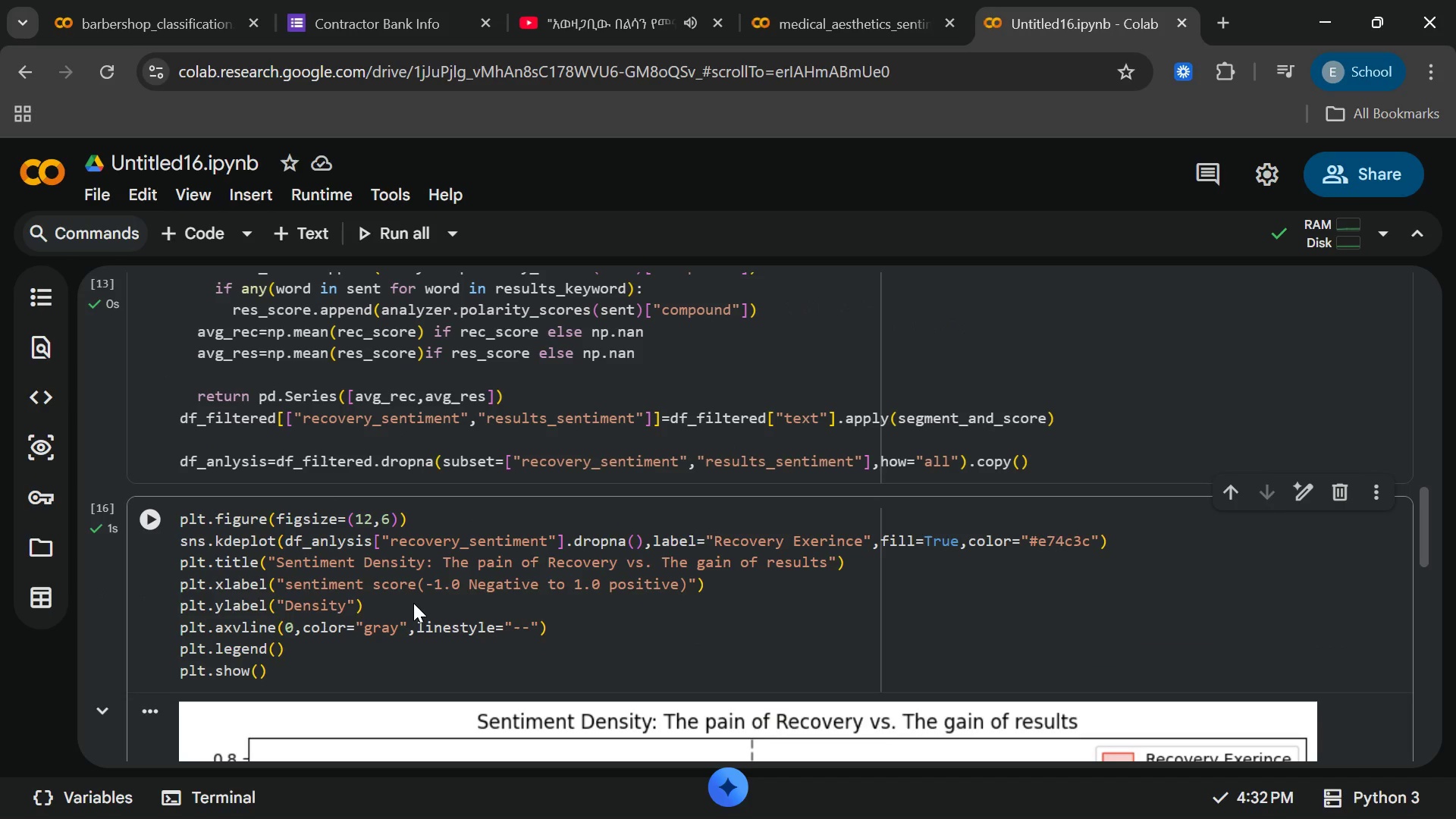 
scroll: coordinate [384, 576], scroll_direction: down, amount: 6.0
 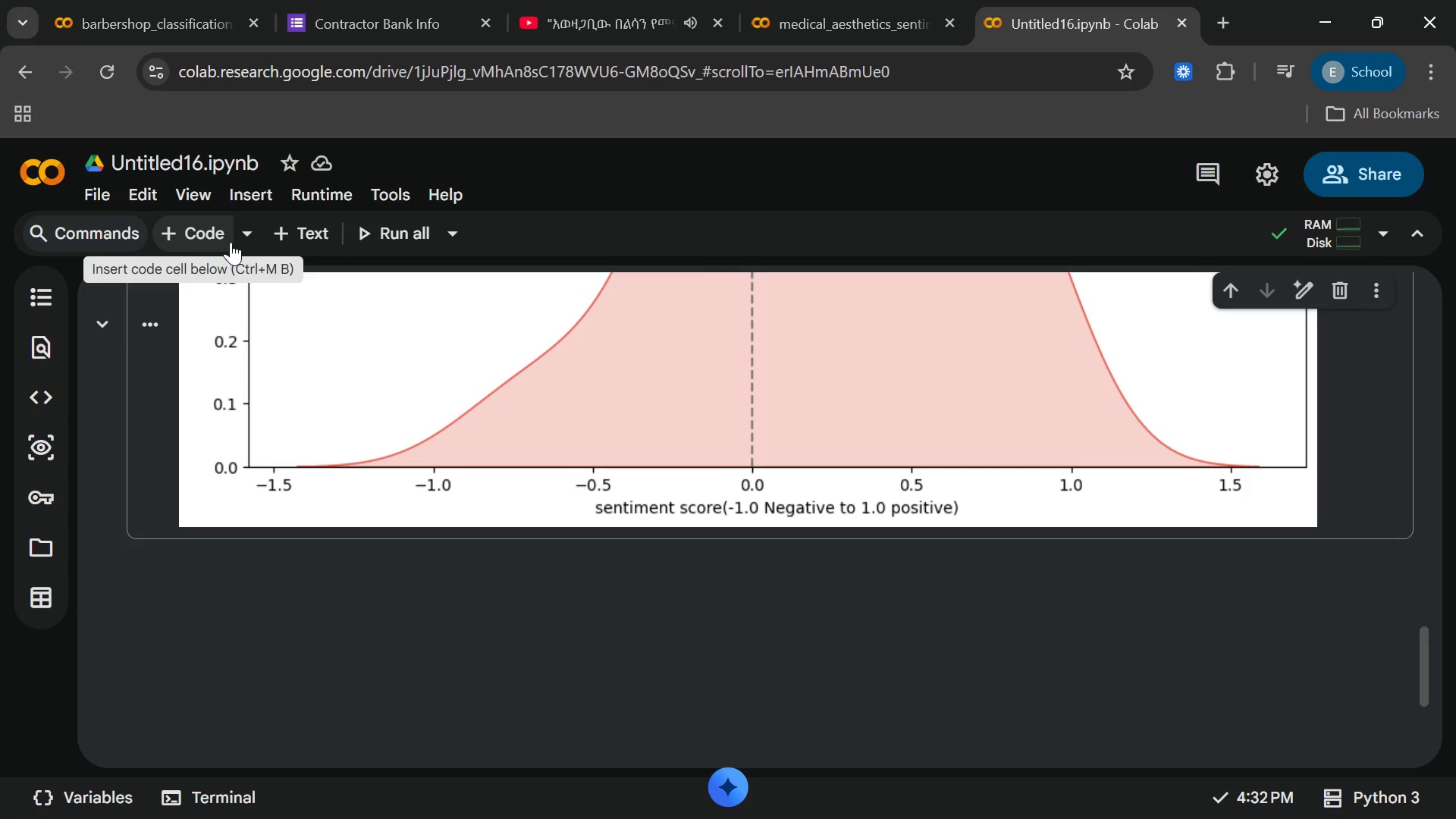 
scroll: coordinate [265, 460], scroll_direction: up, amount: 4.0
 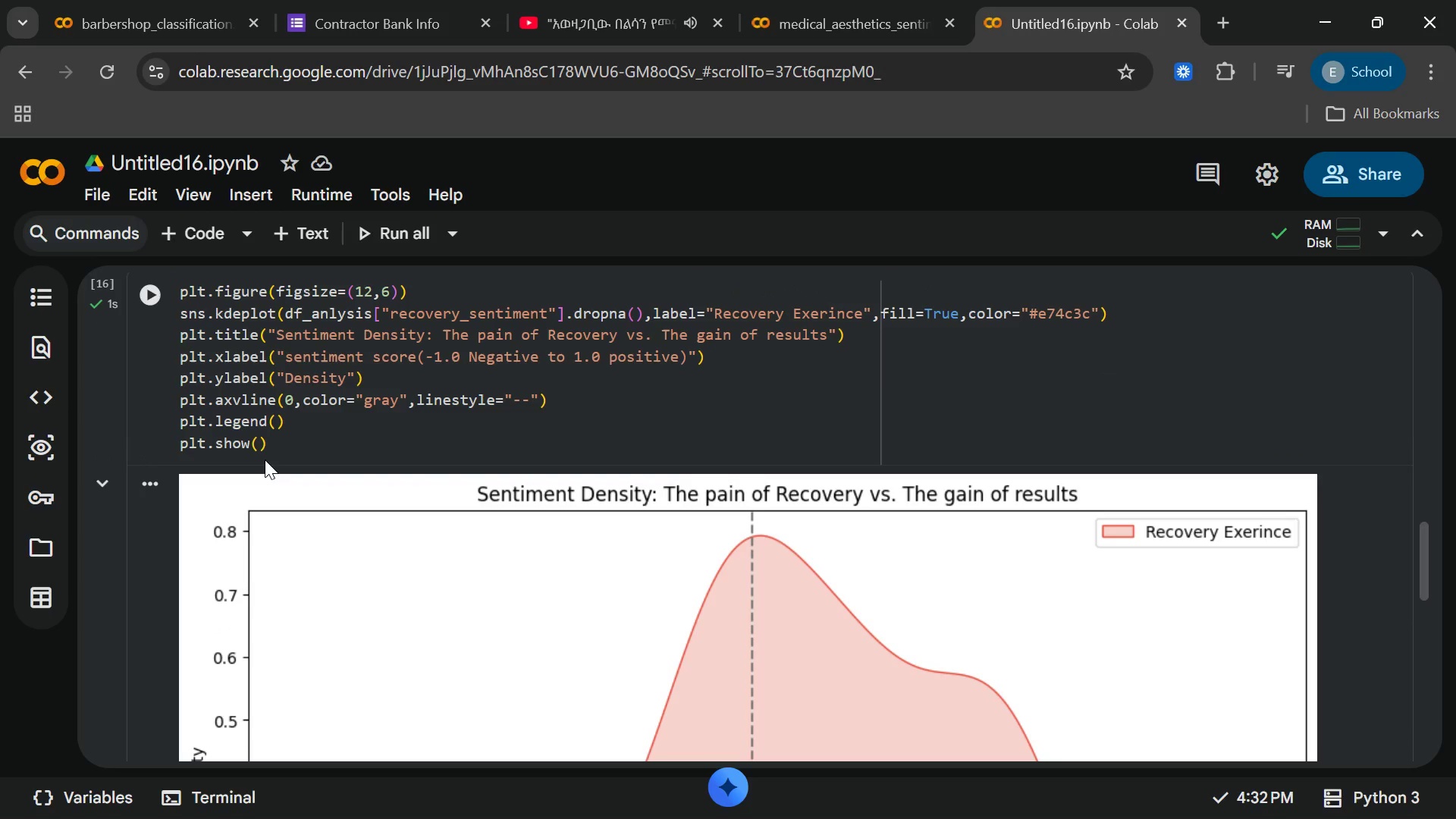 
scroll: coordinate [256, 453], scroll_direction: down, amount: 6.0
 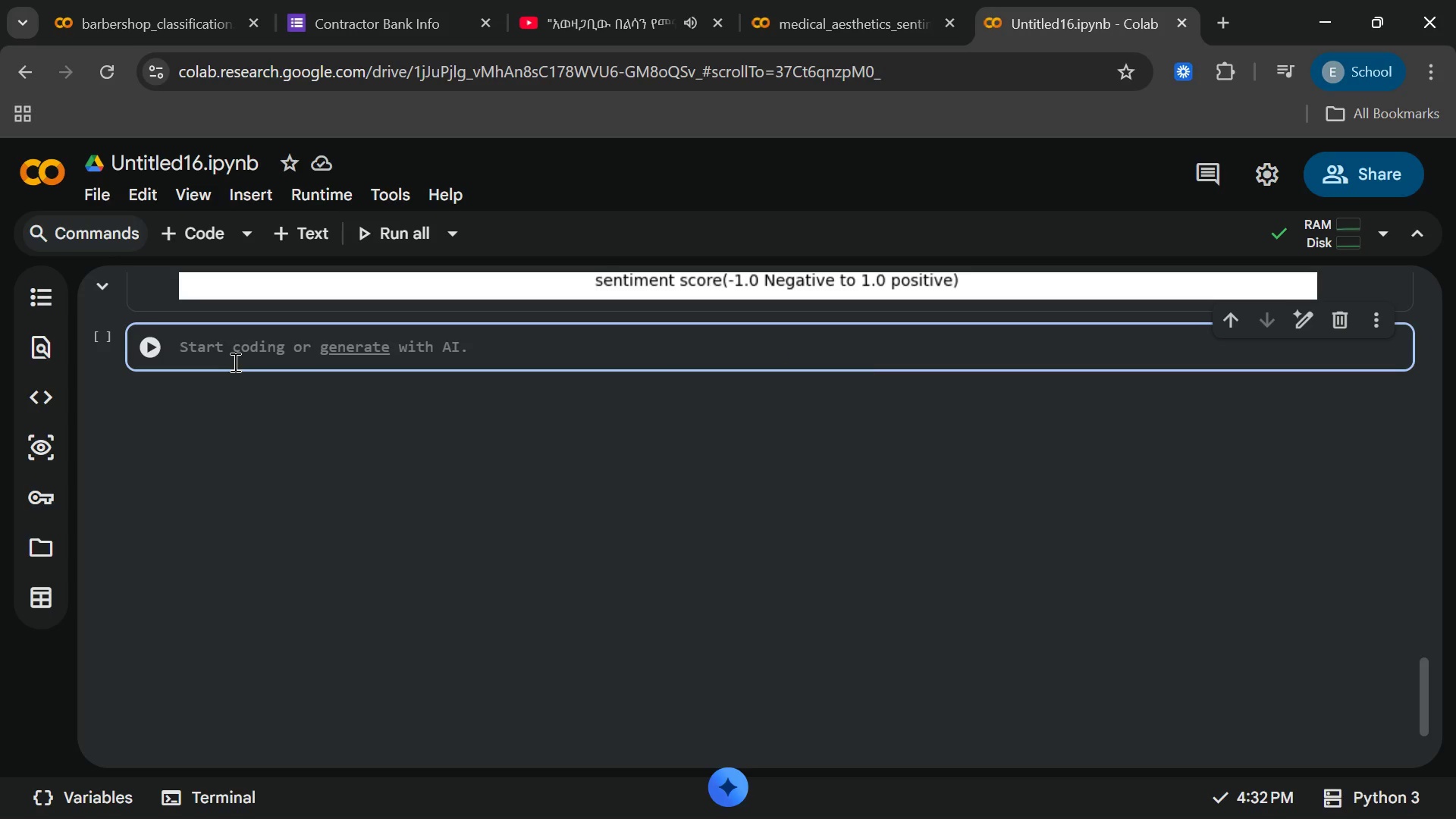 
type(means =df)
 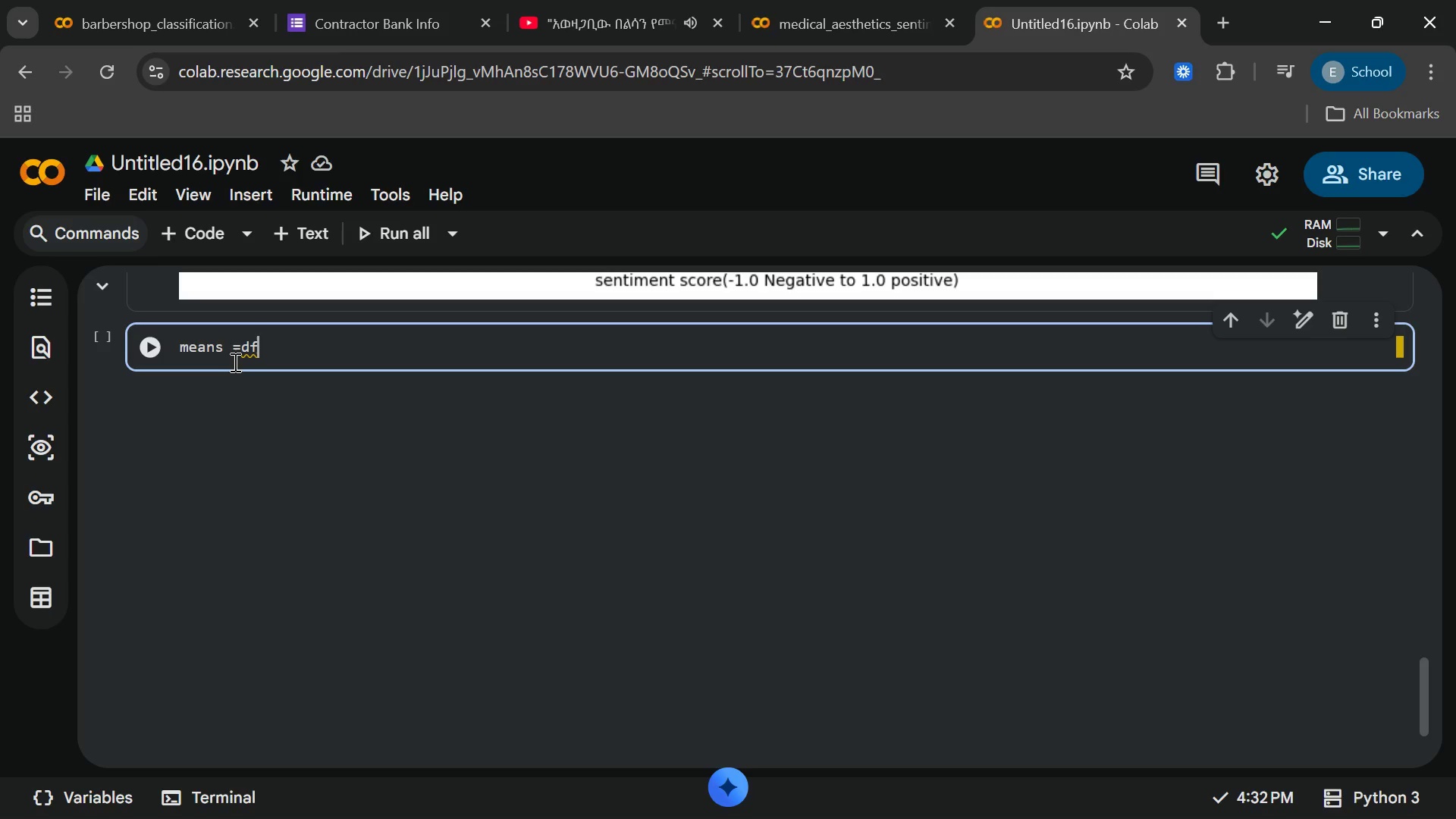 
type(_analyze)
 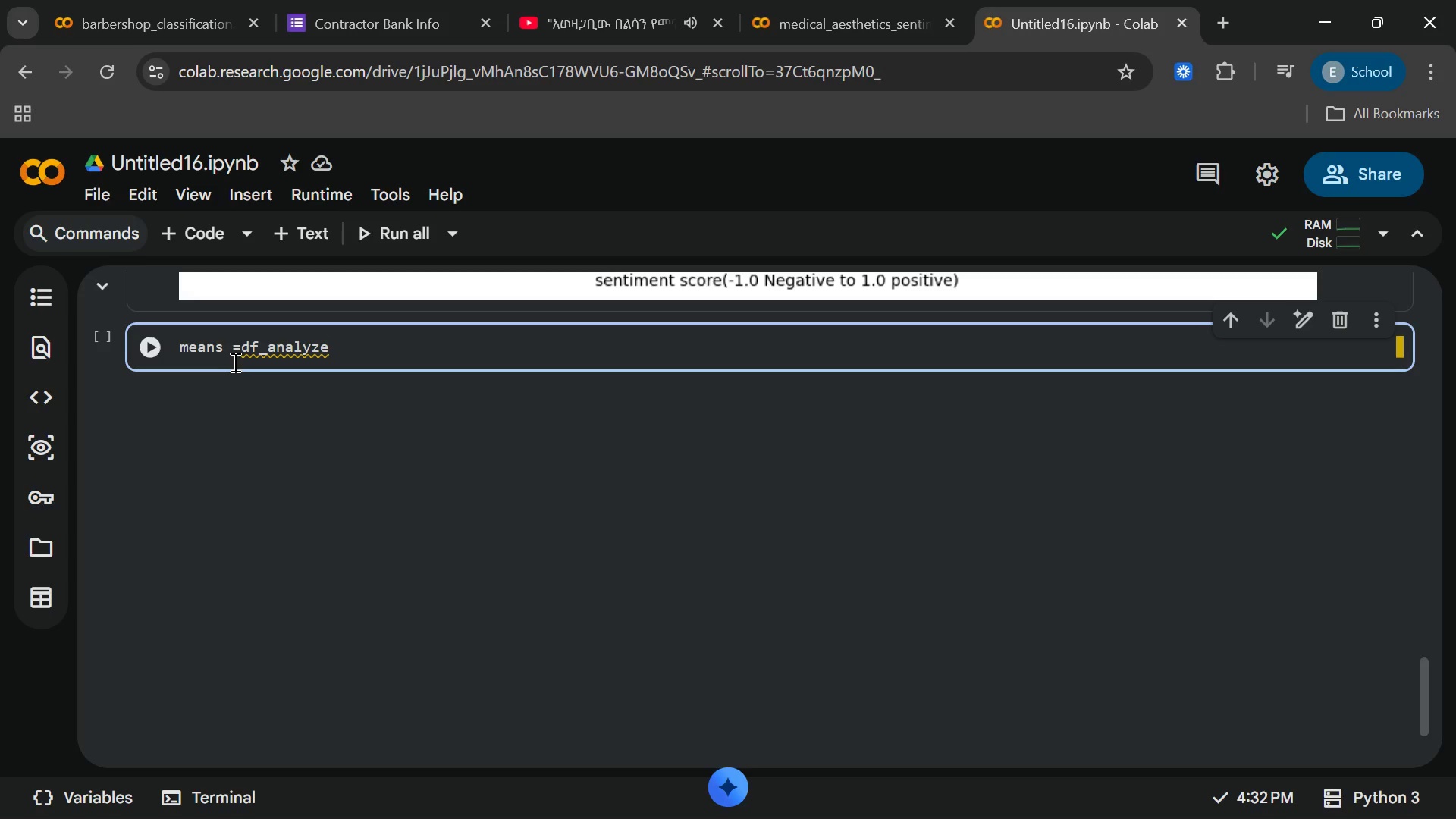 
wait(14.61)
 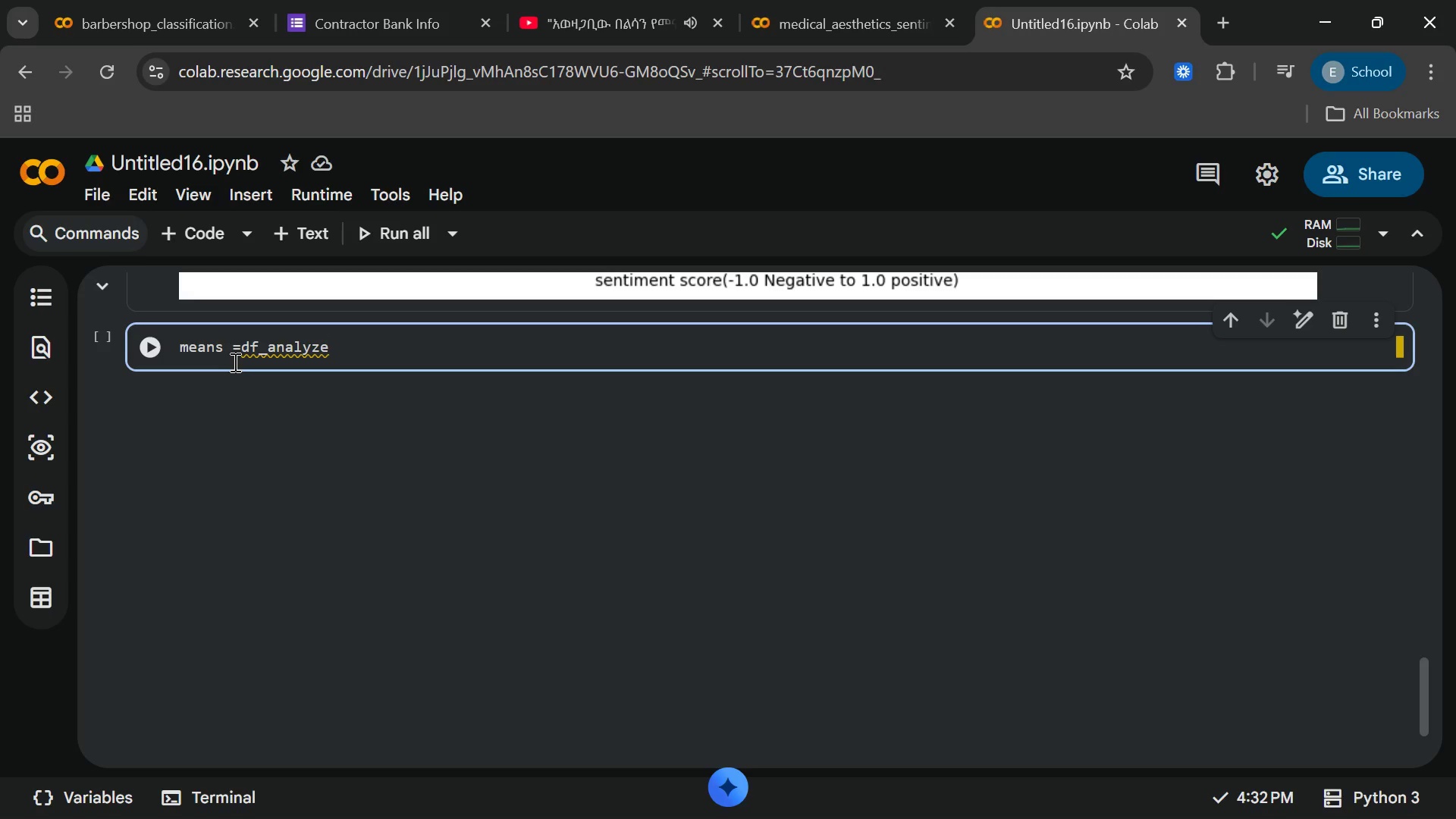 
key(Backspace)
key(Backspace)
type(sis)
 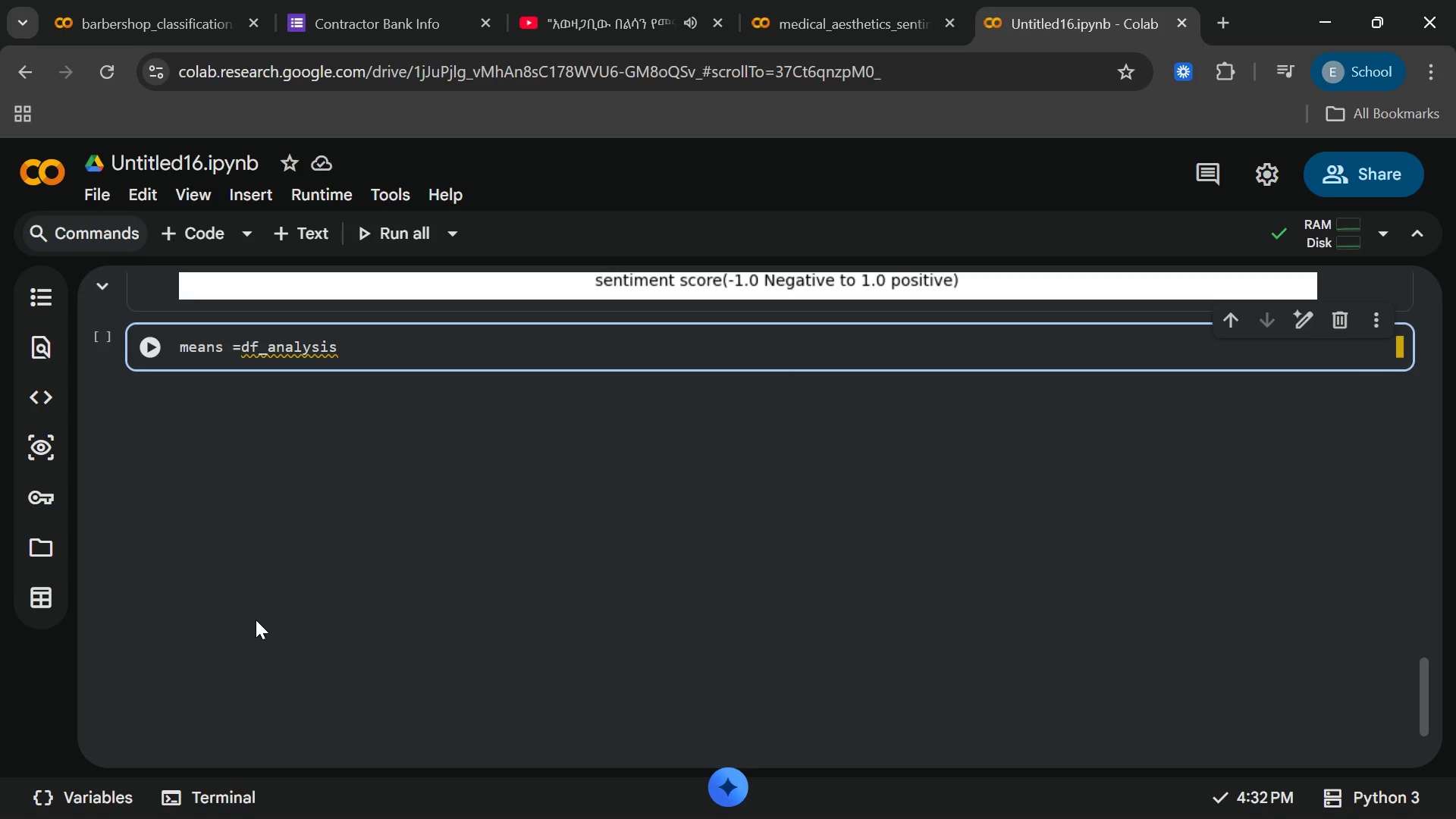 
wait(36.89)
 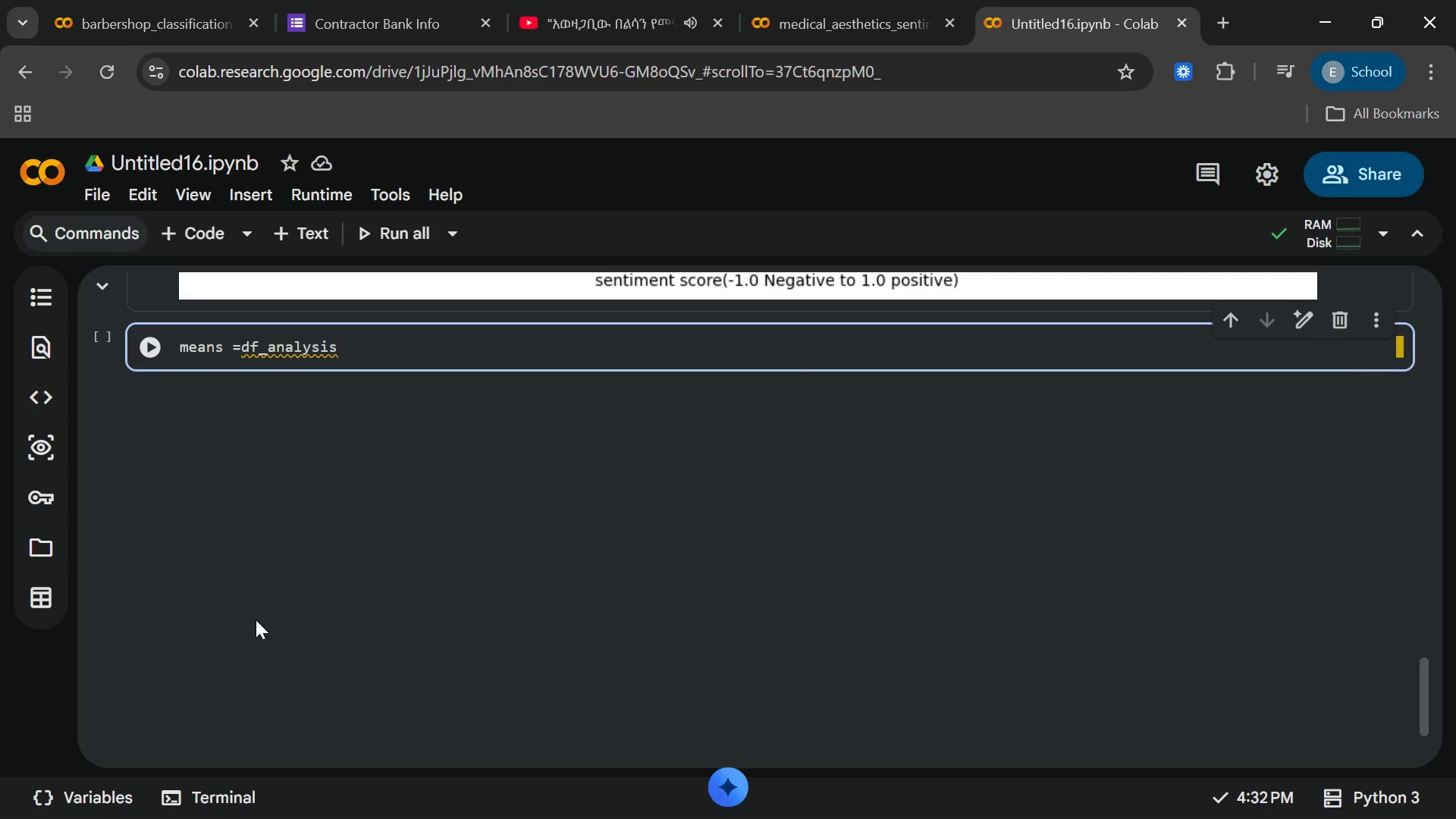 
type([["recoveruy)
key(Backspace)
key(Backspace)
type(y)
 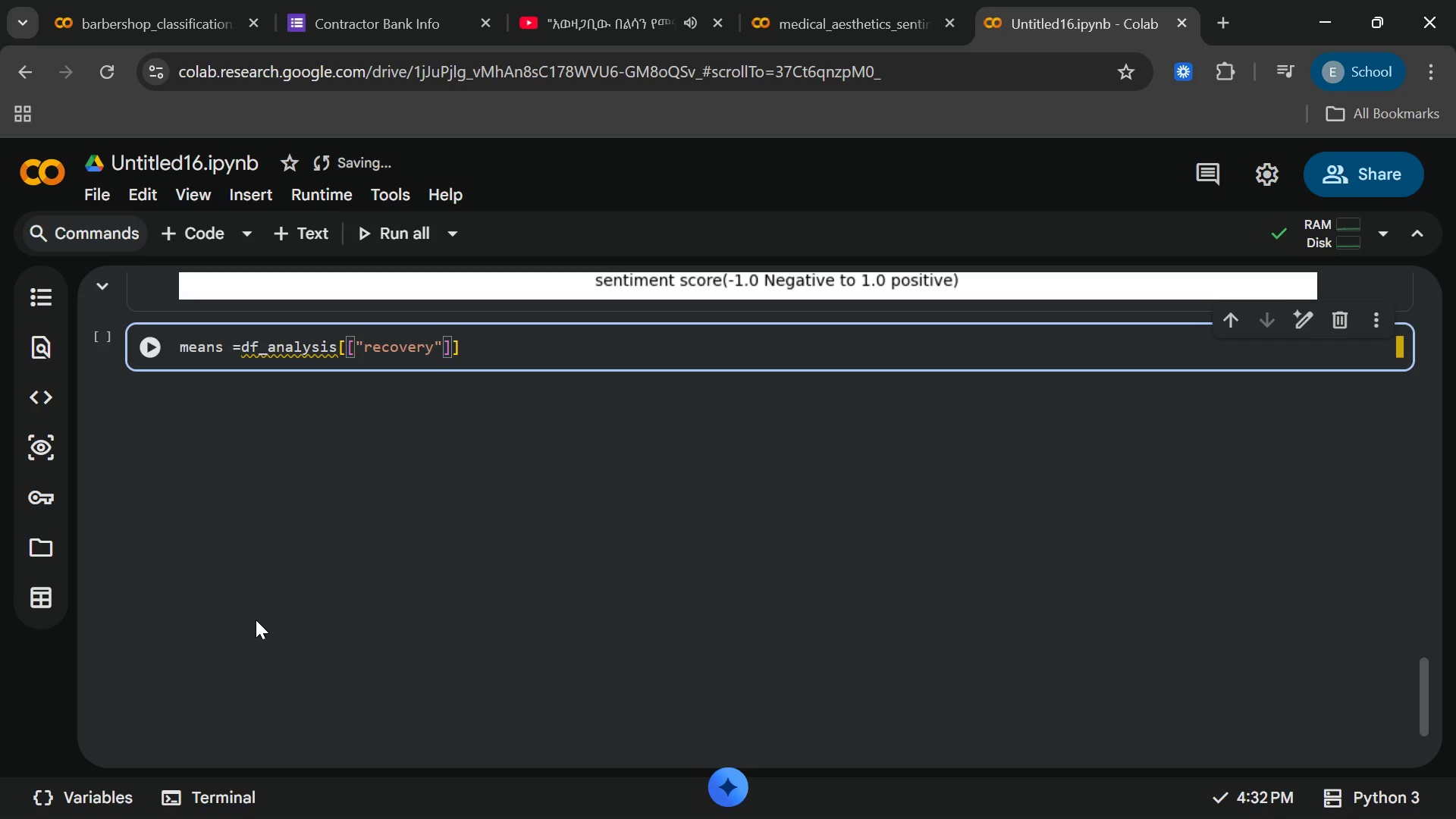 
hold_key(key=ShiftRight, duration=1.53)
 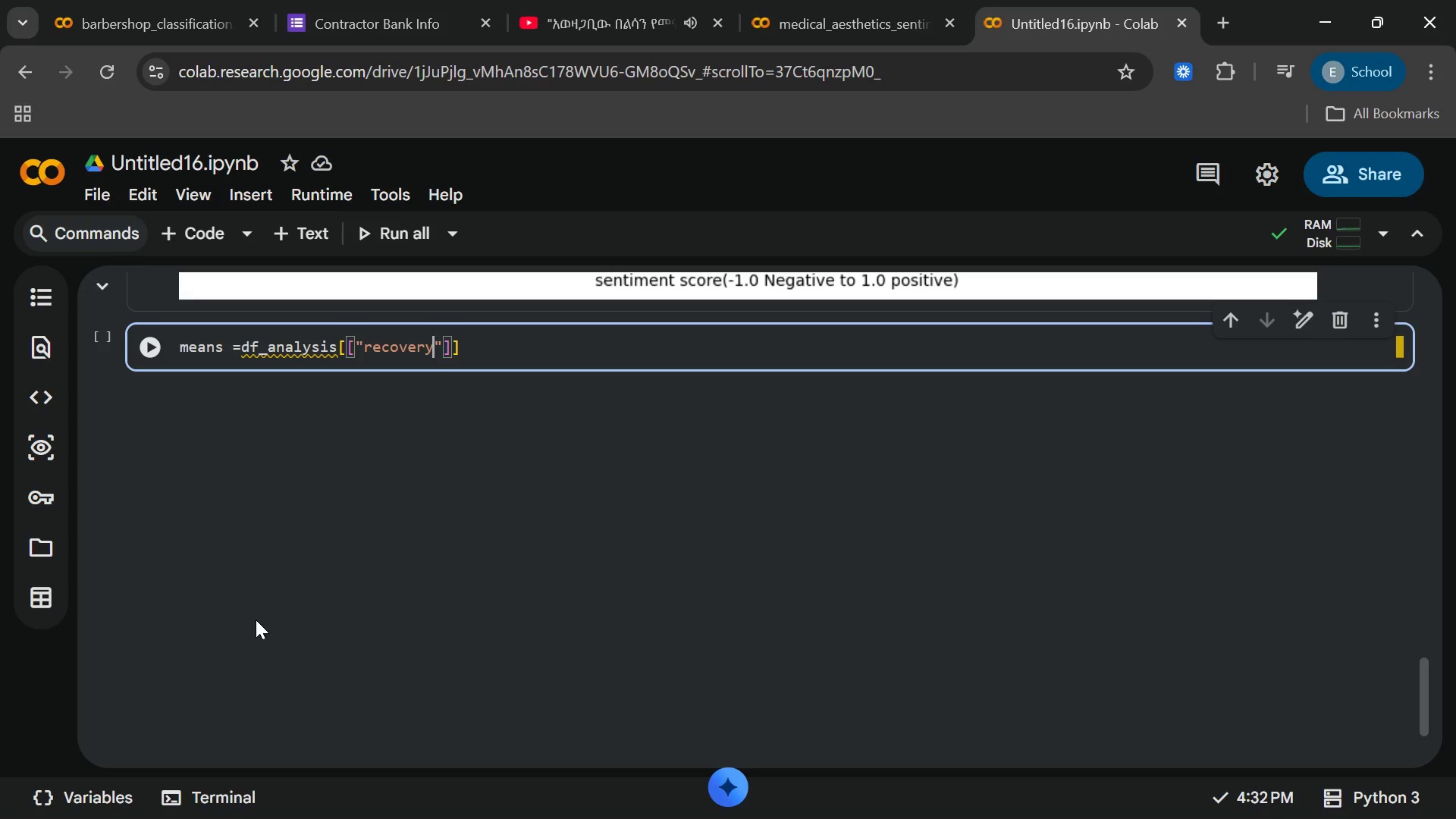 
hold_key(key=ShiftRight, duration=1.52)
 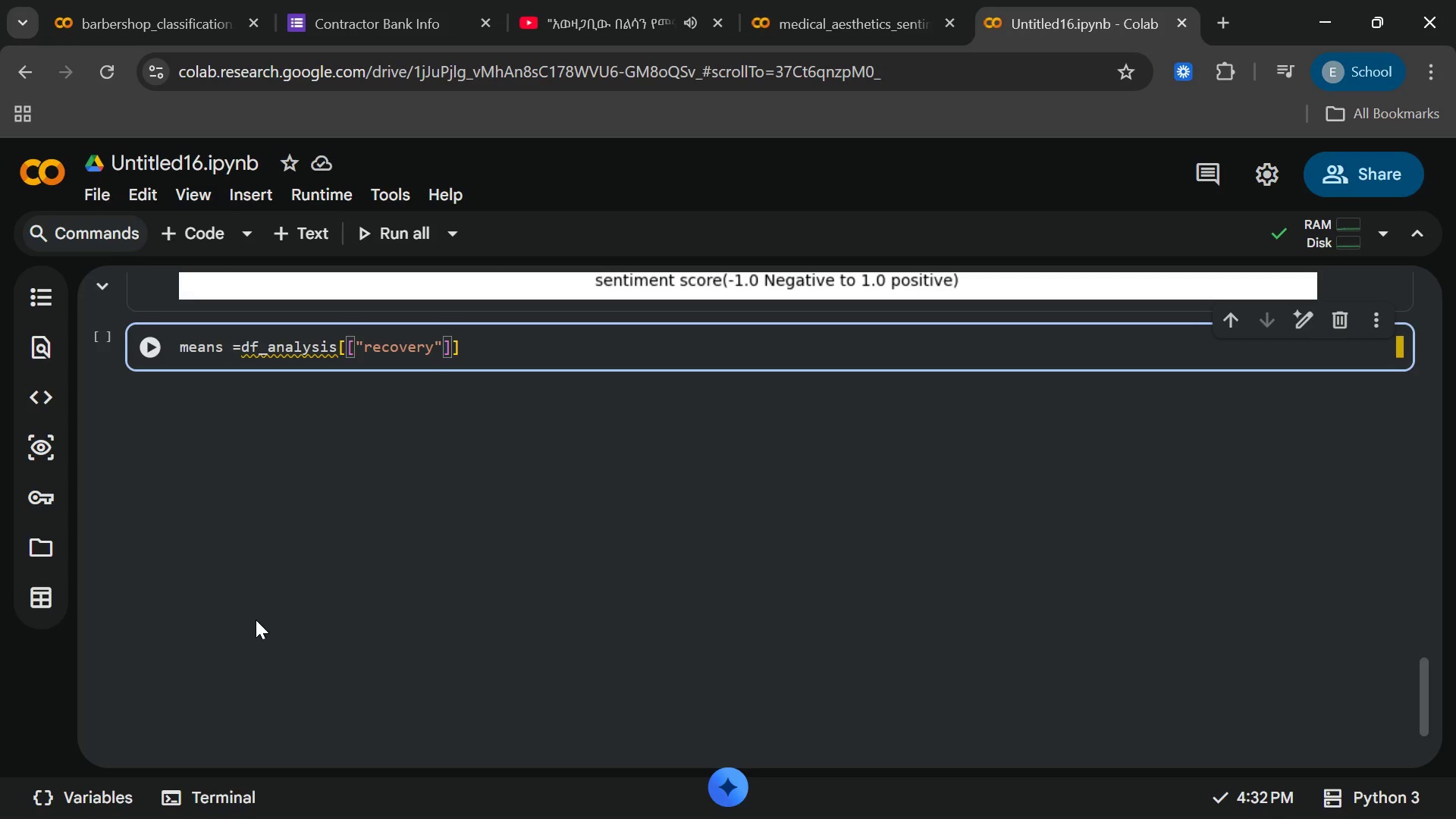 
hold_key(key=ShiftRight, duration=1.51)
 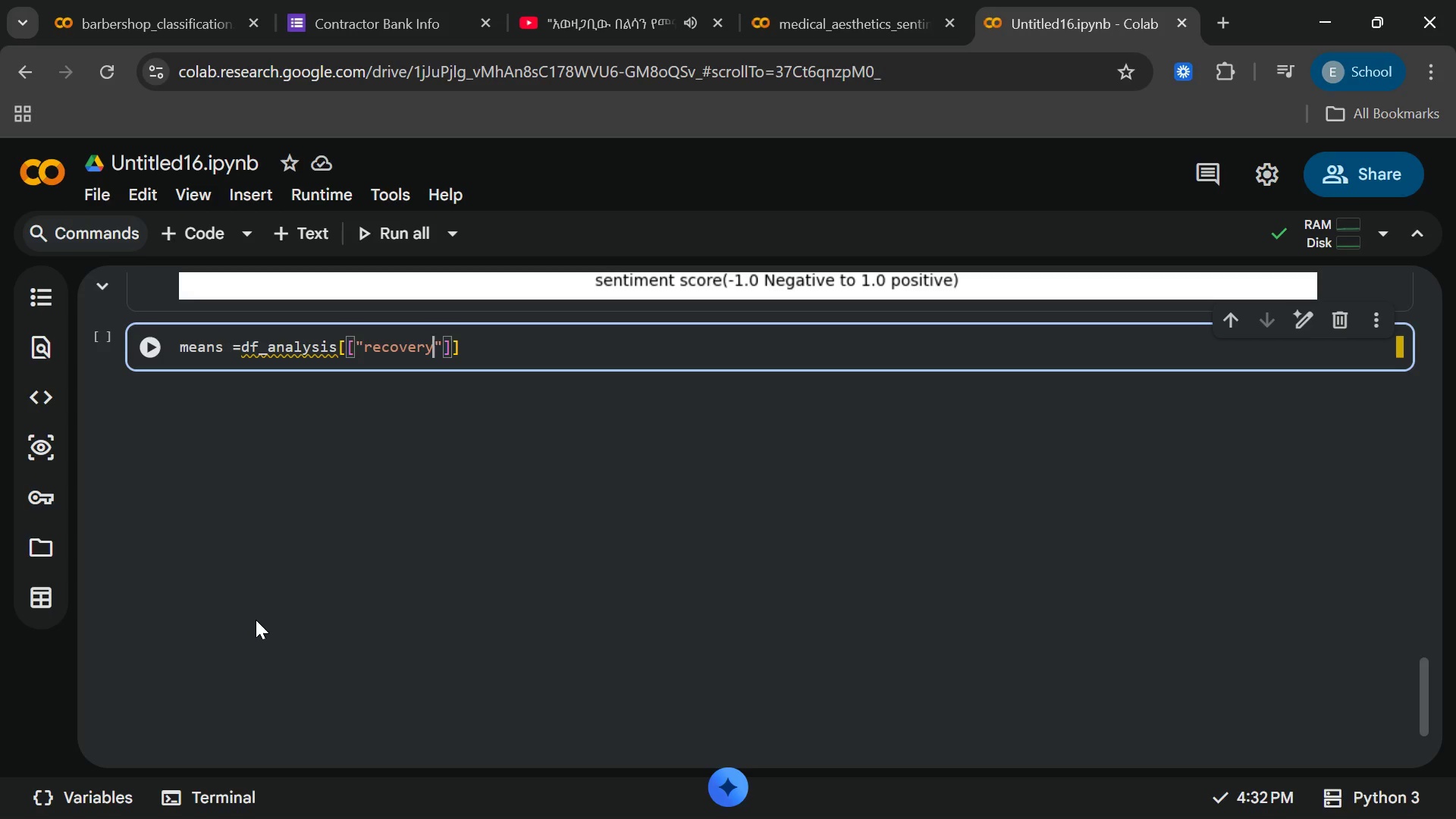 
type(_sentiment)
 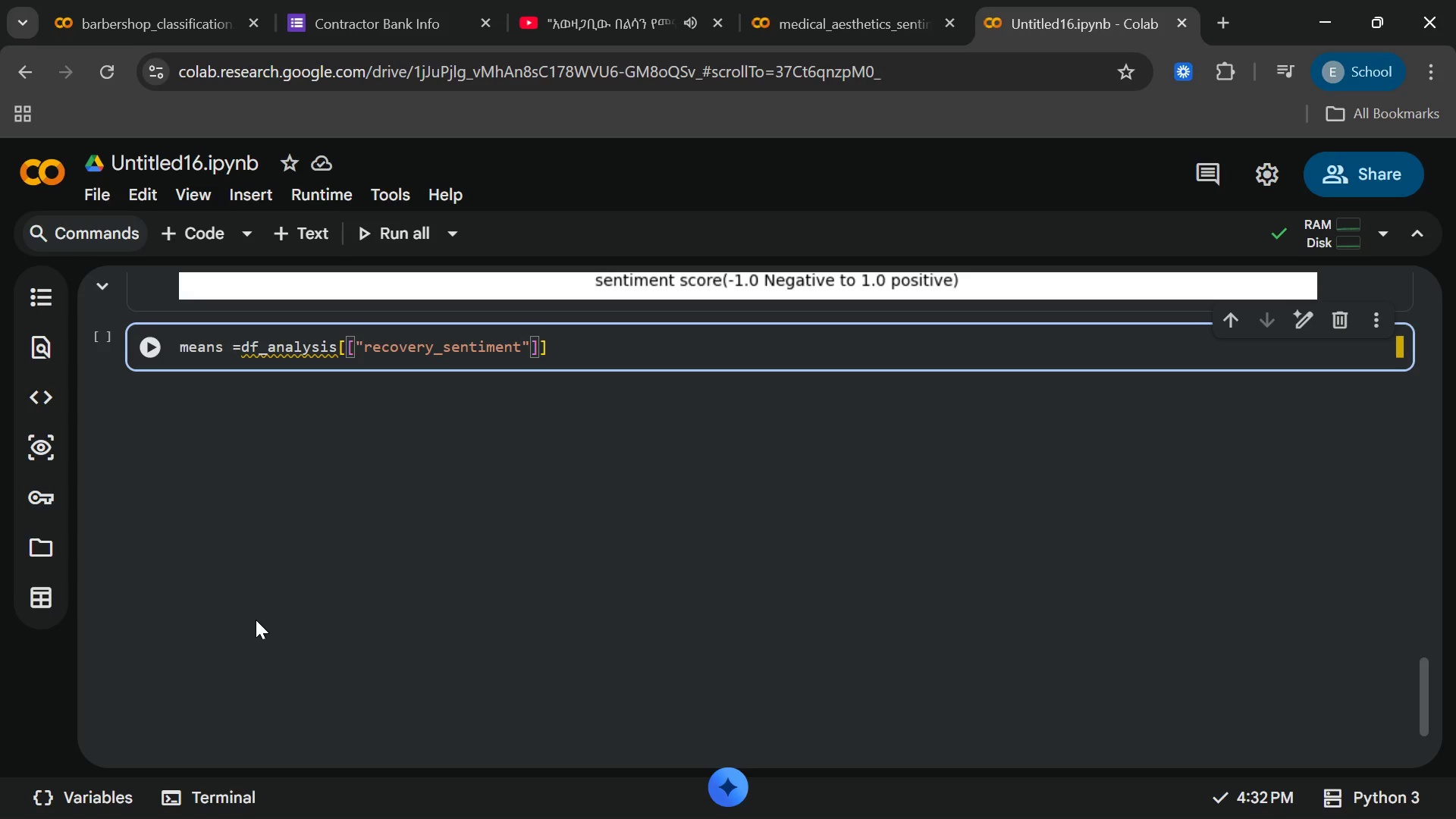 
key(End)
 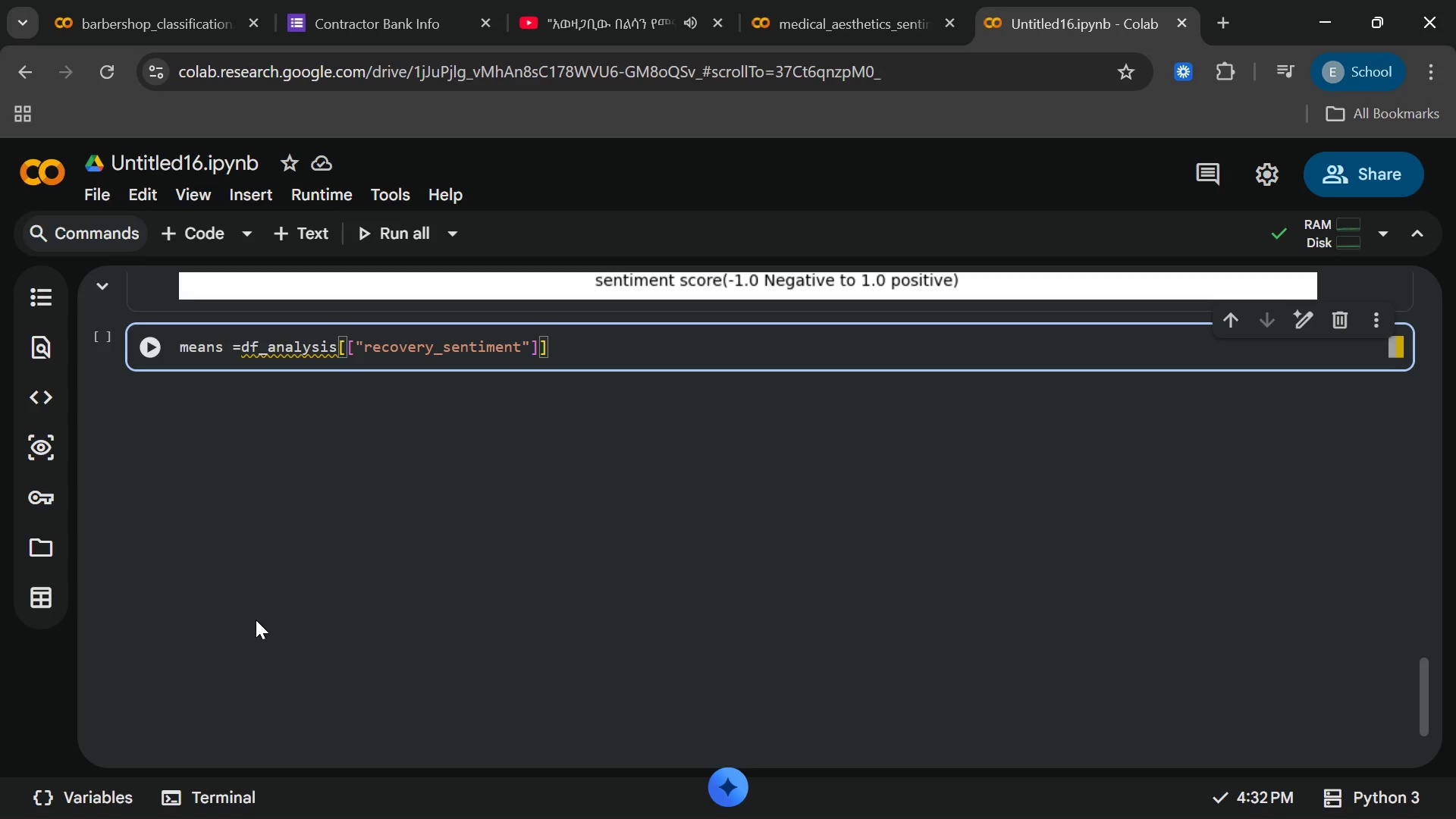 
key(ArrowLeft)
 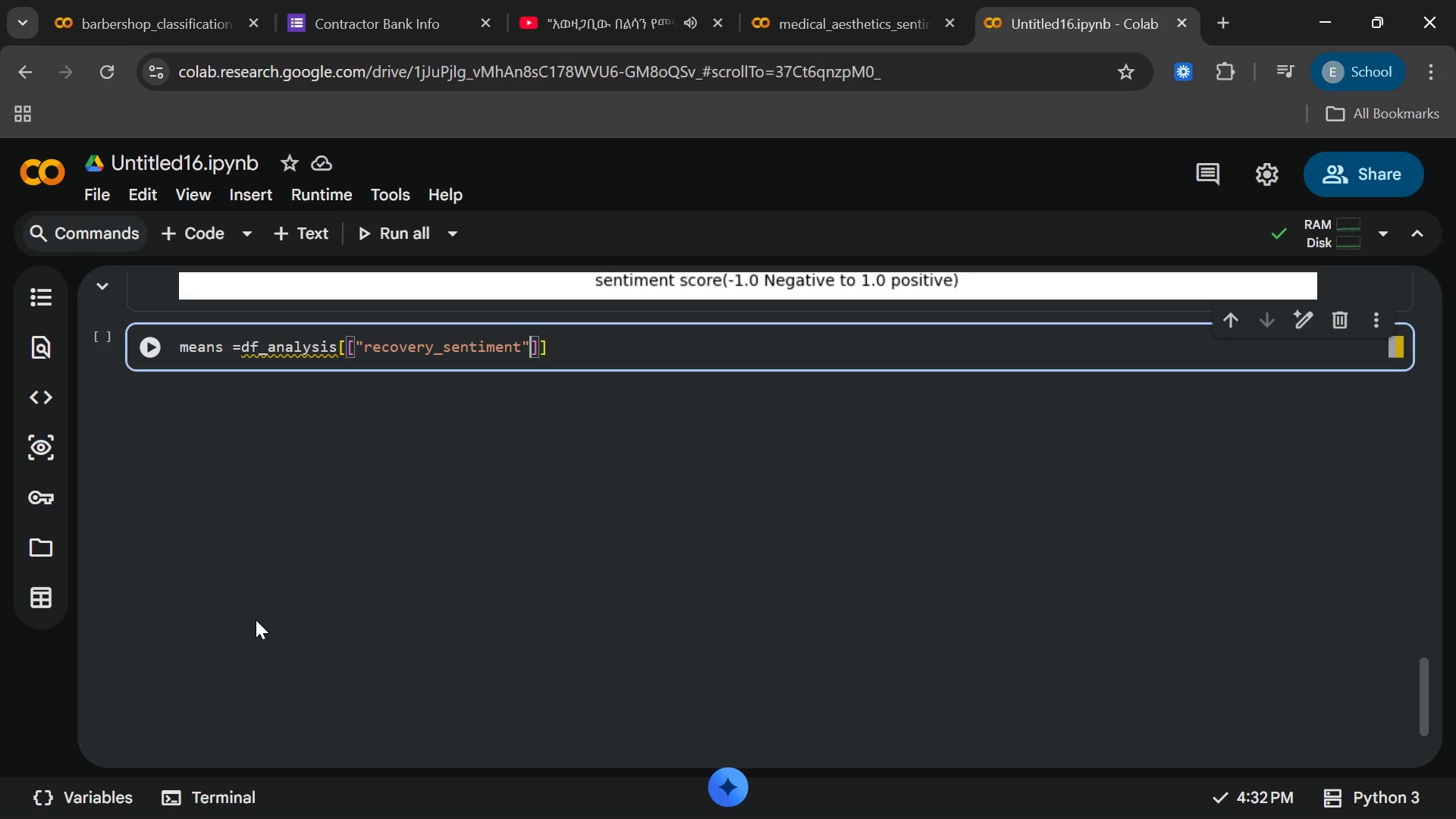 
key(ArrowLeft)
 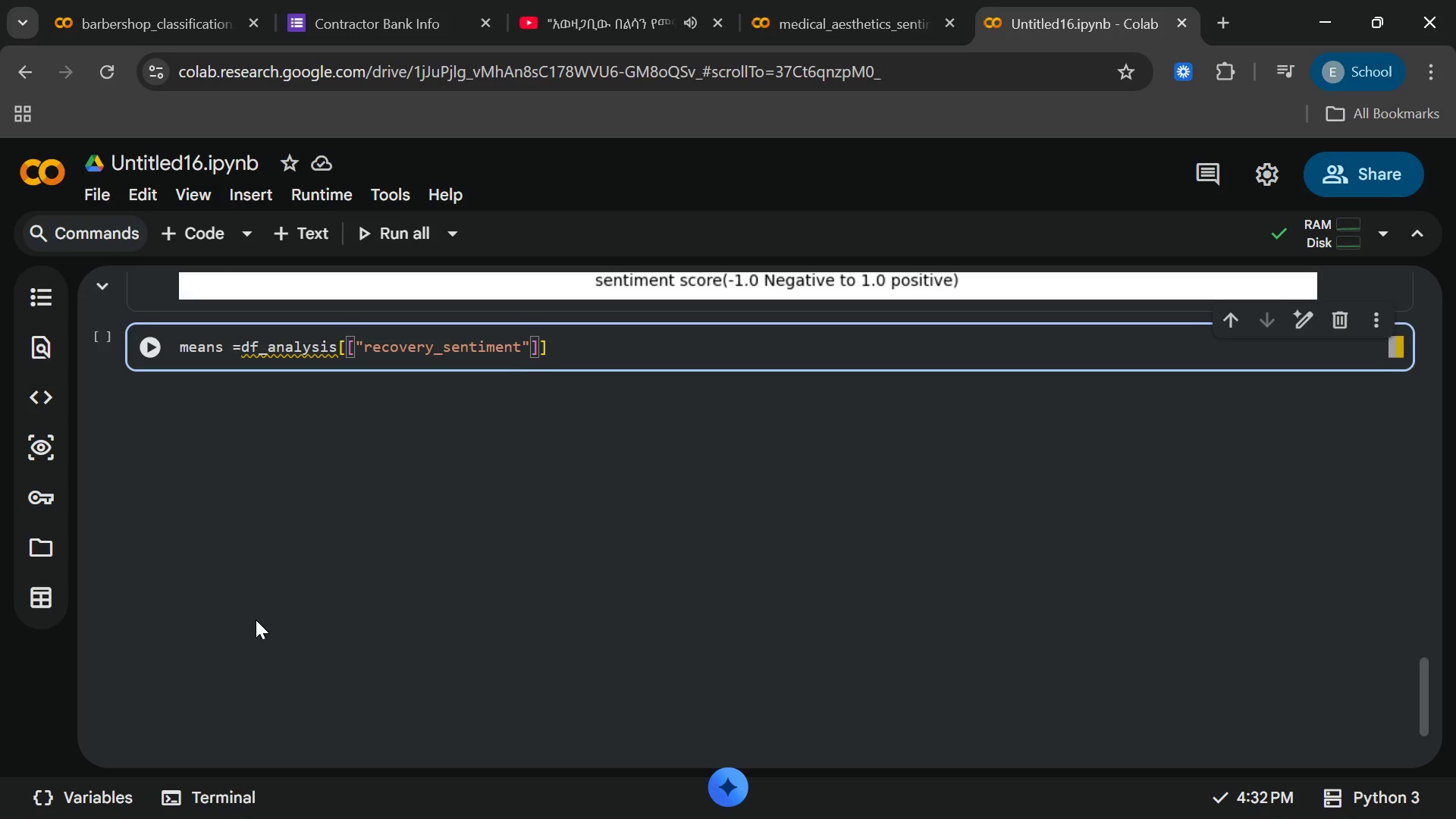 
type(,"result)
 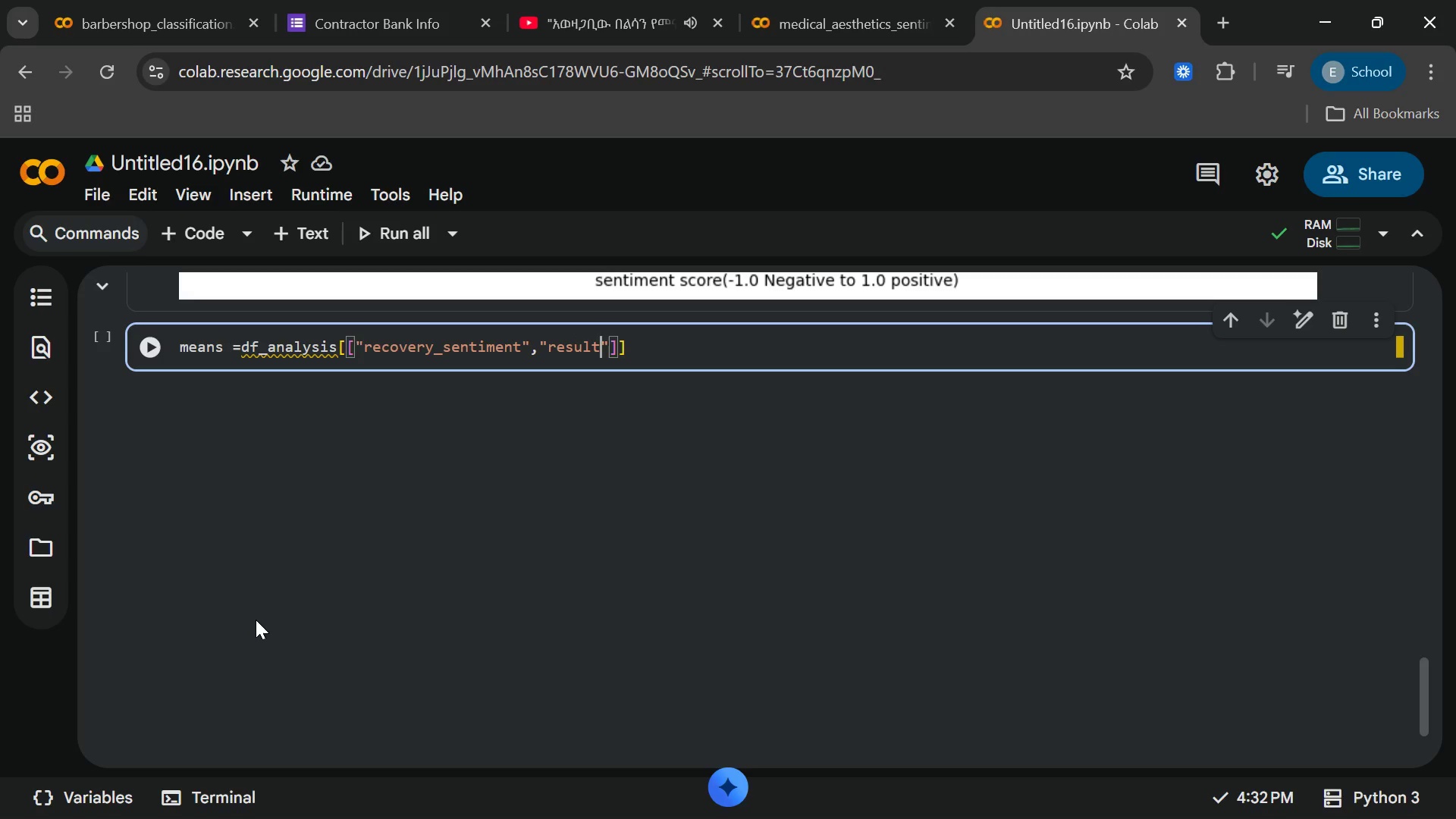 
type(_sentiment)
 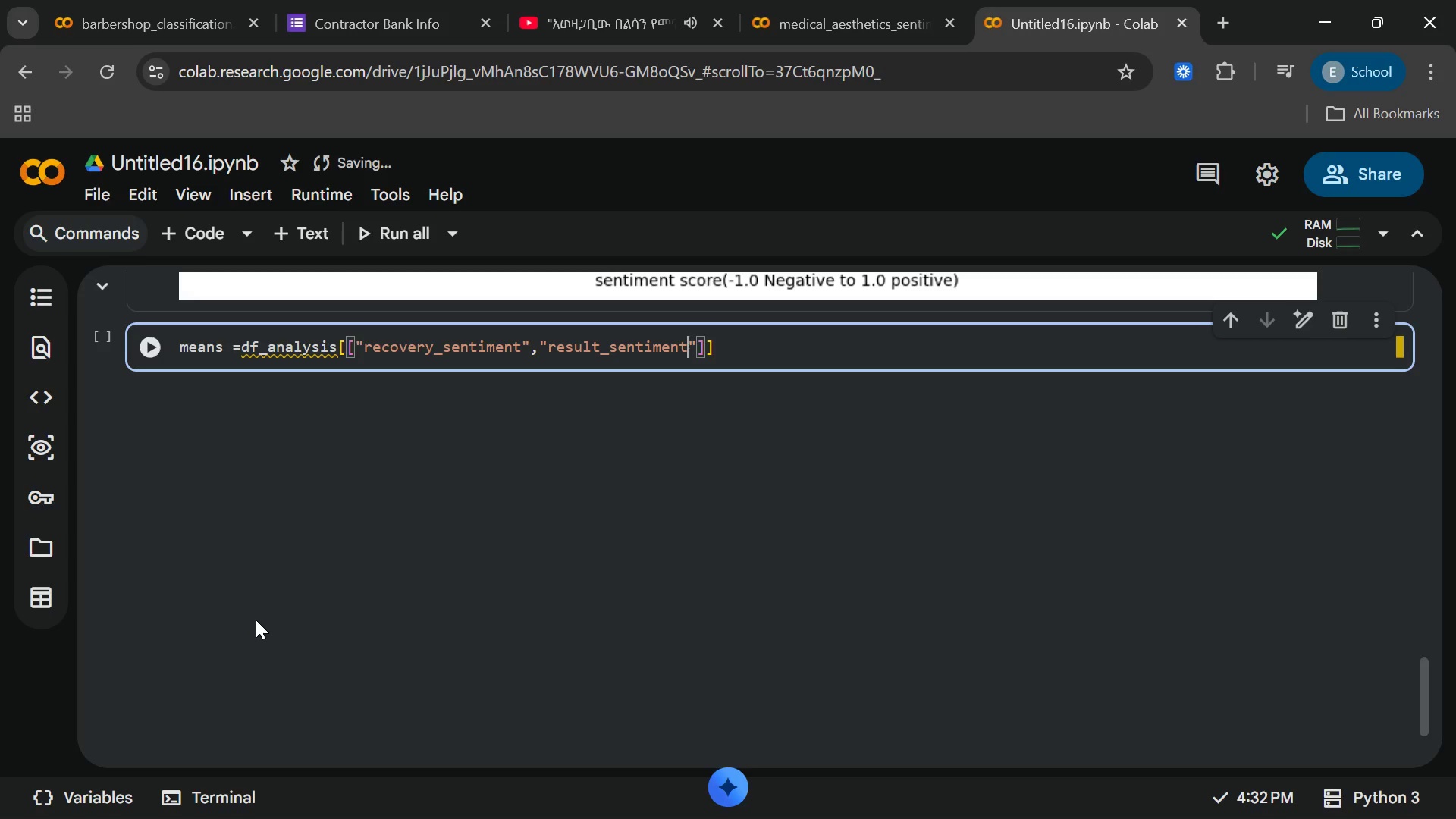 
key(ArrowLeft)
 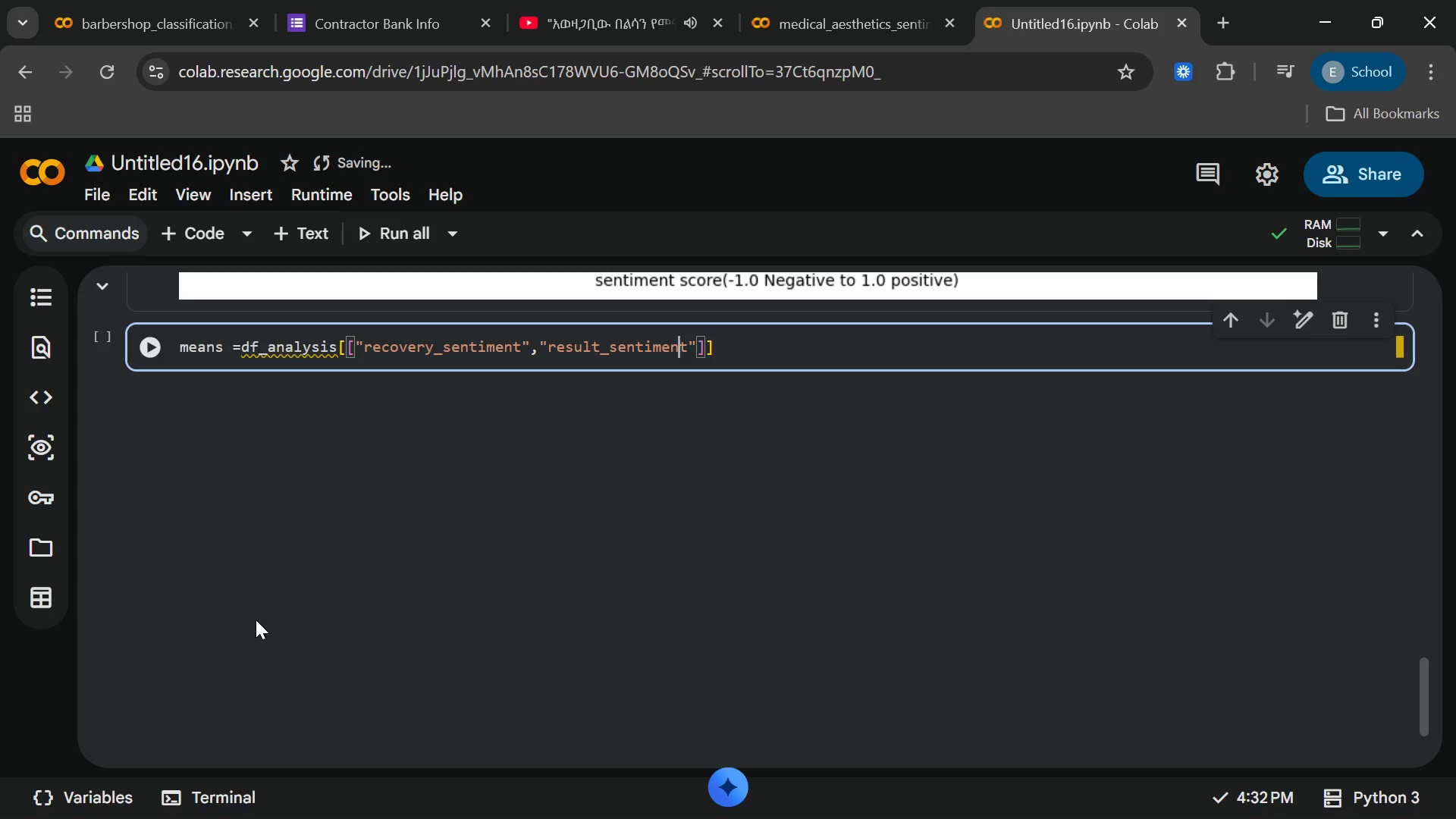 
key(ArrowLeft)
 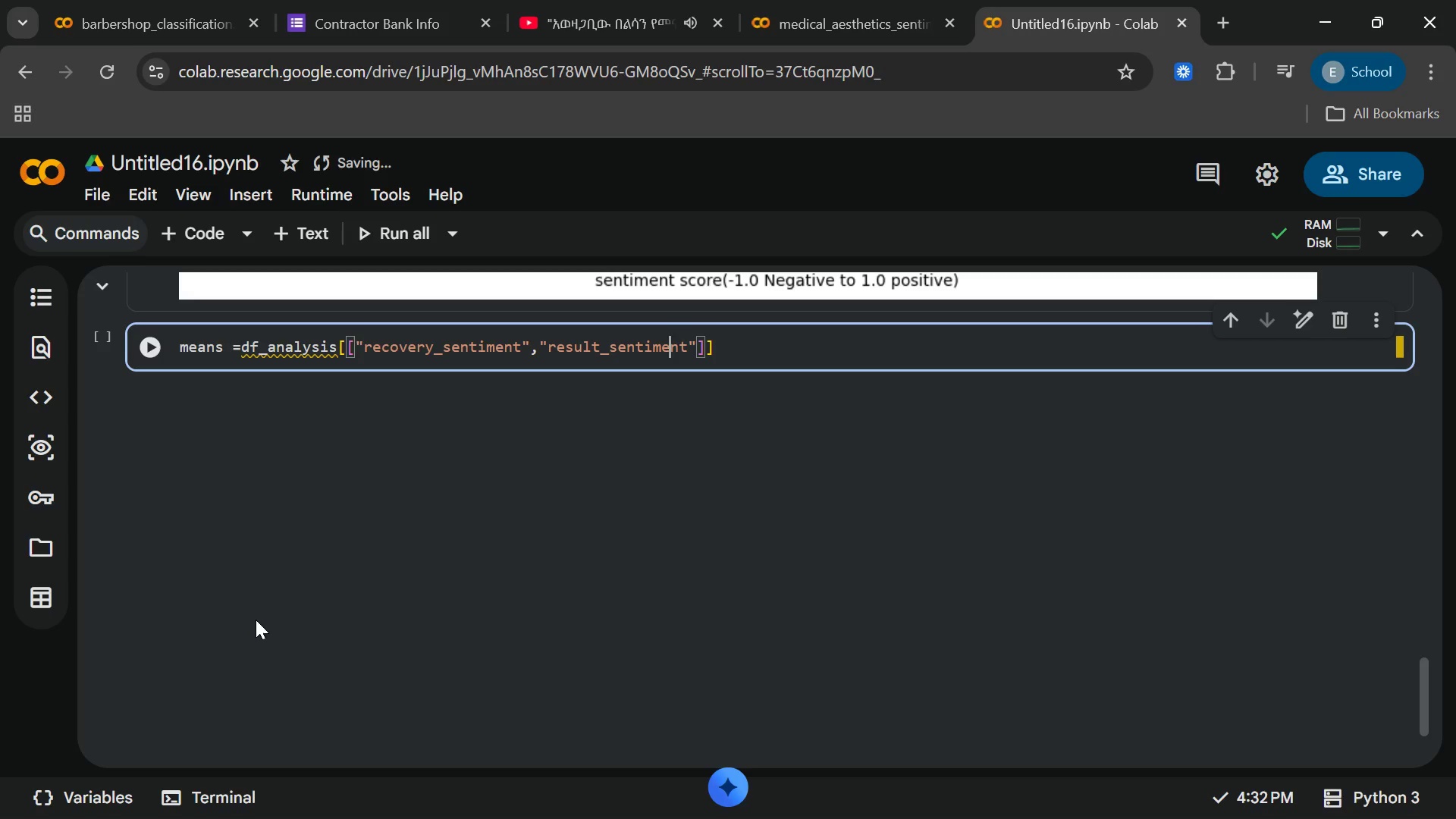 
key(ArrowLeft)
 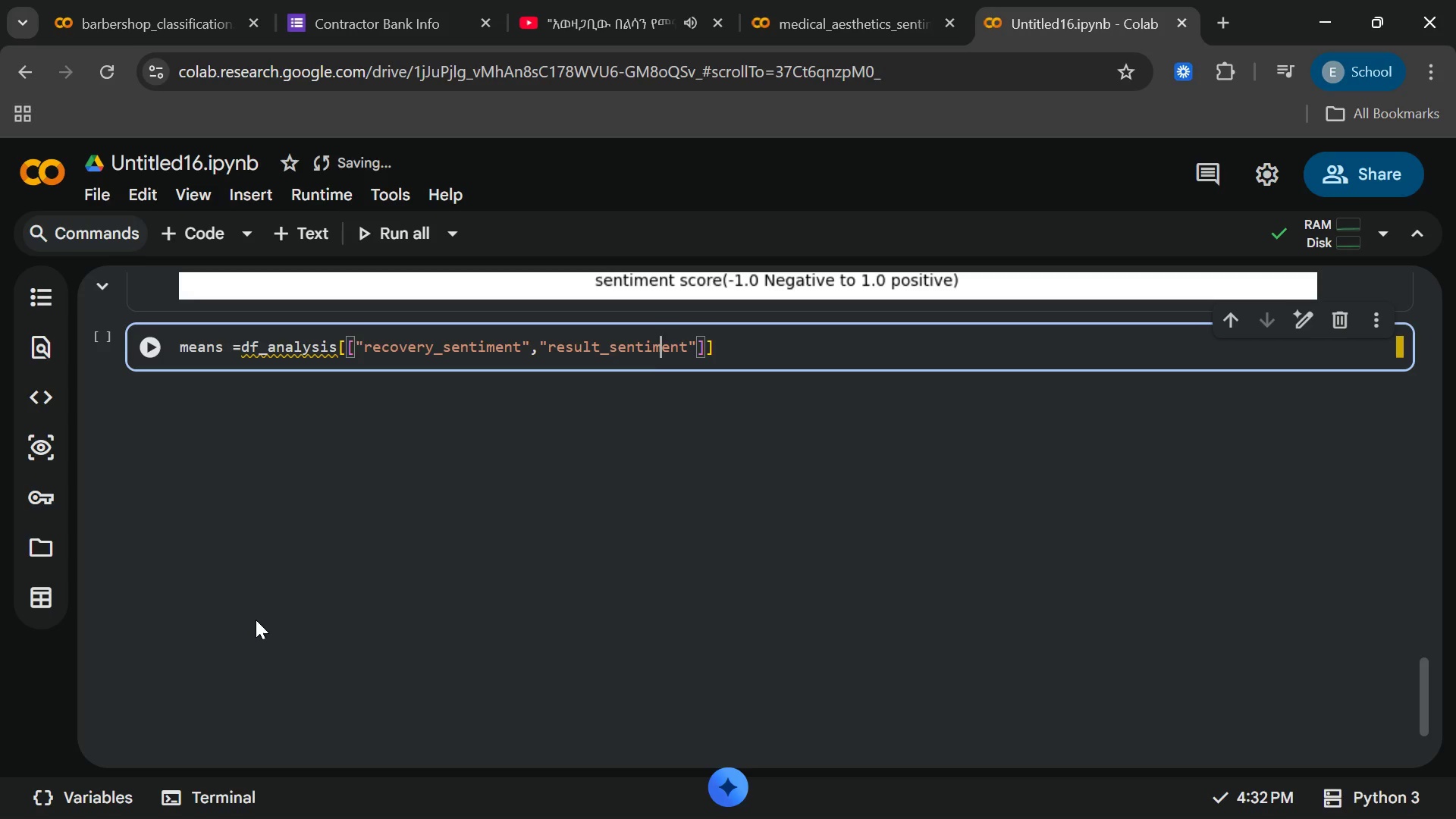 
hold_key(key=ArrowLeft, duration=0.58)
 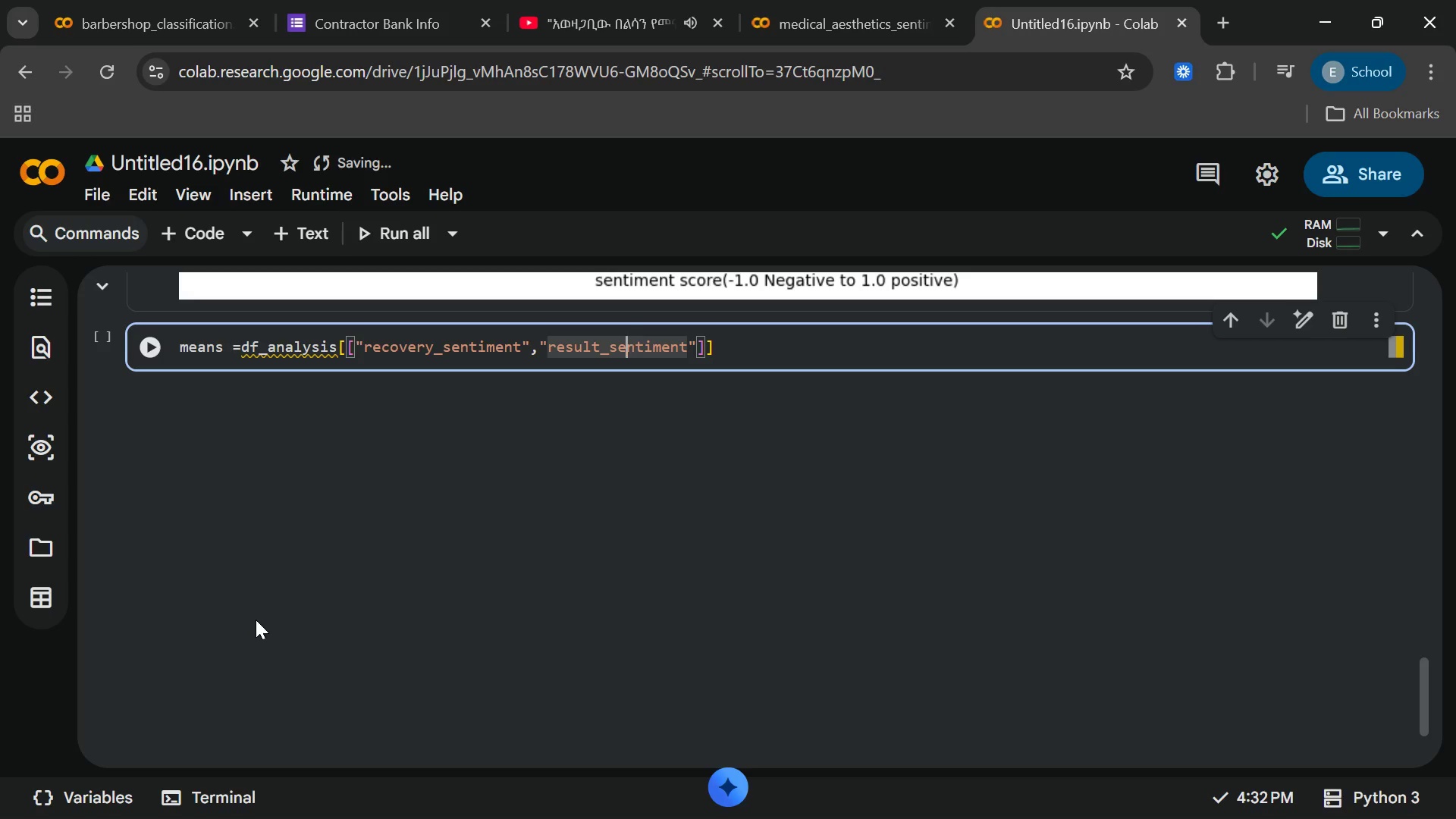 
key(ArrowLeft)
 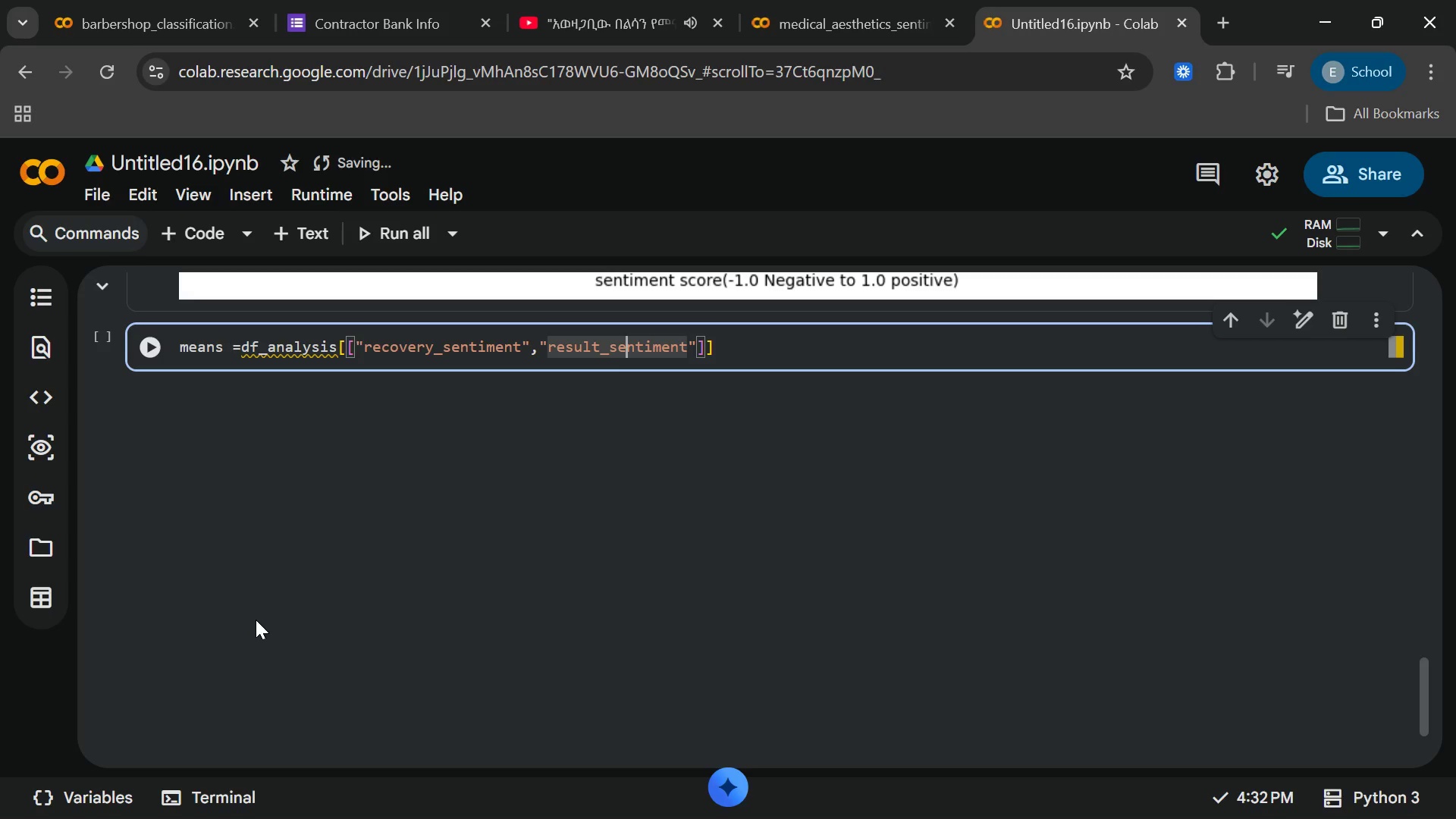 
key(ArrowLeft)
 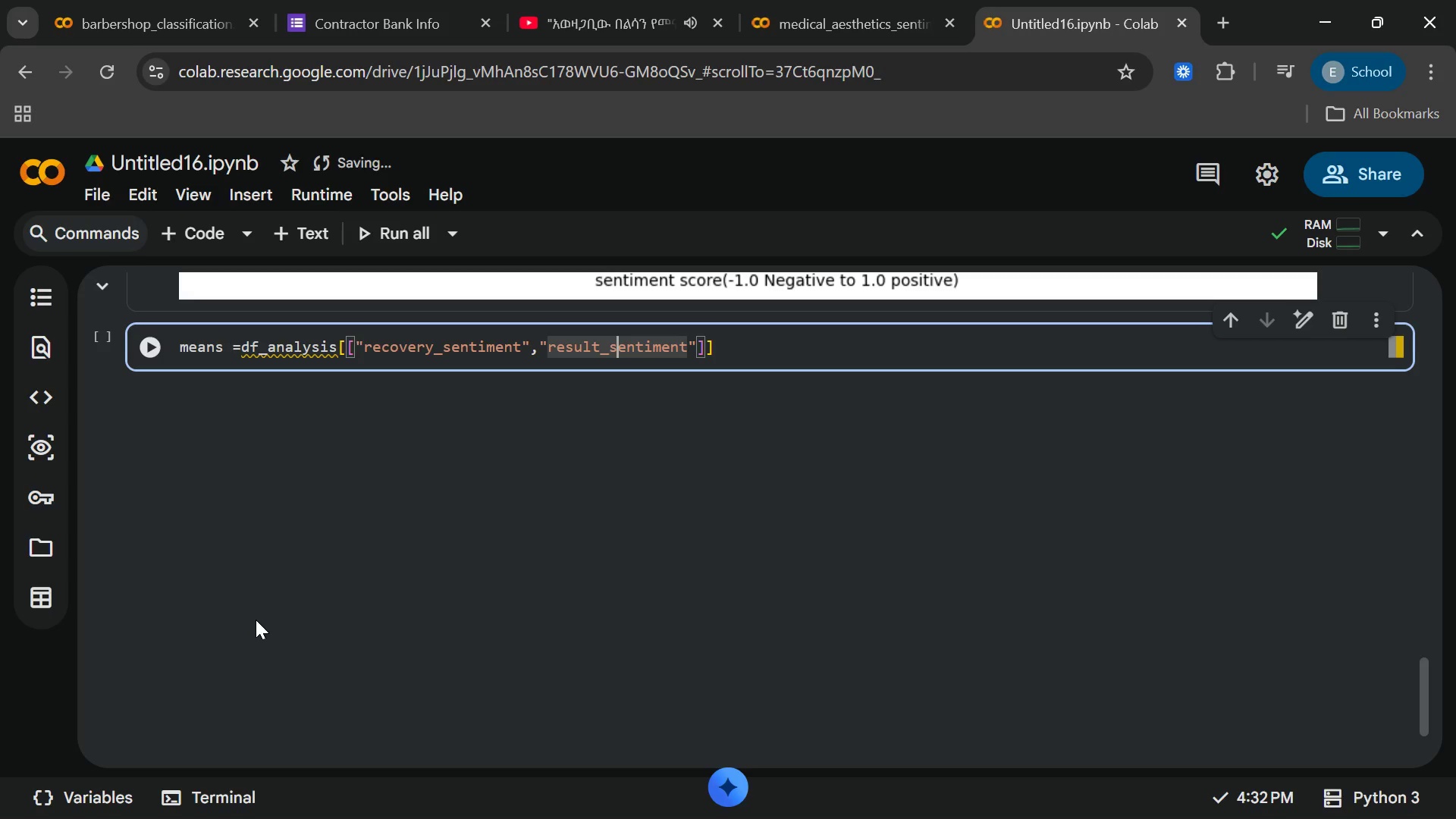 
key(ArrowLeft)
 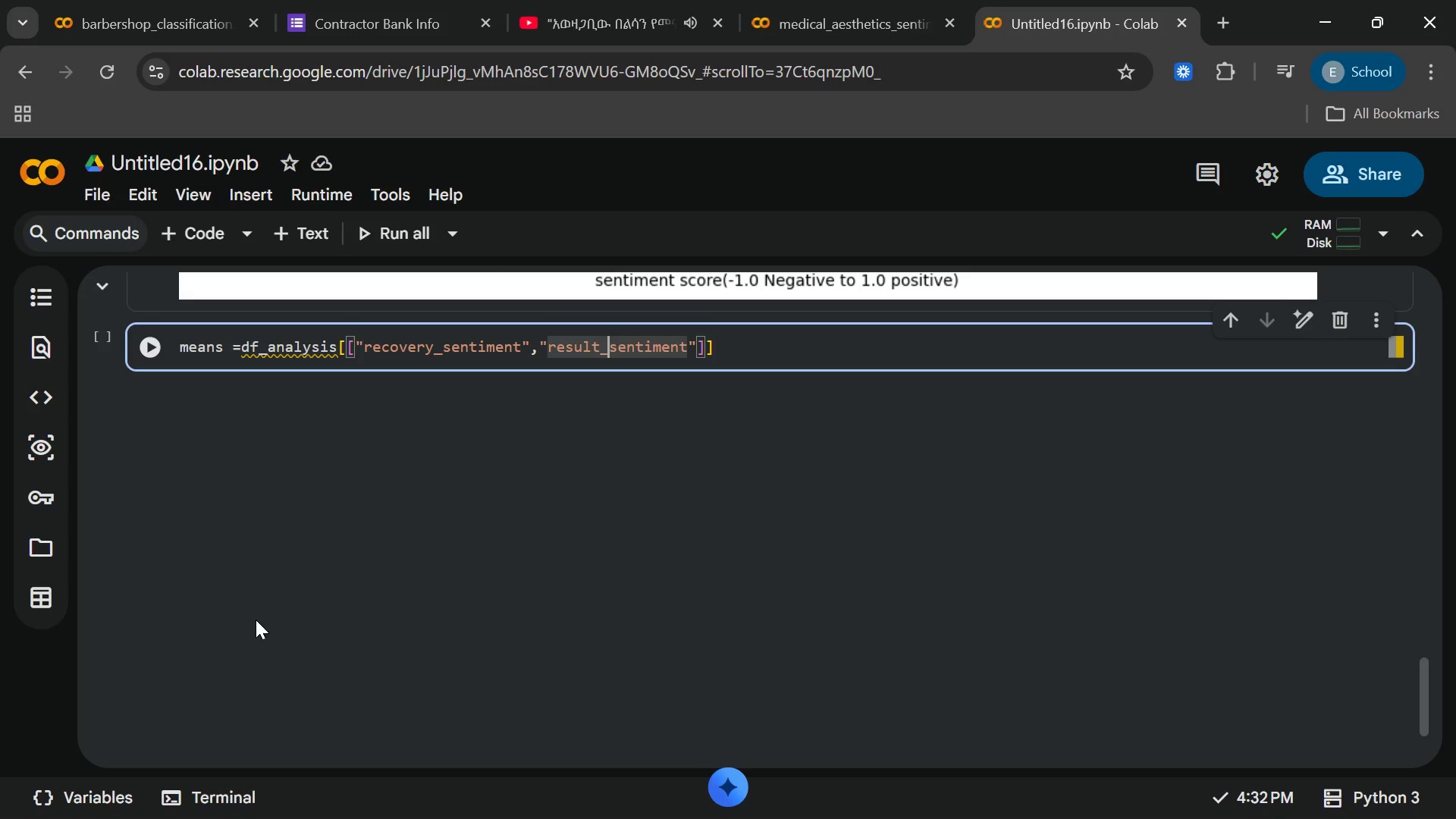 
key(ArrowLeft)
 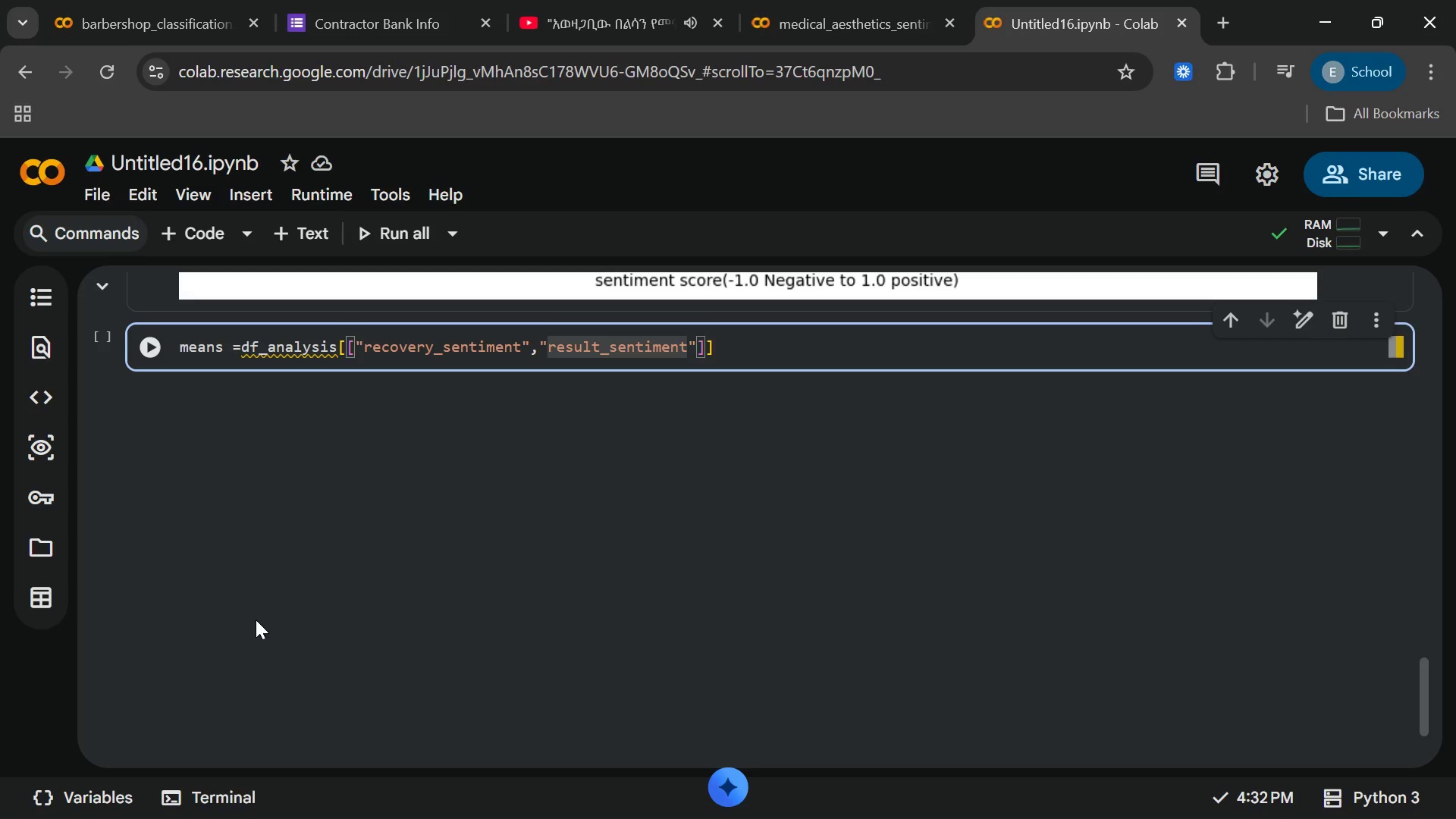 
key(S)
 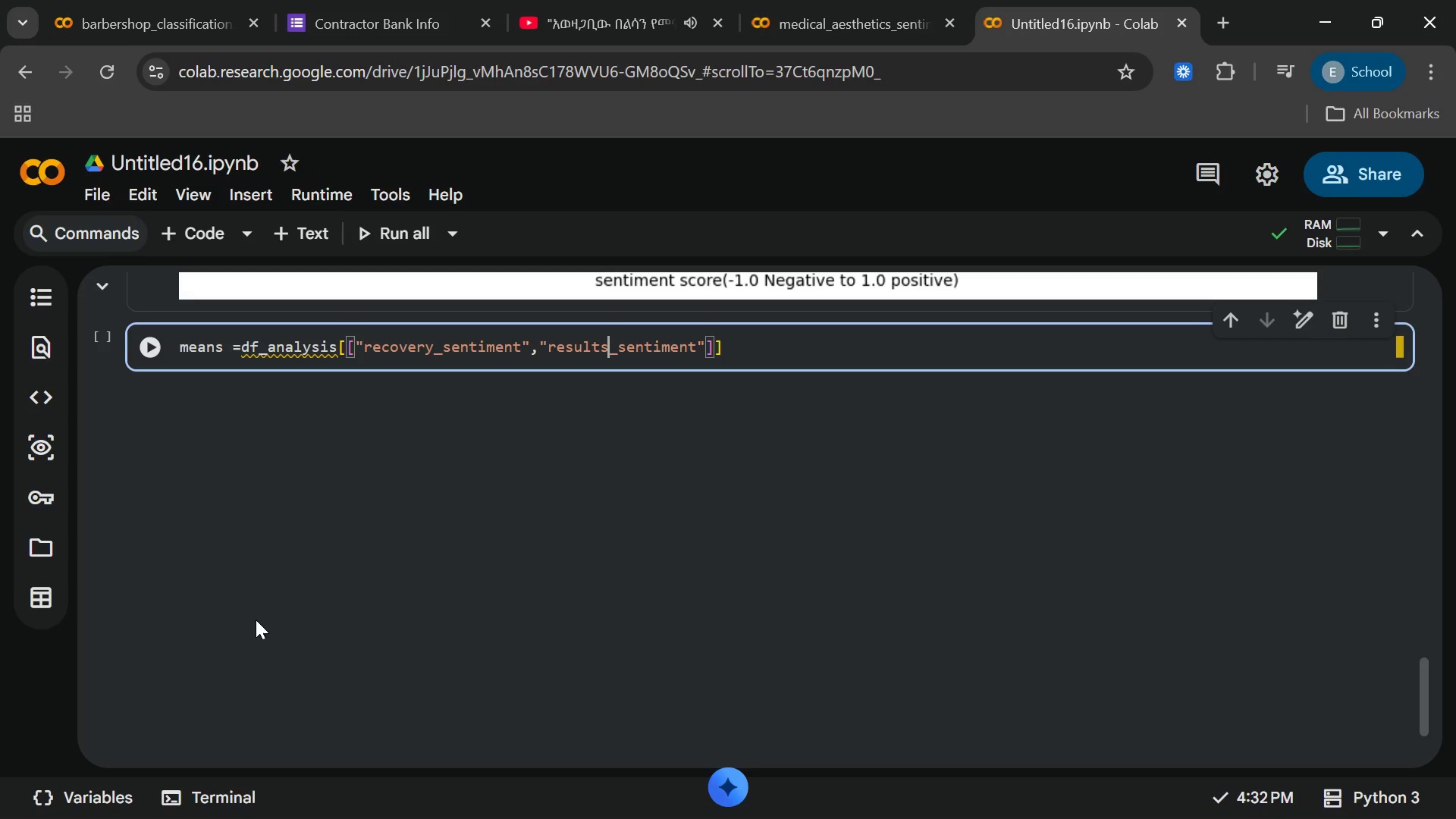 
wait(9.89)
 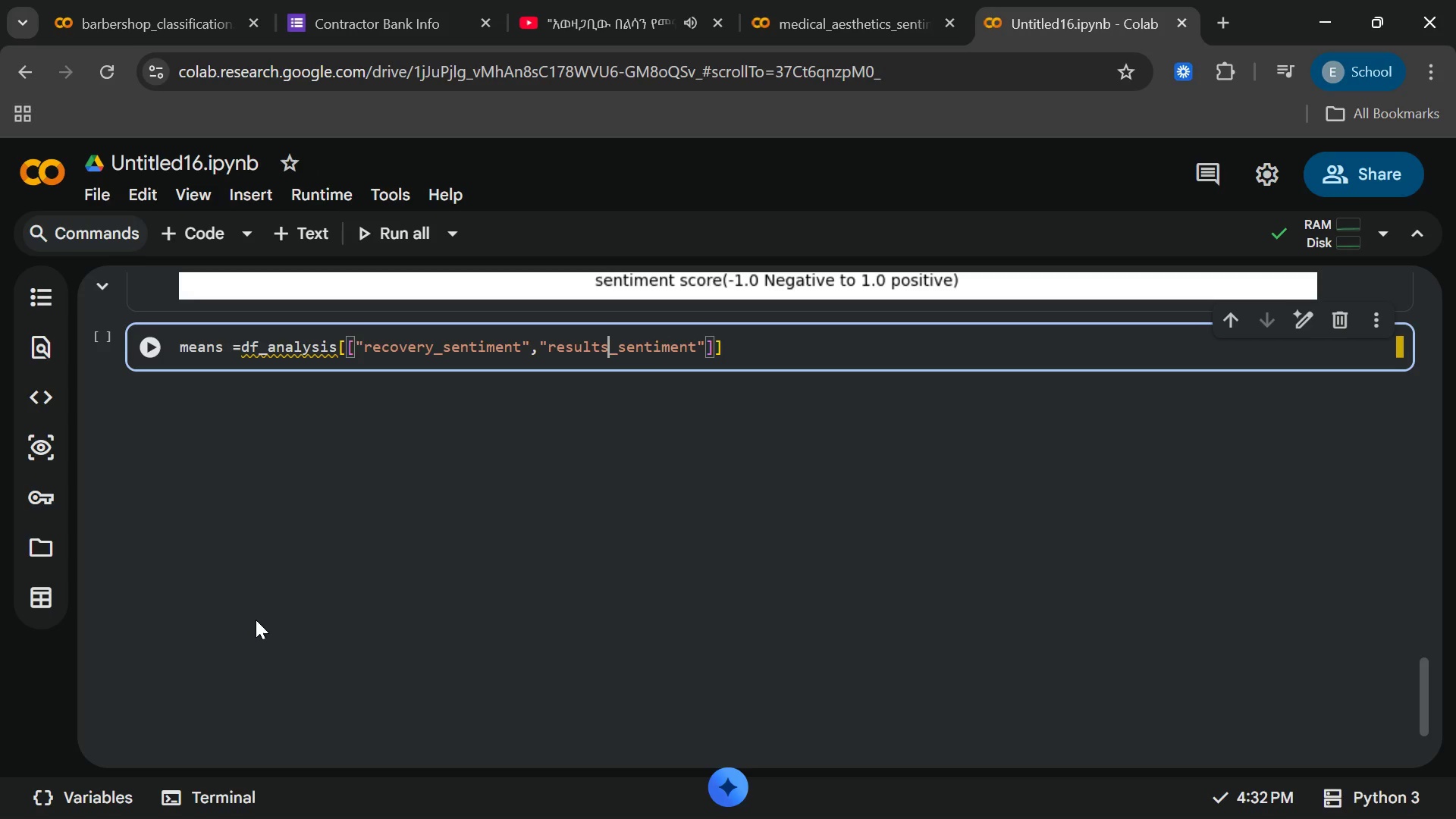 
hold_key(key=End, duration=0.33)
 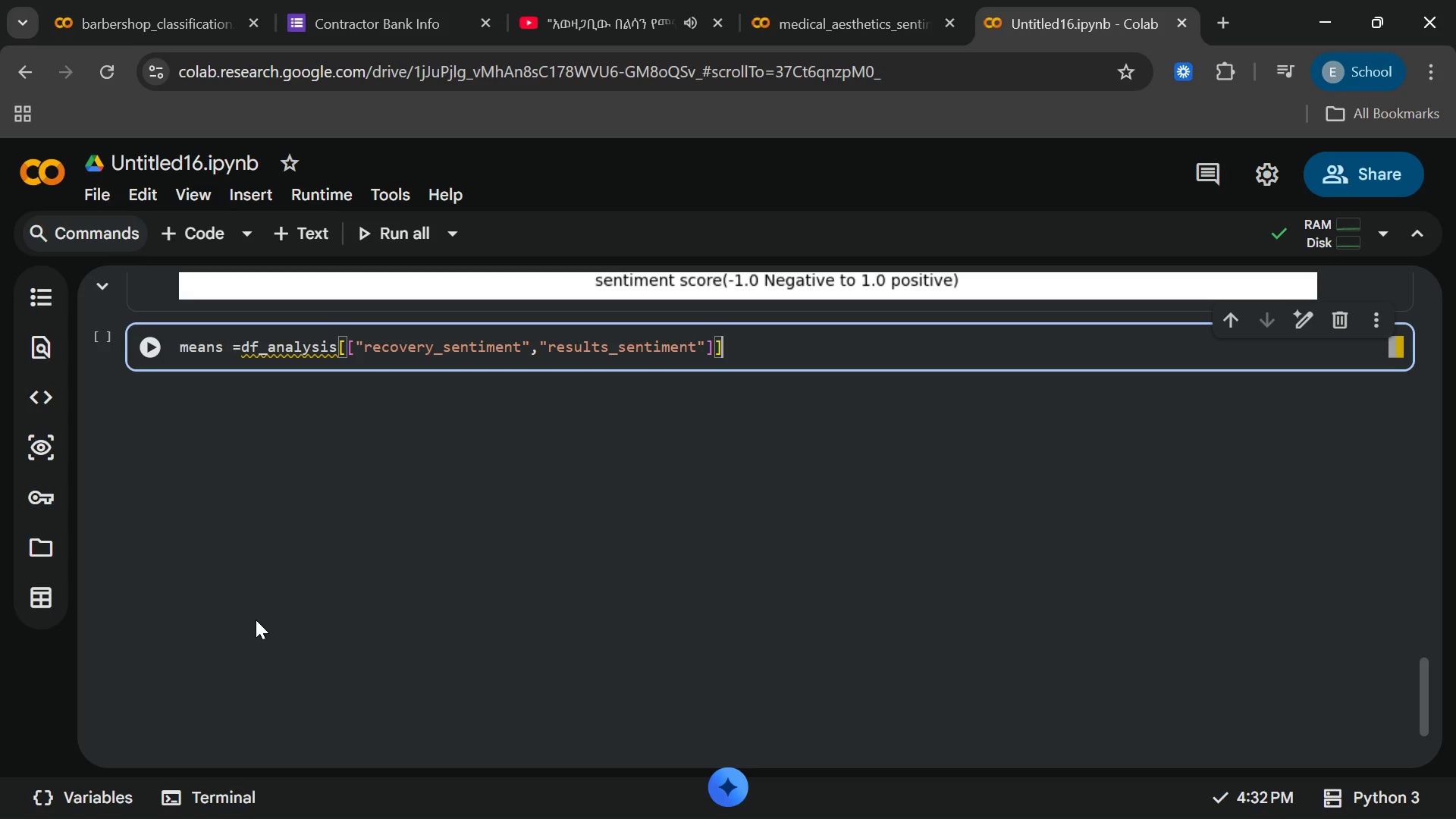 
type(.mean)
 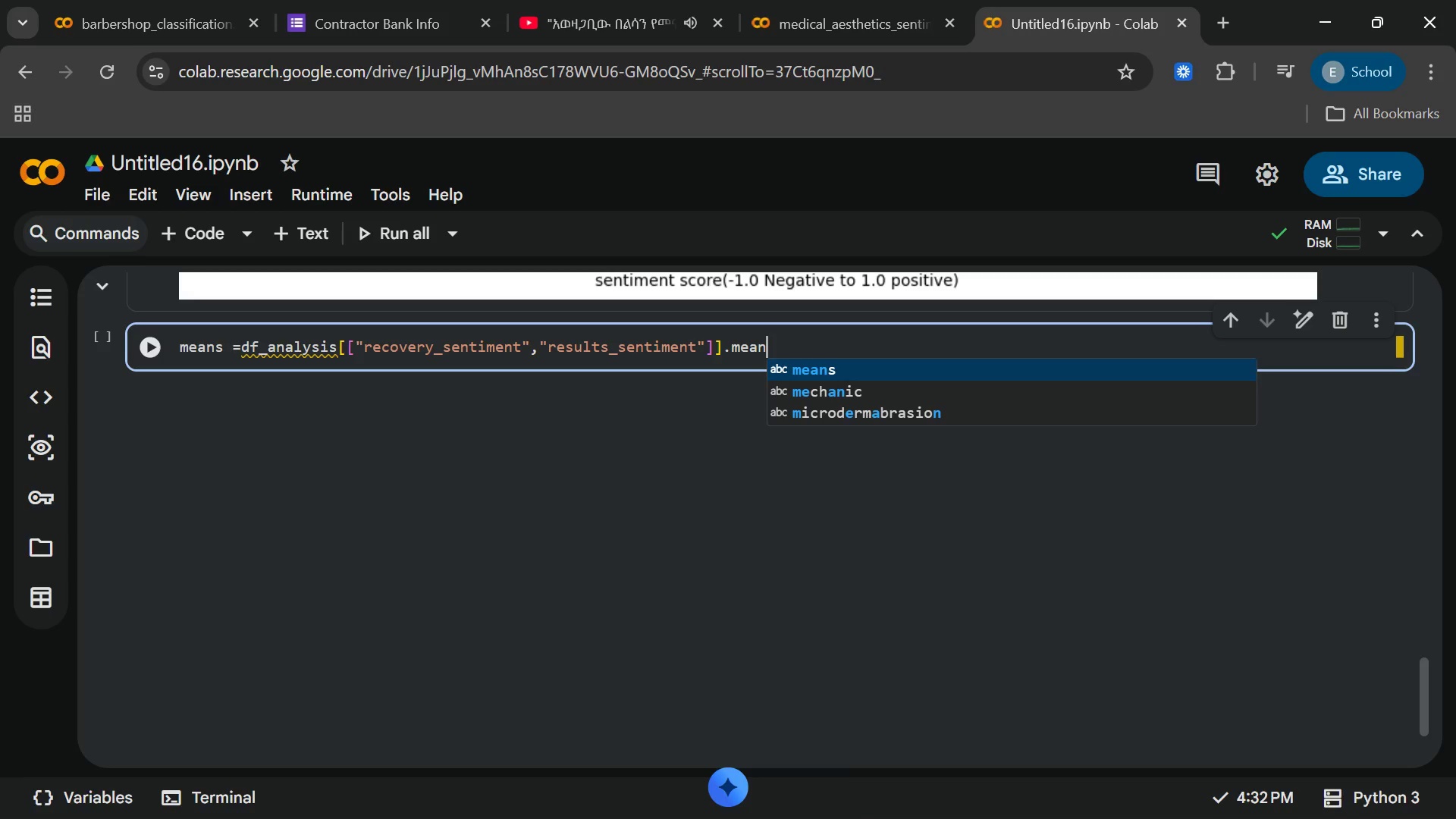 
wait(11.61)
 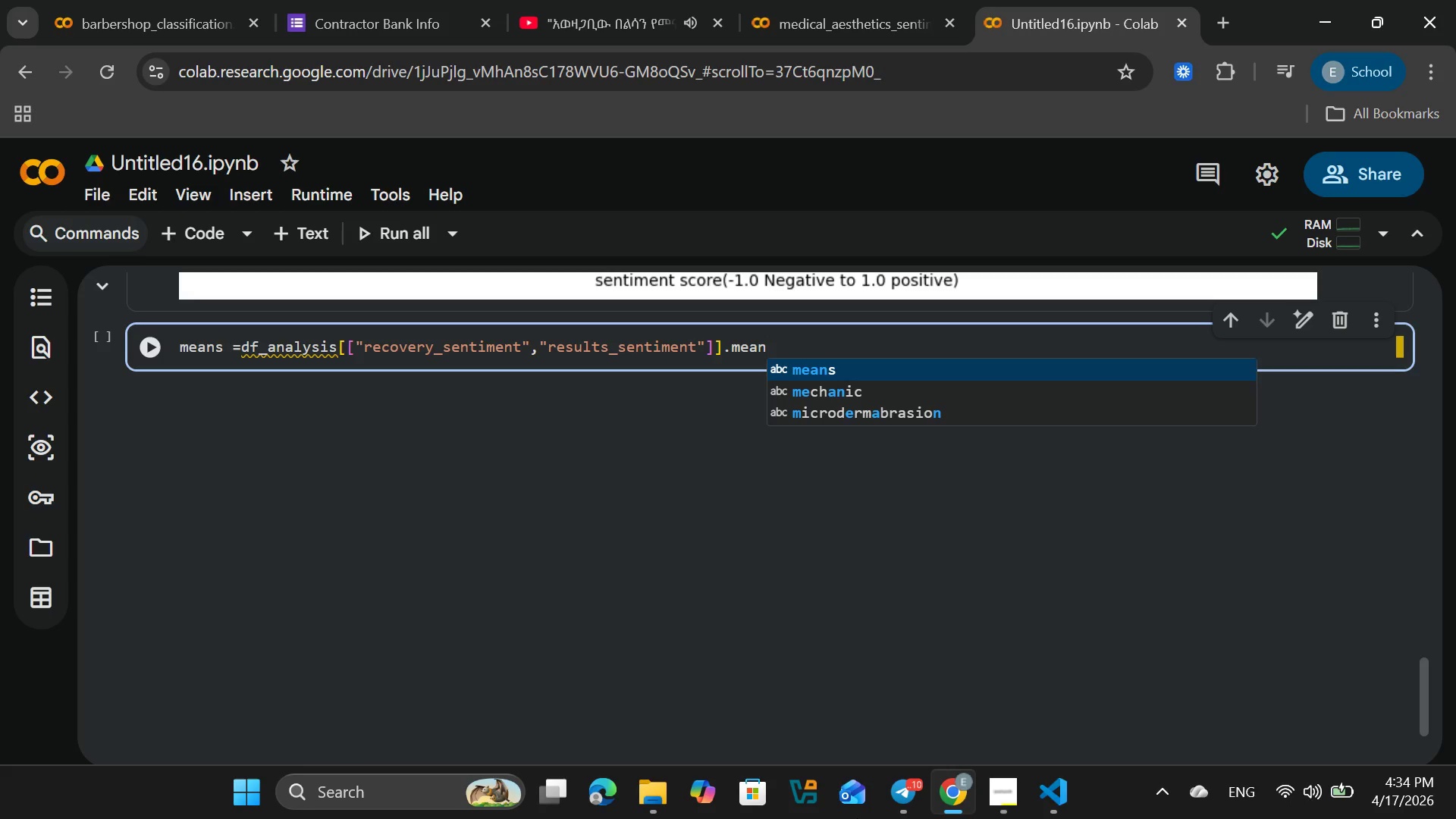 
key(Shift+9)
 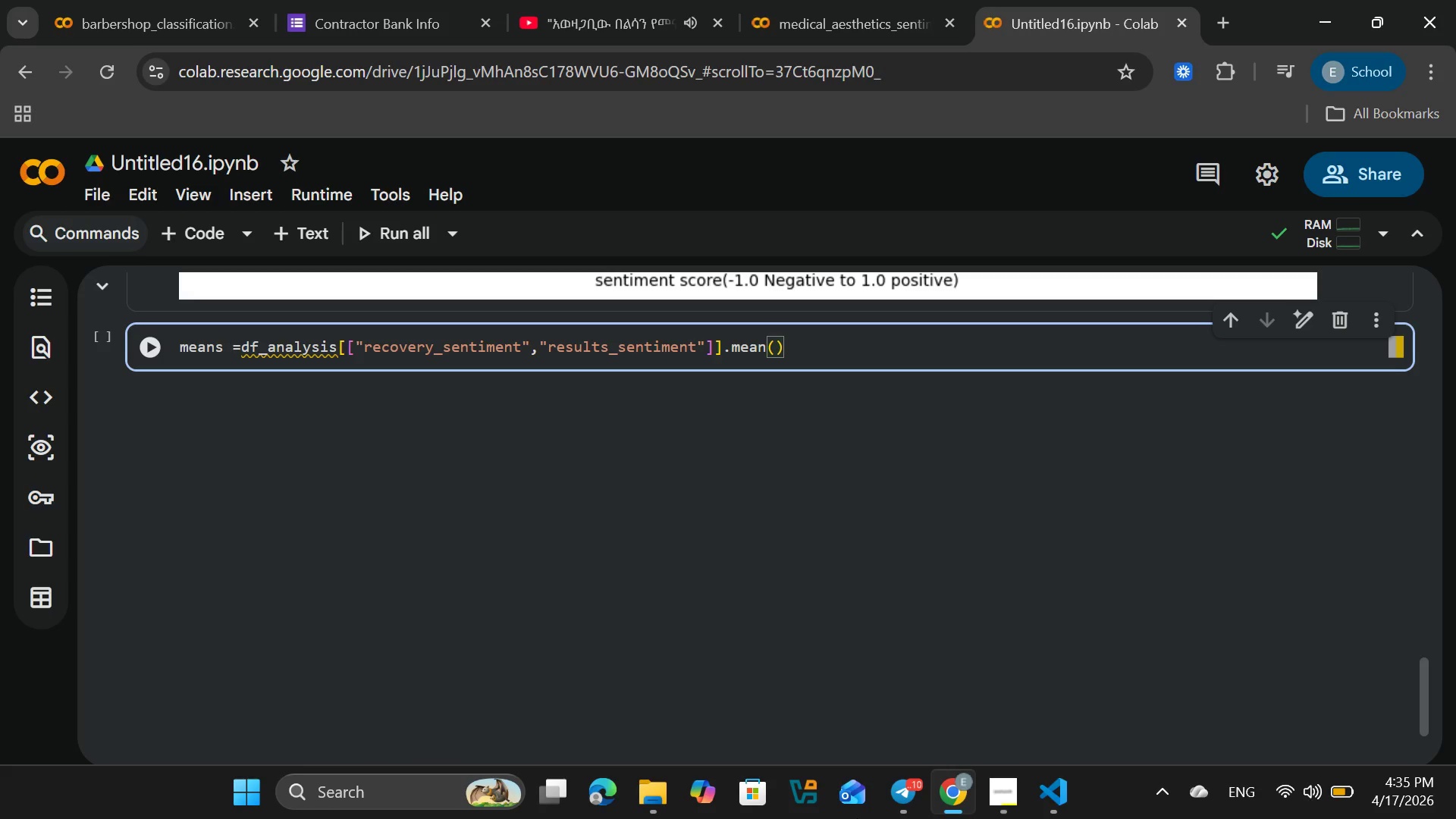 
key(ArrowRight)
 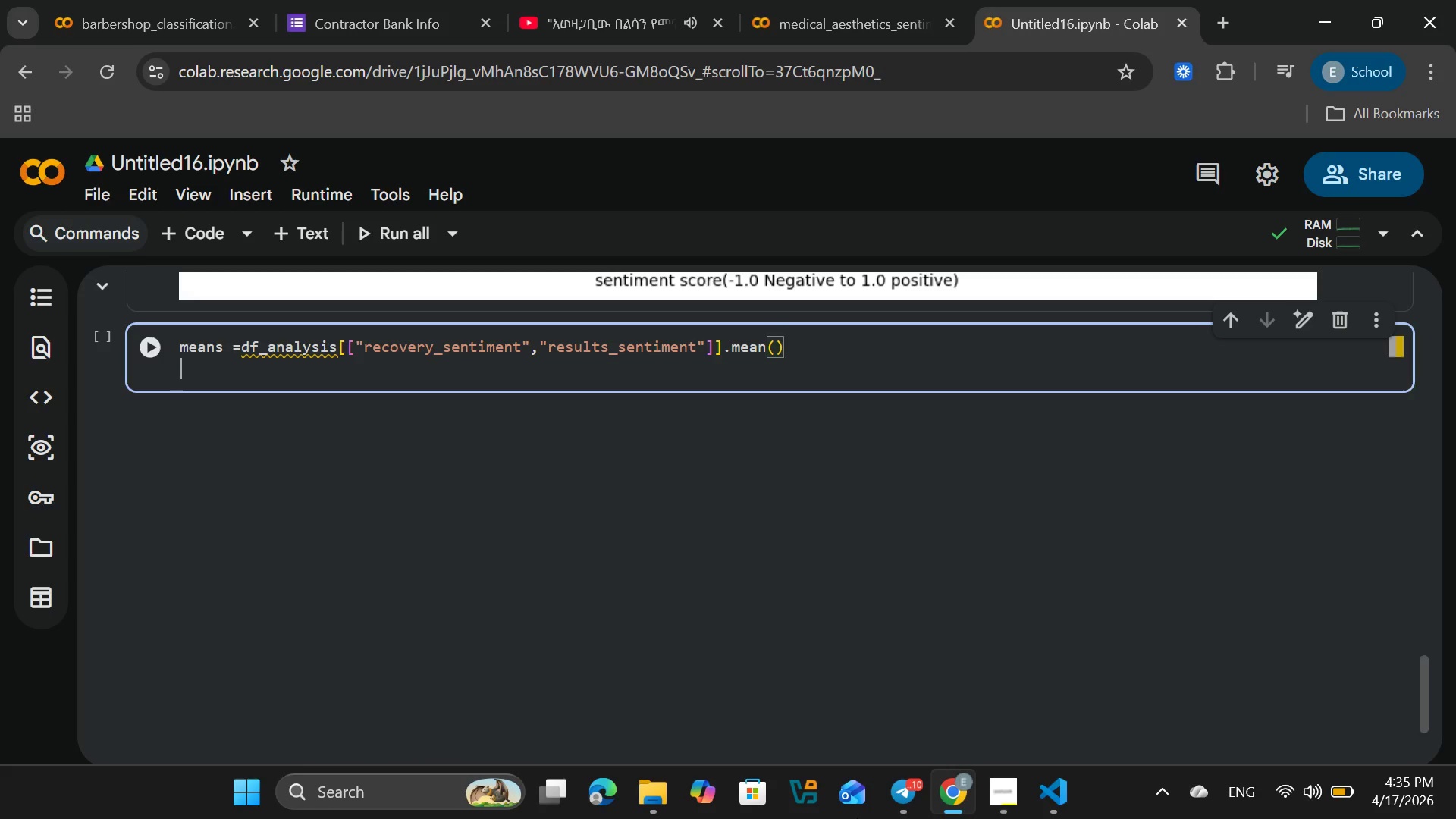 
key(Enter)
 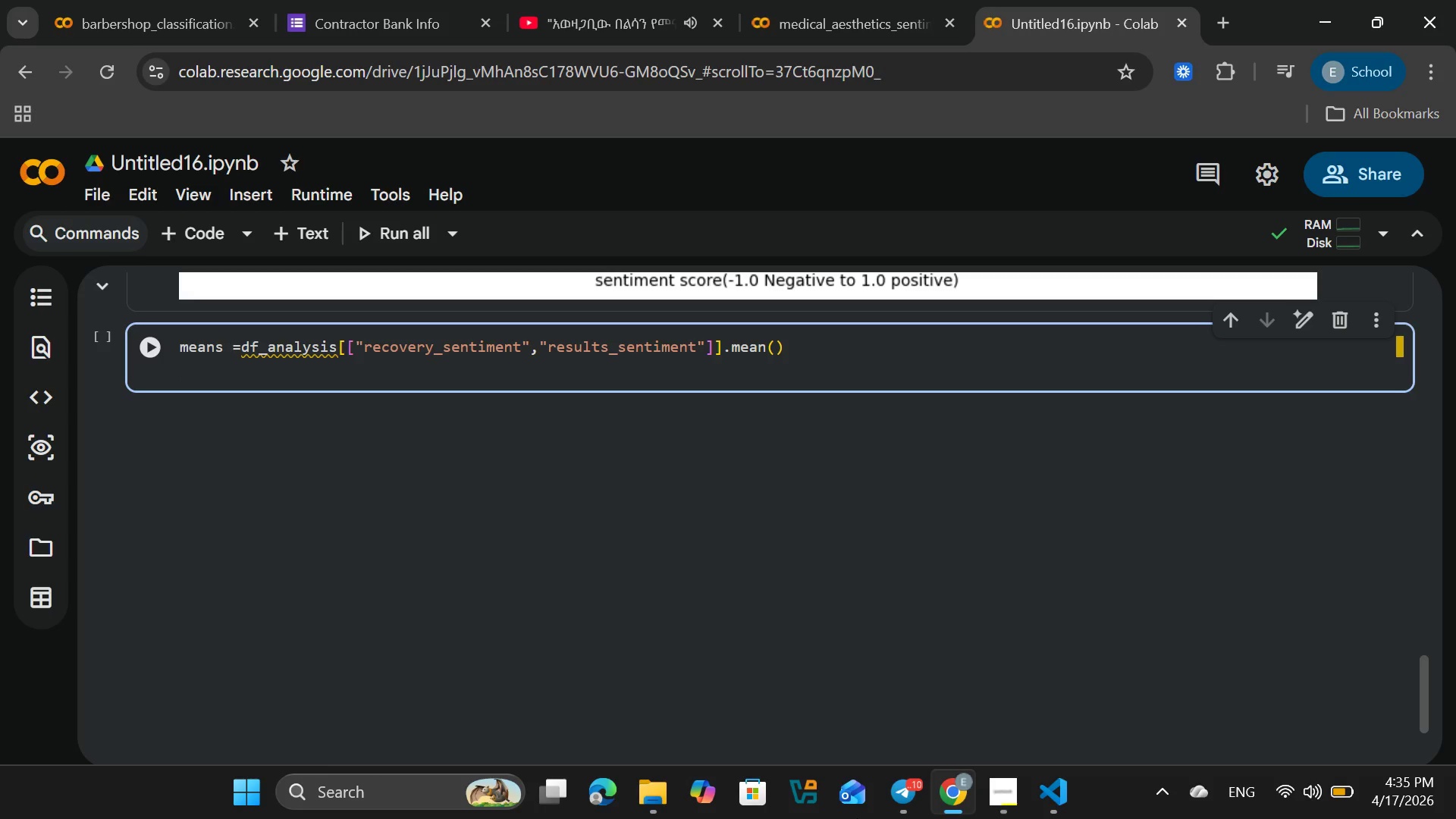 
key(Enter)
 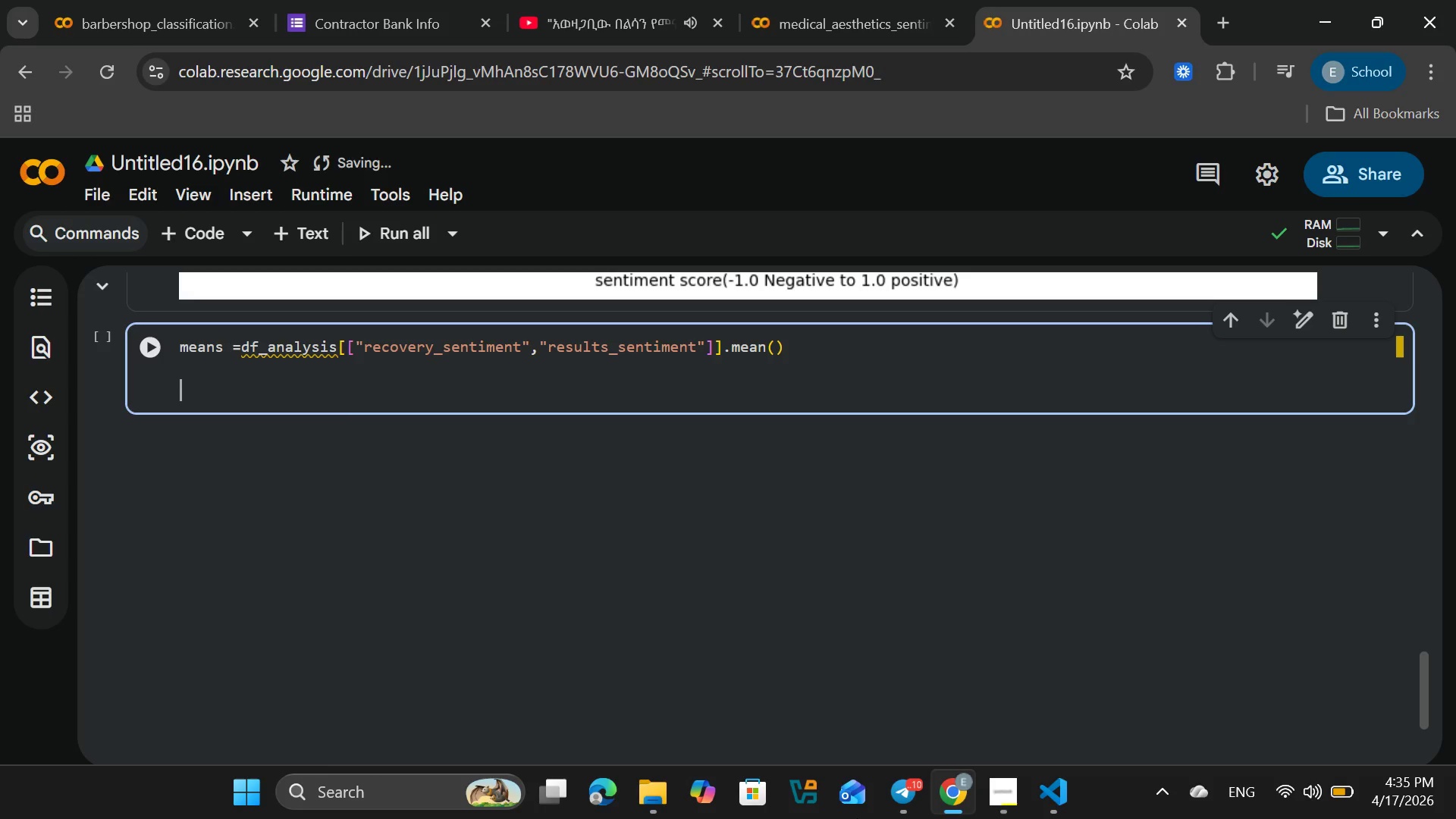 
type(plt.figure(fig.size)
 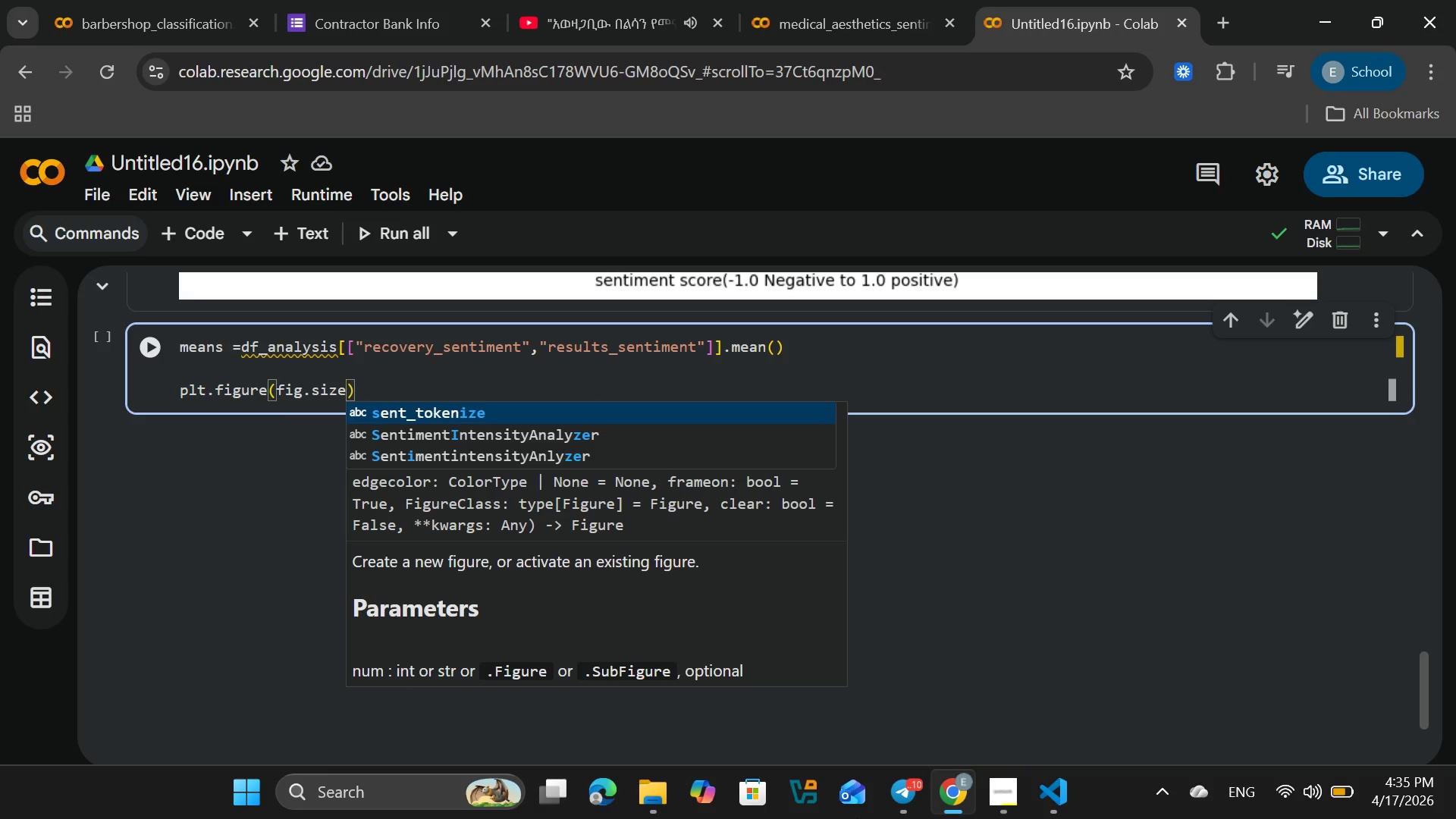 
type(=(8,5)
 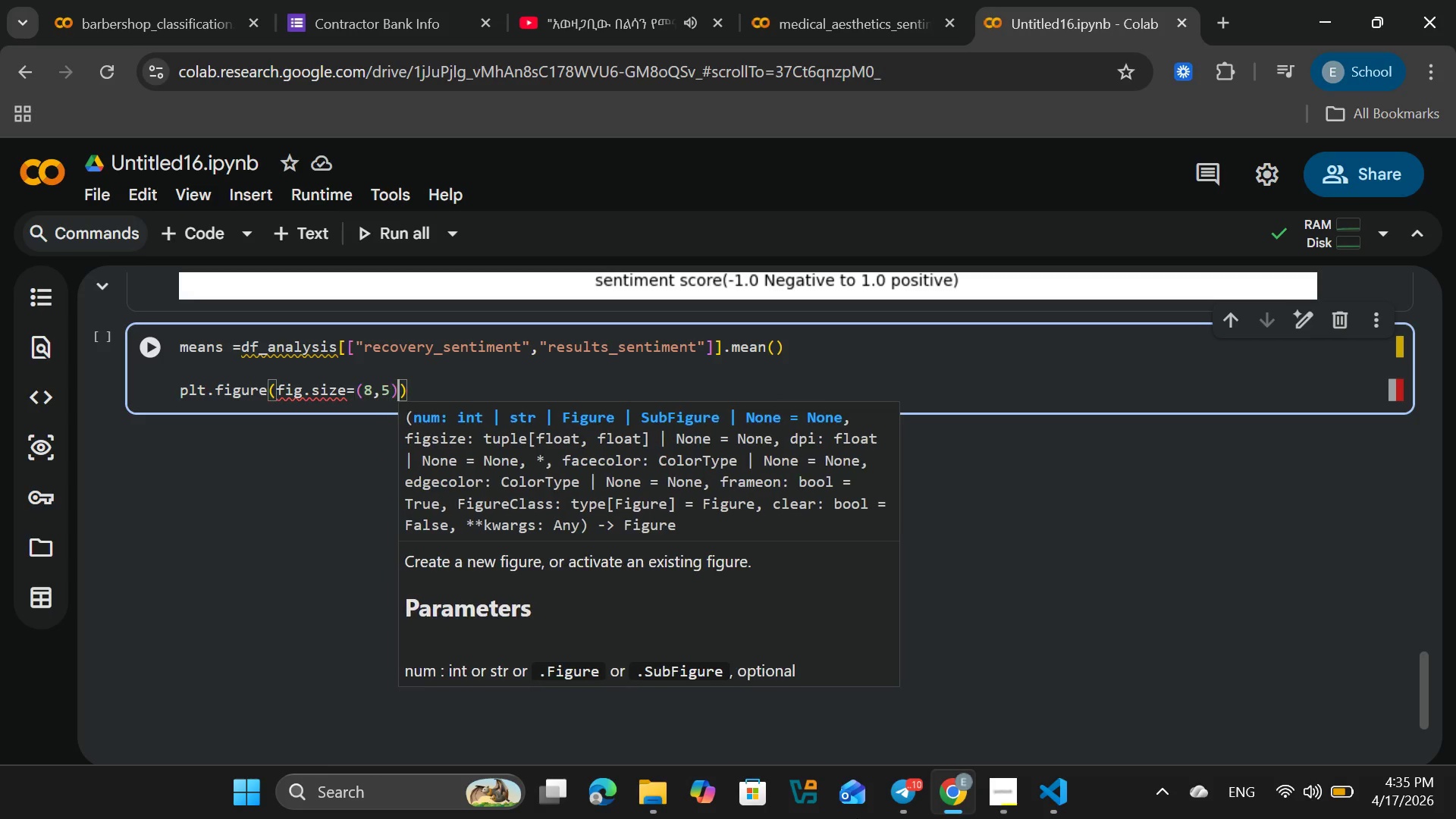 
 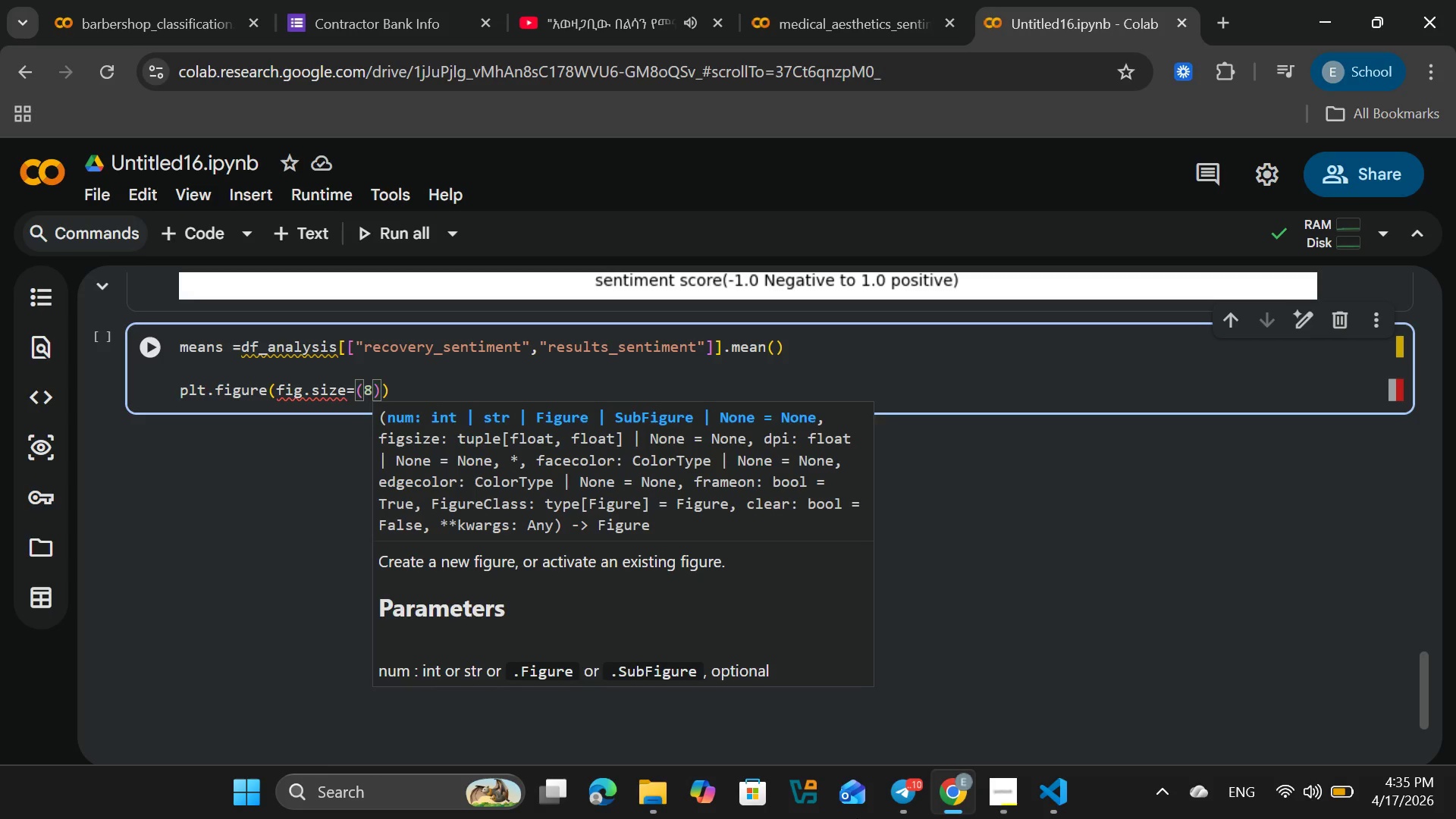 
key(ArrowRight)
 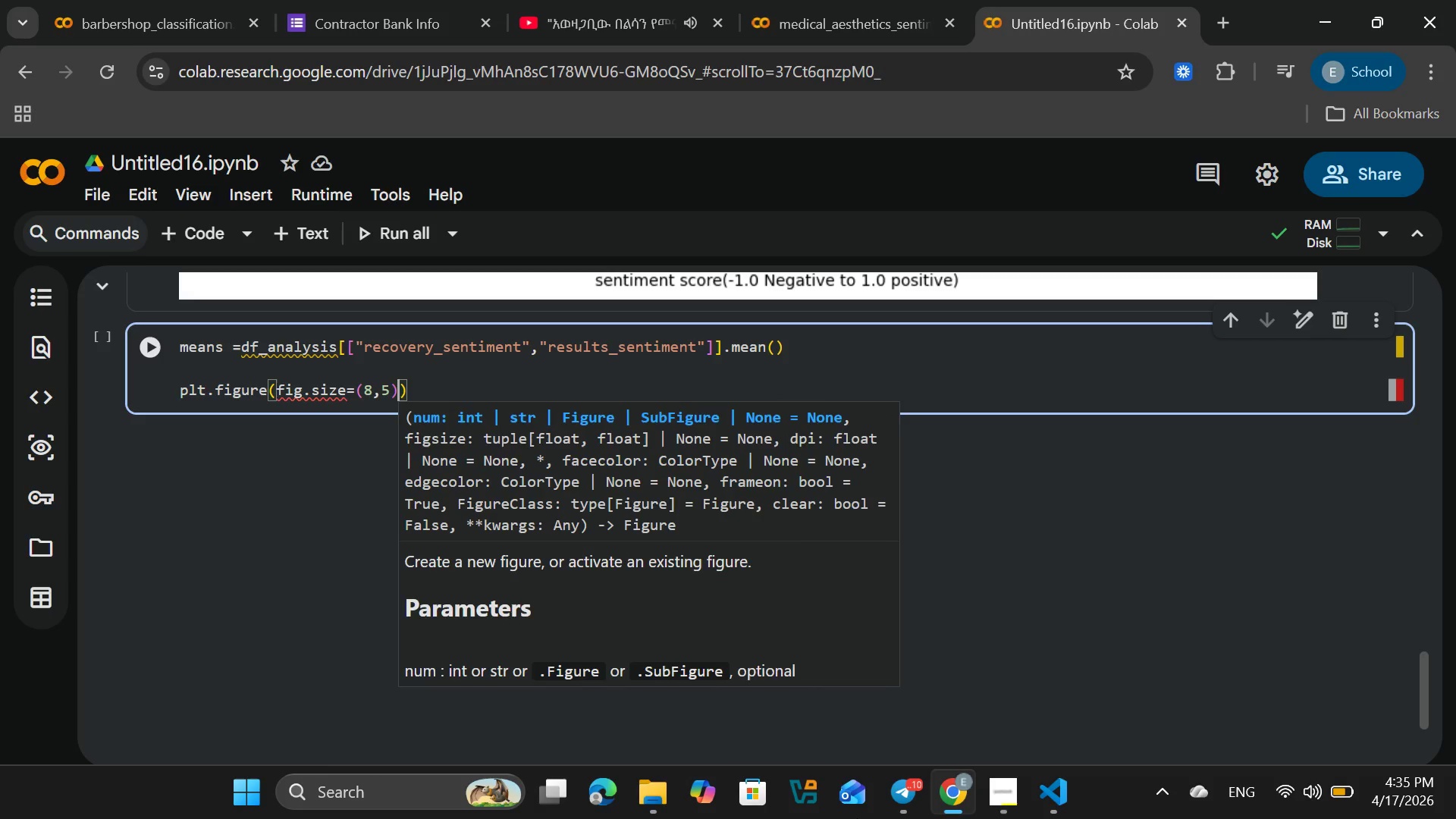 
key(ArrowRight)
 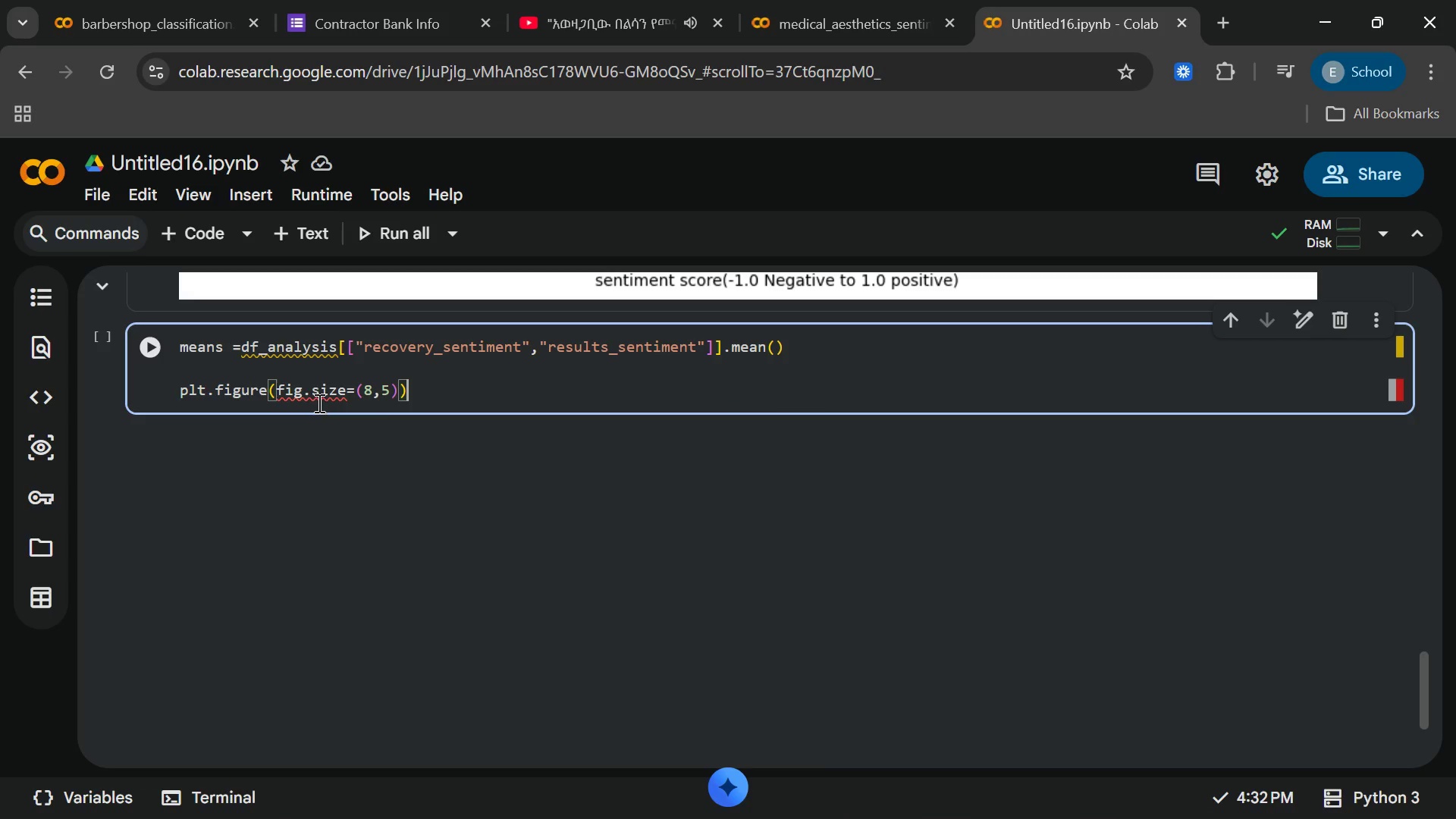 
wait(5.45)
 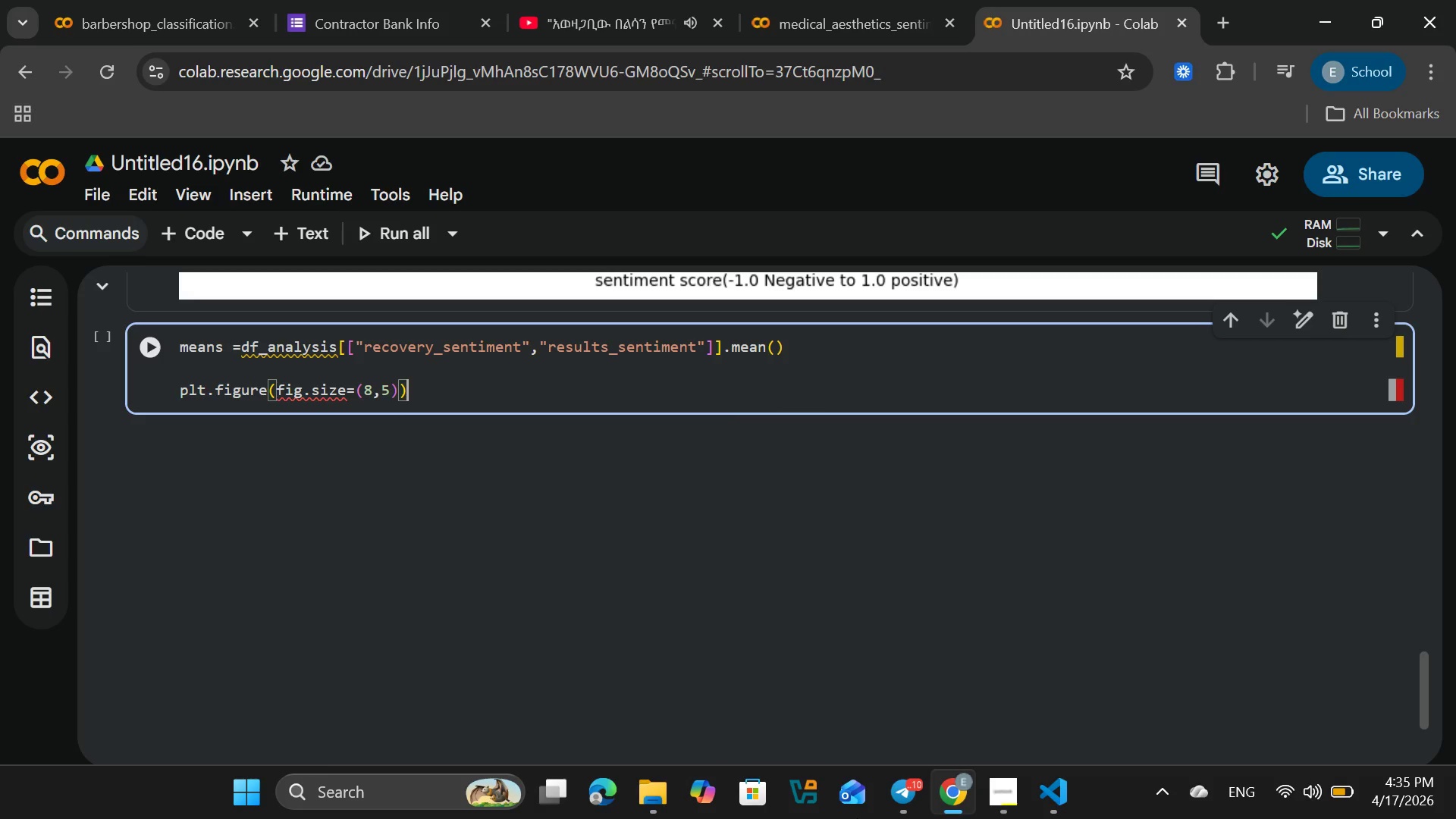 
left_click([313, 399])
 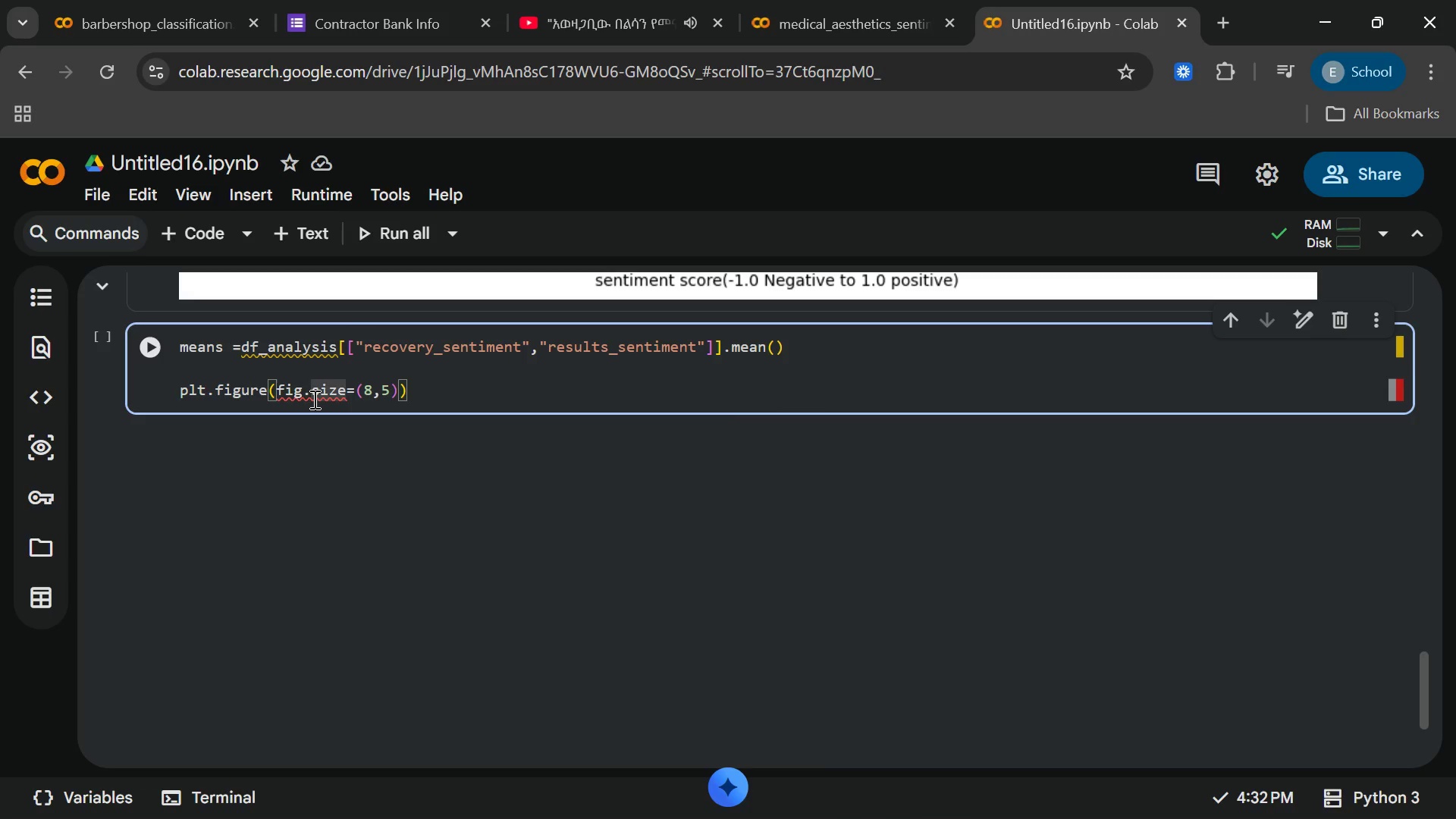 
key(Backspace)
 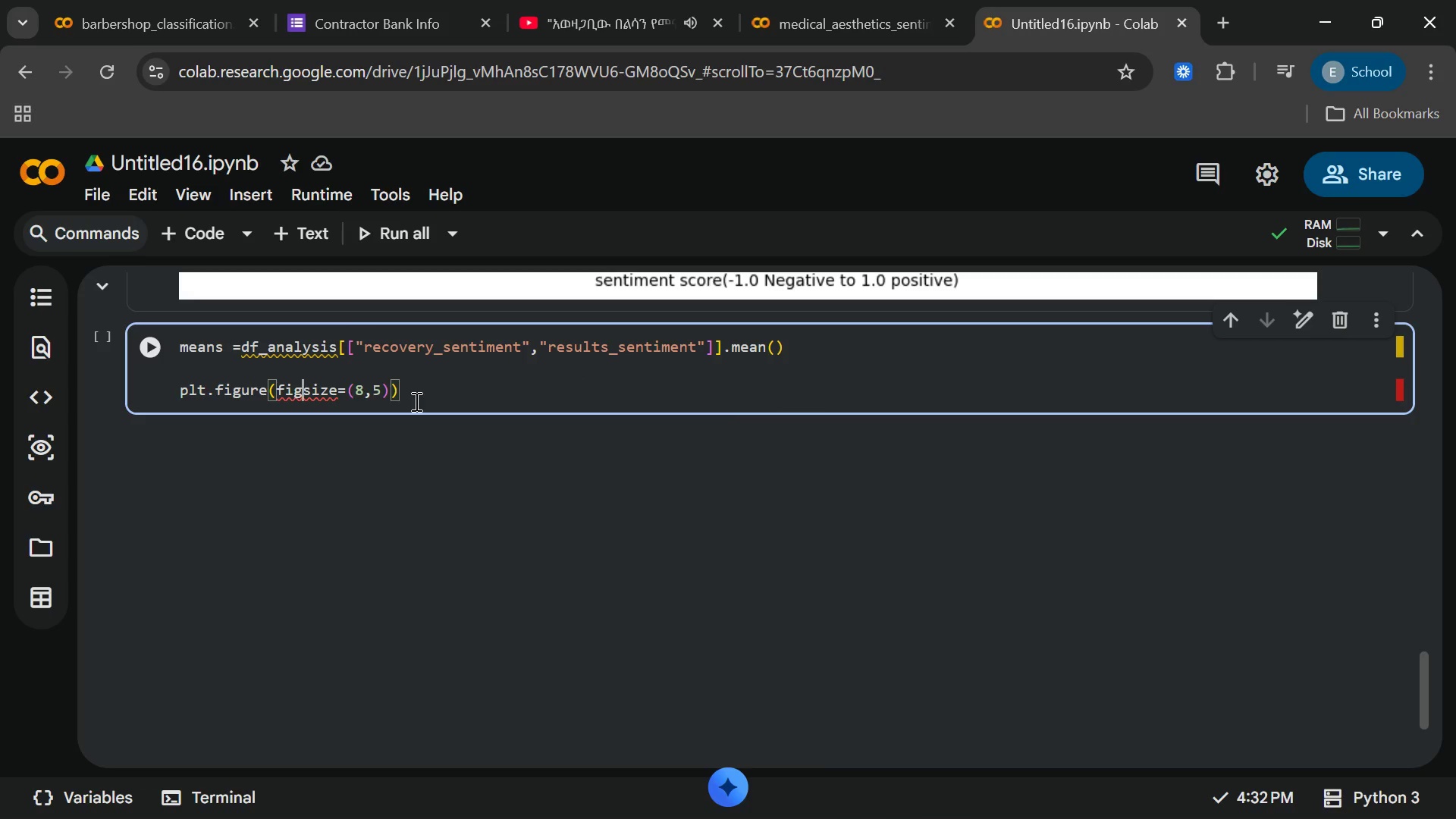 
left_click([415, 401])
 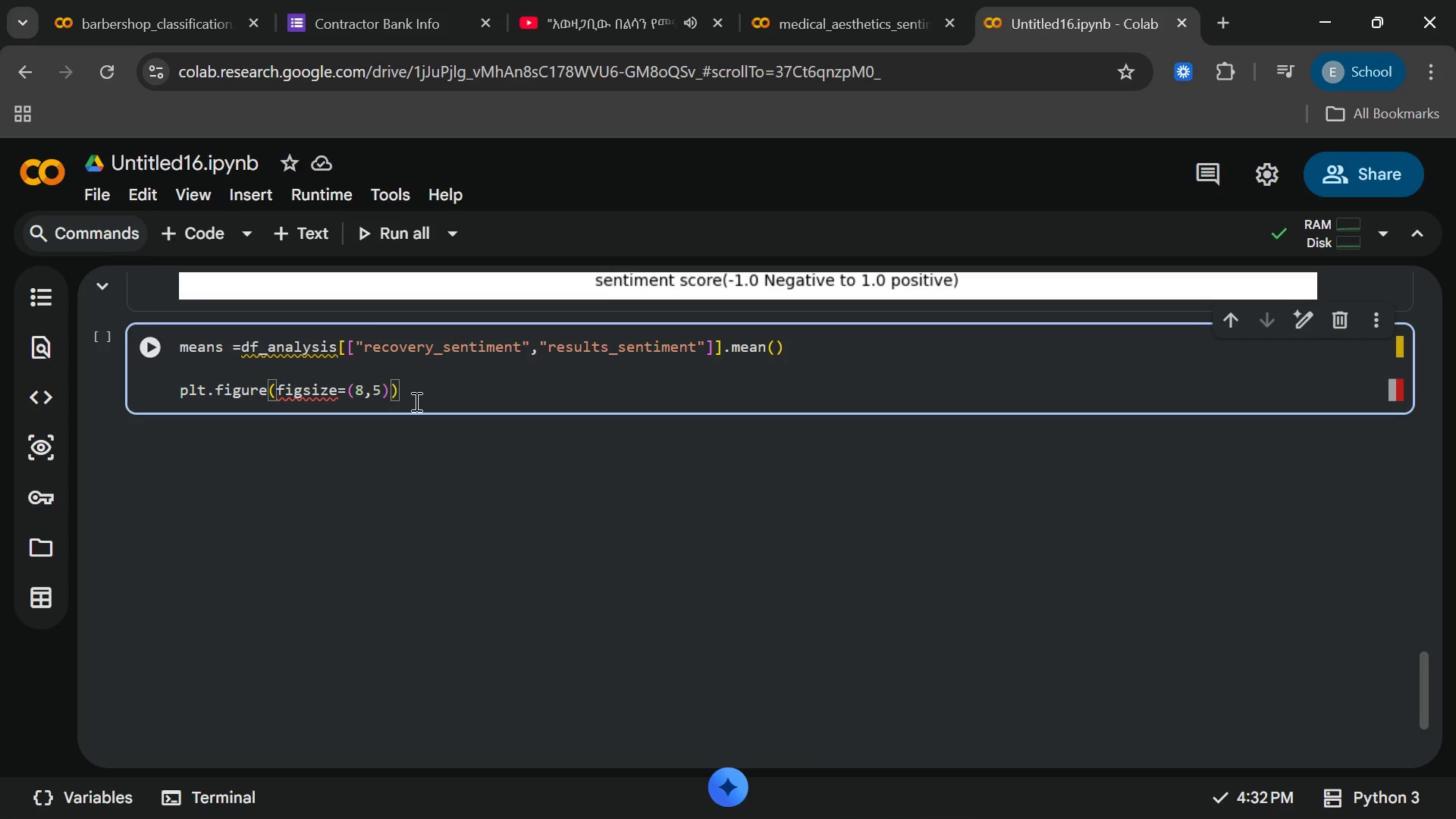 
key(Enter)
 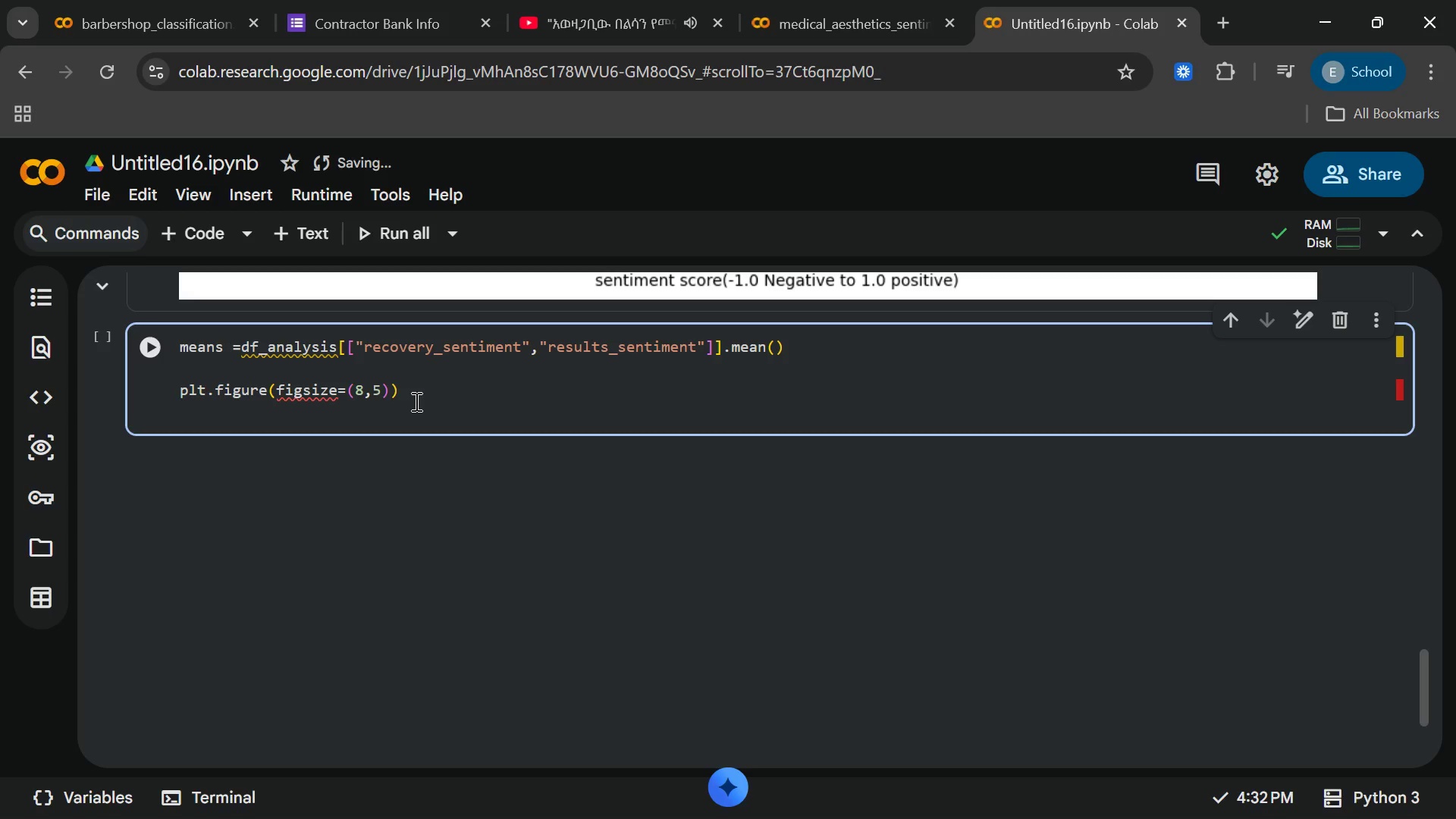 
type(sns.barplot)
 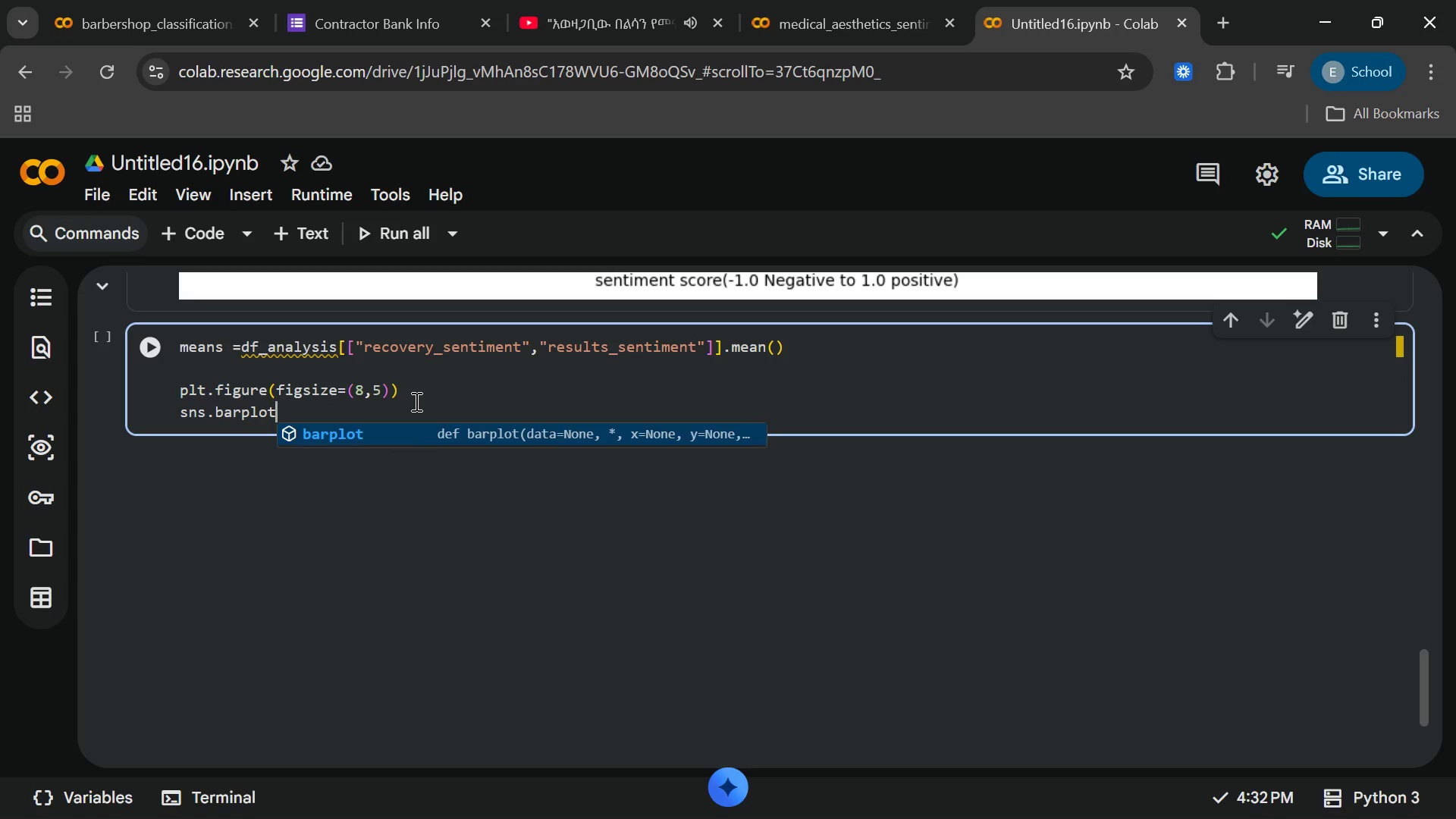 
key(Enter)
 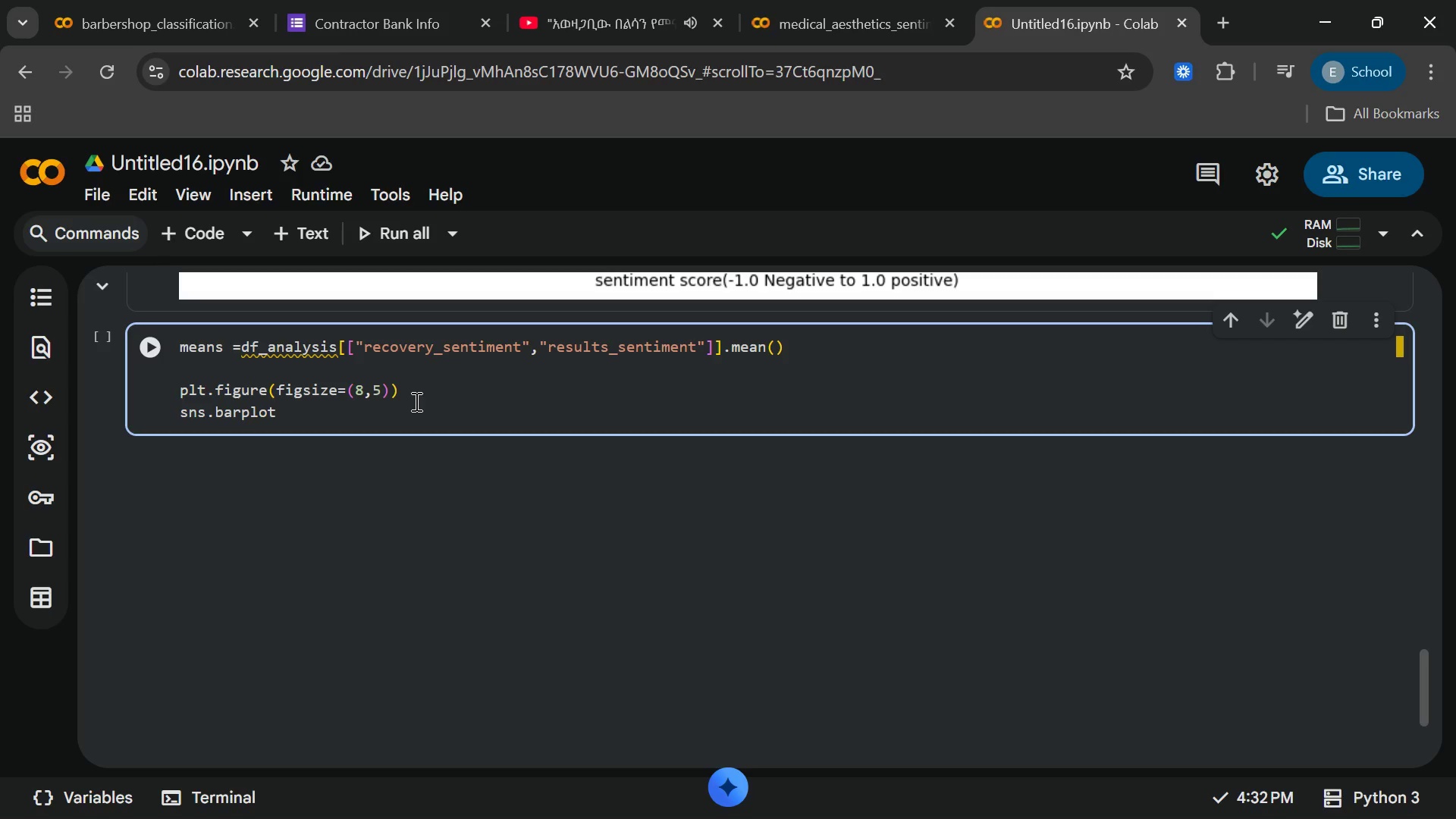 
type((x=means)
 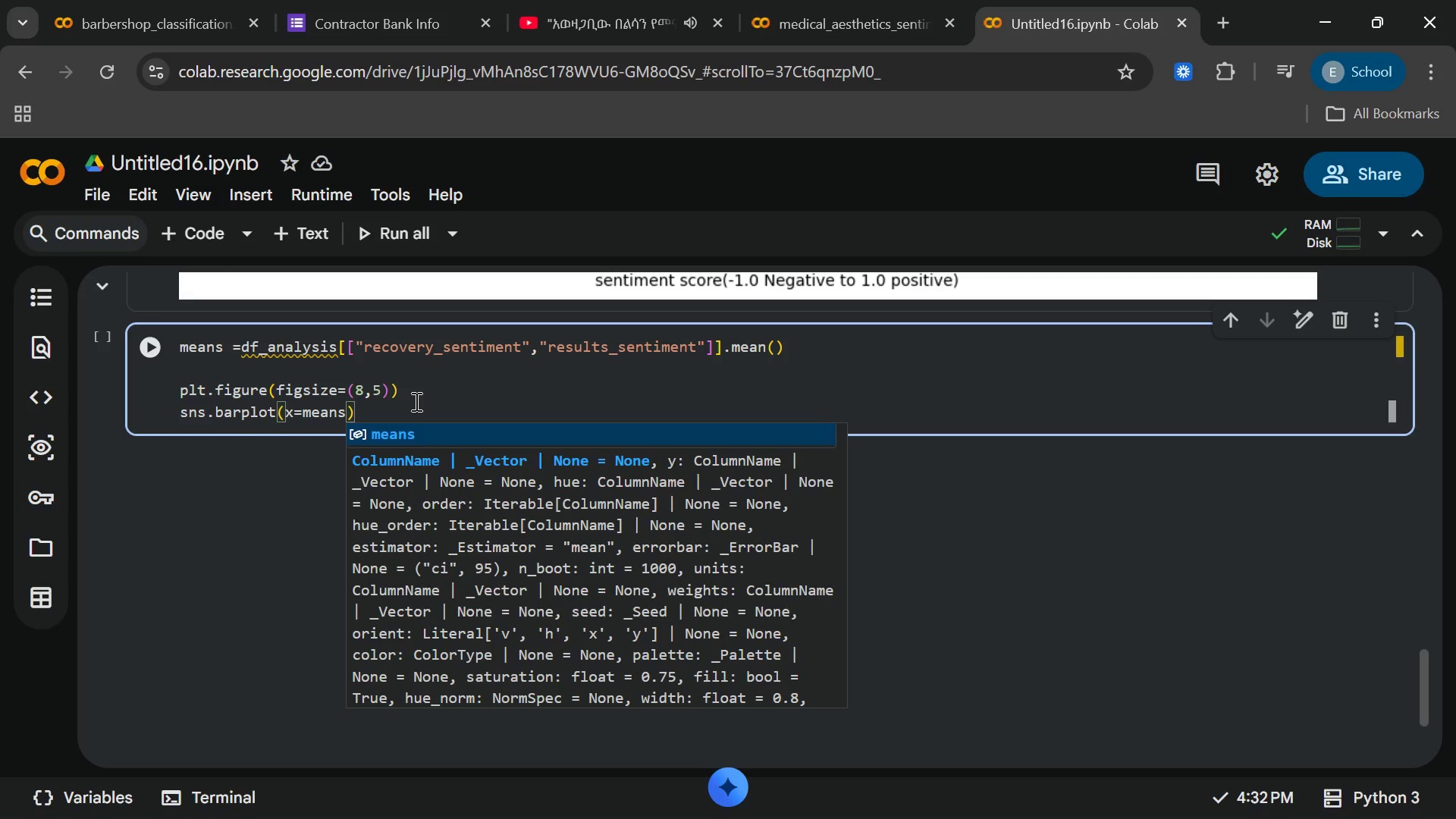 
type(.indez)
key(Backspace)
type(x)
 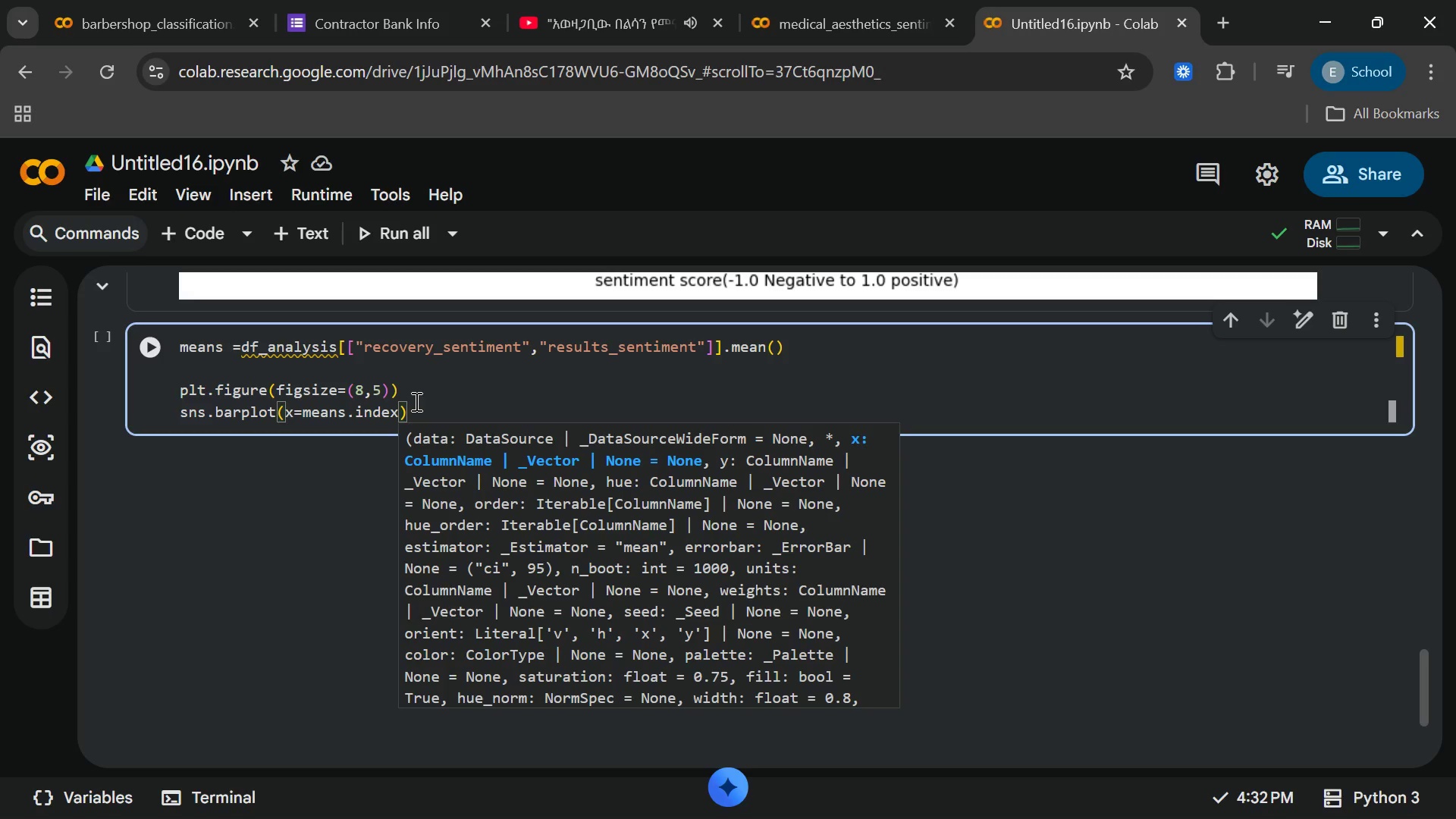 
type(,y=means.vlaue)
 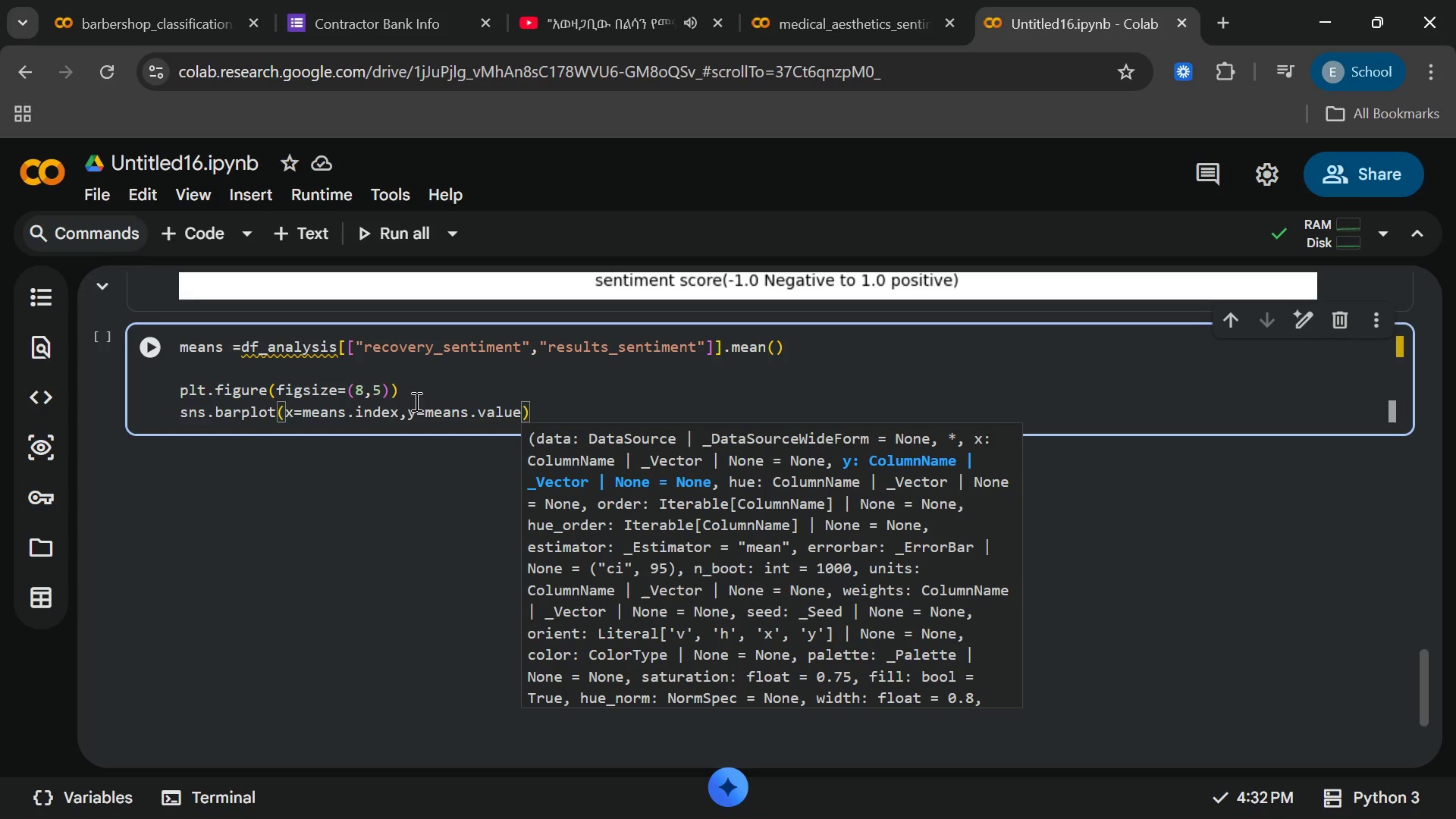 
wait(9.83)
 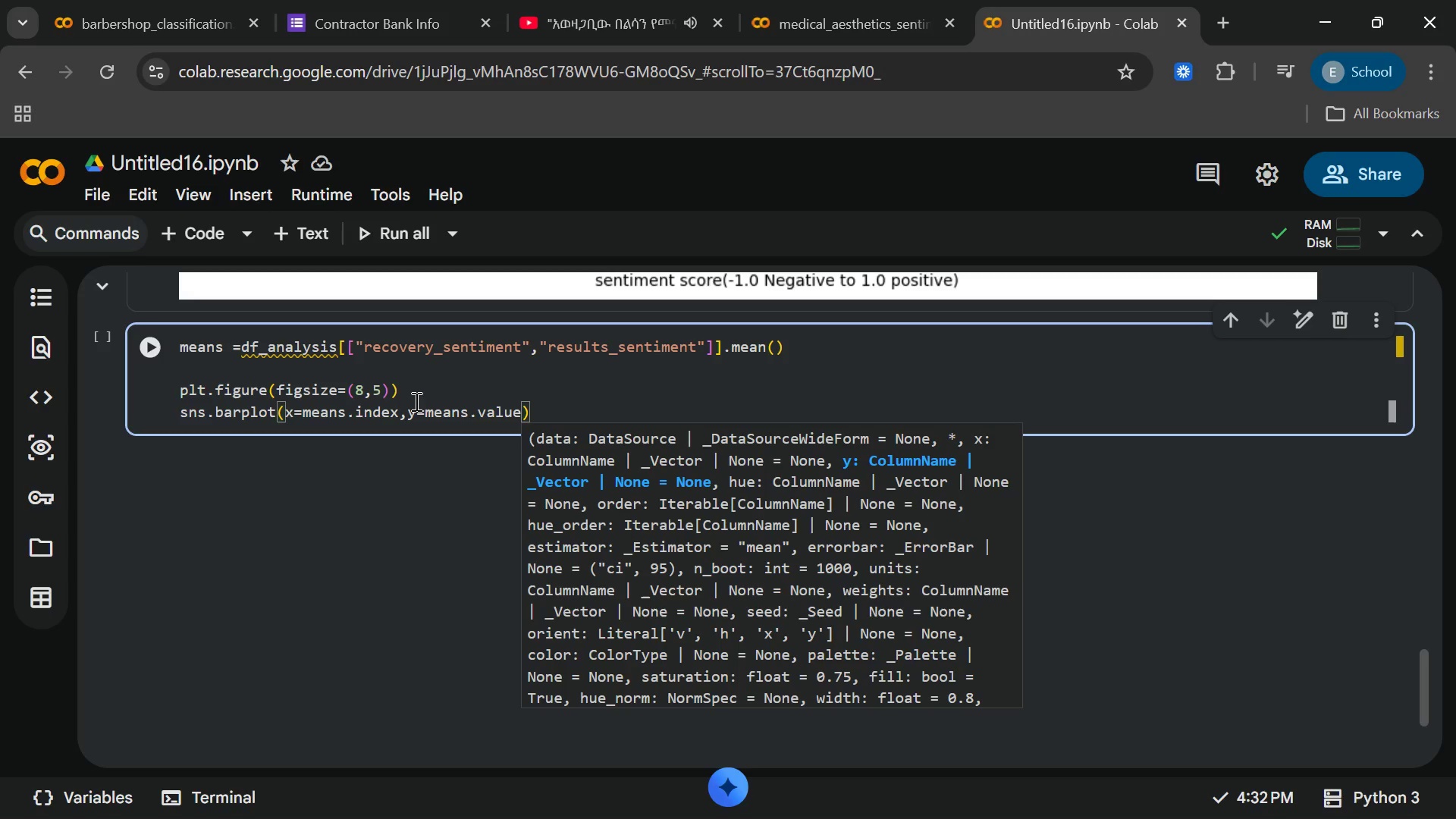 
type(.pale)
 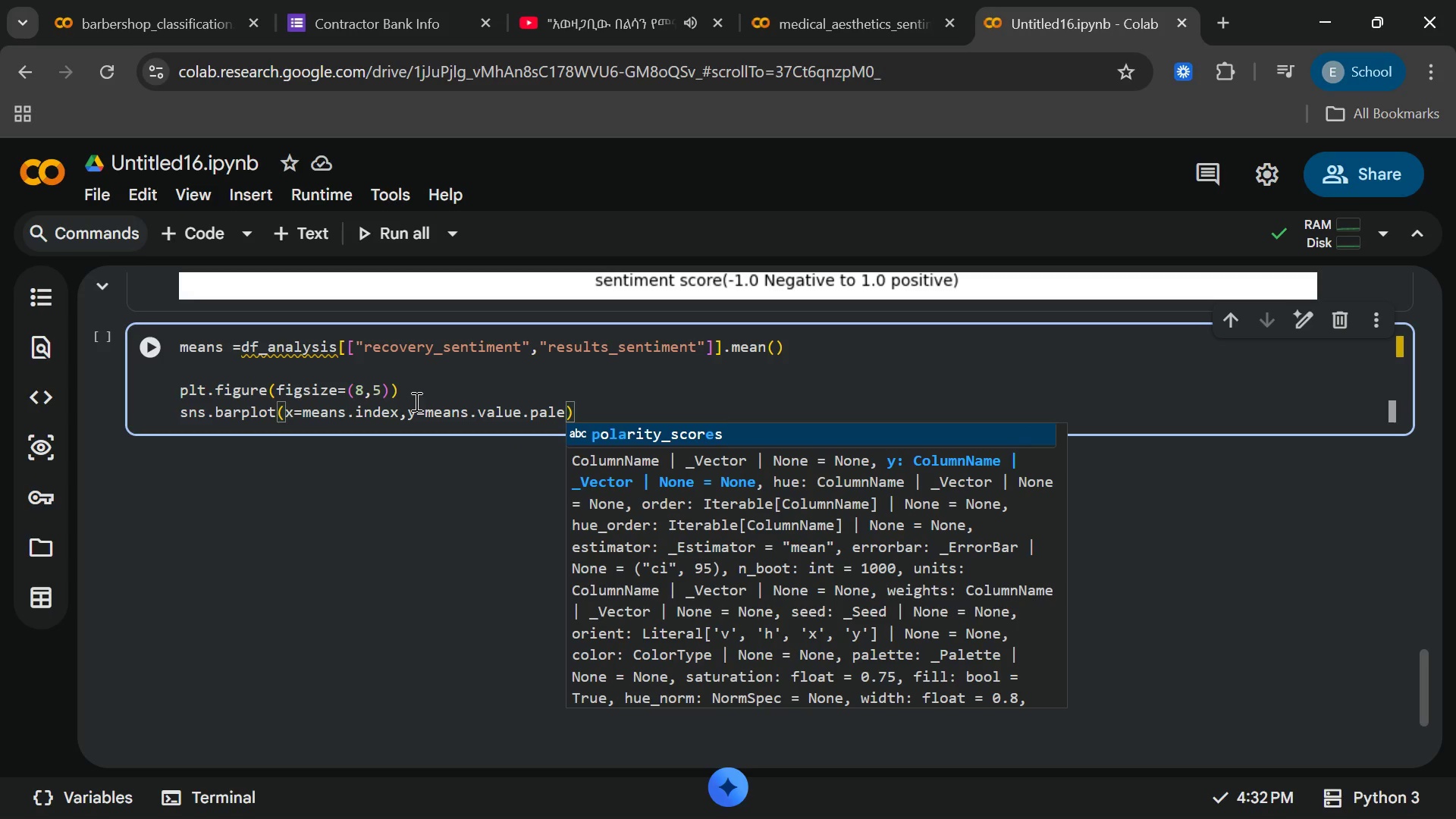 
type(tte=["#ff9)
 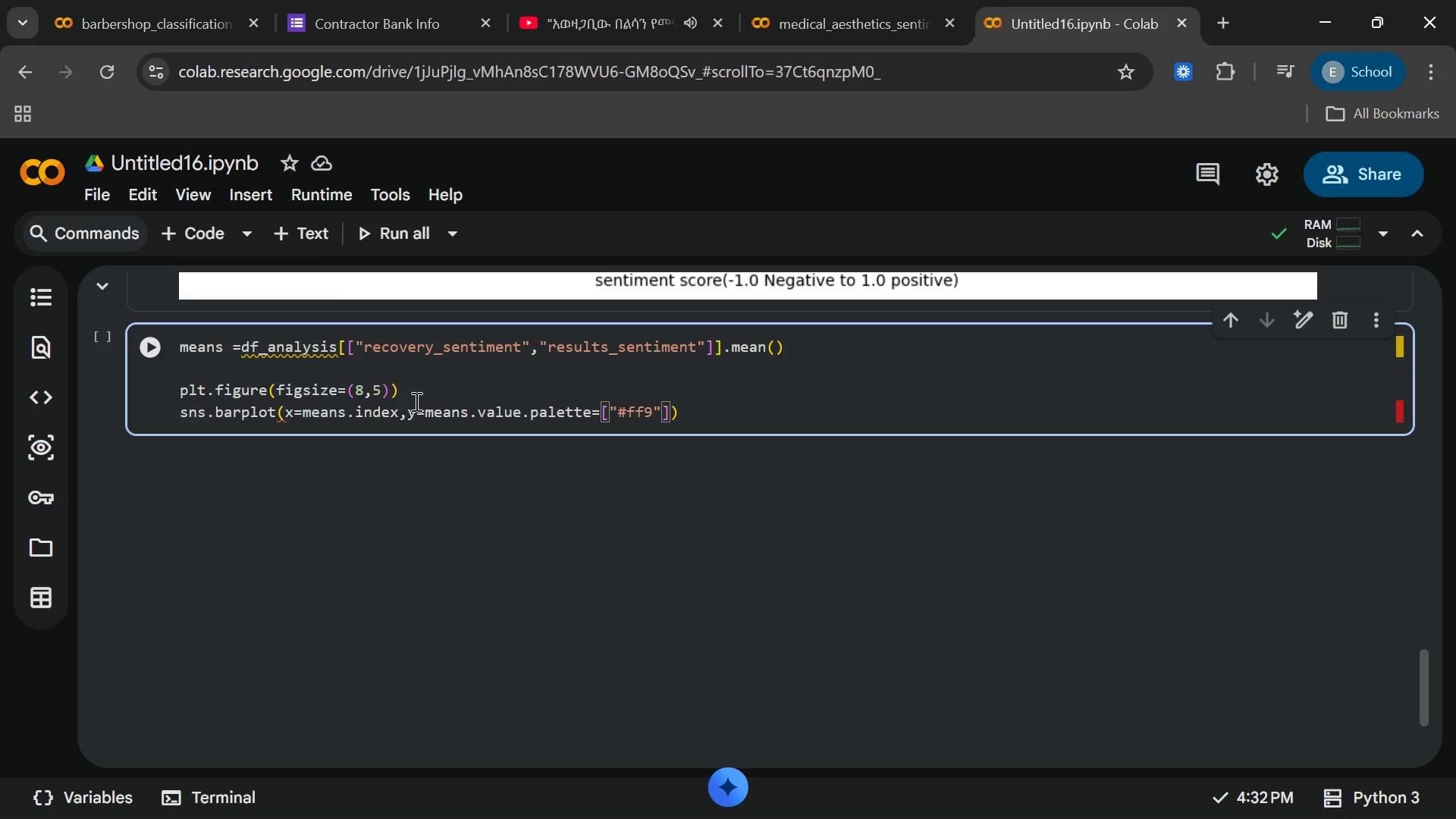 
type(999)
 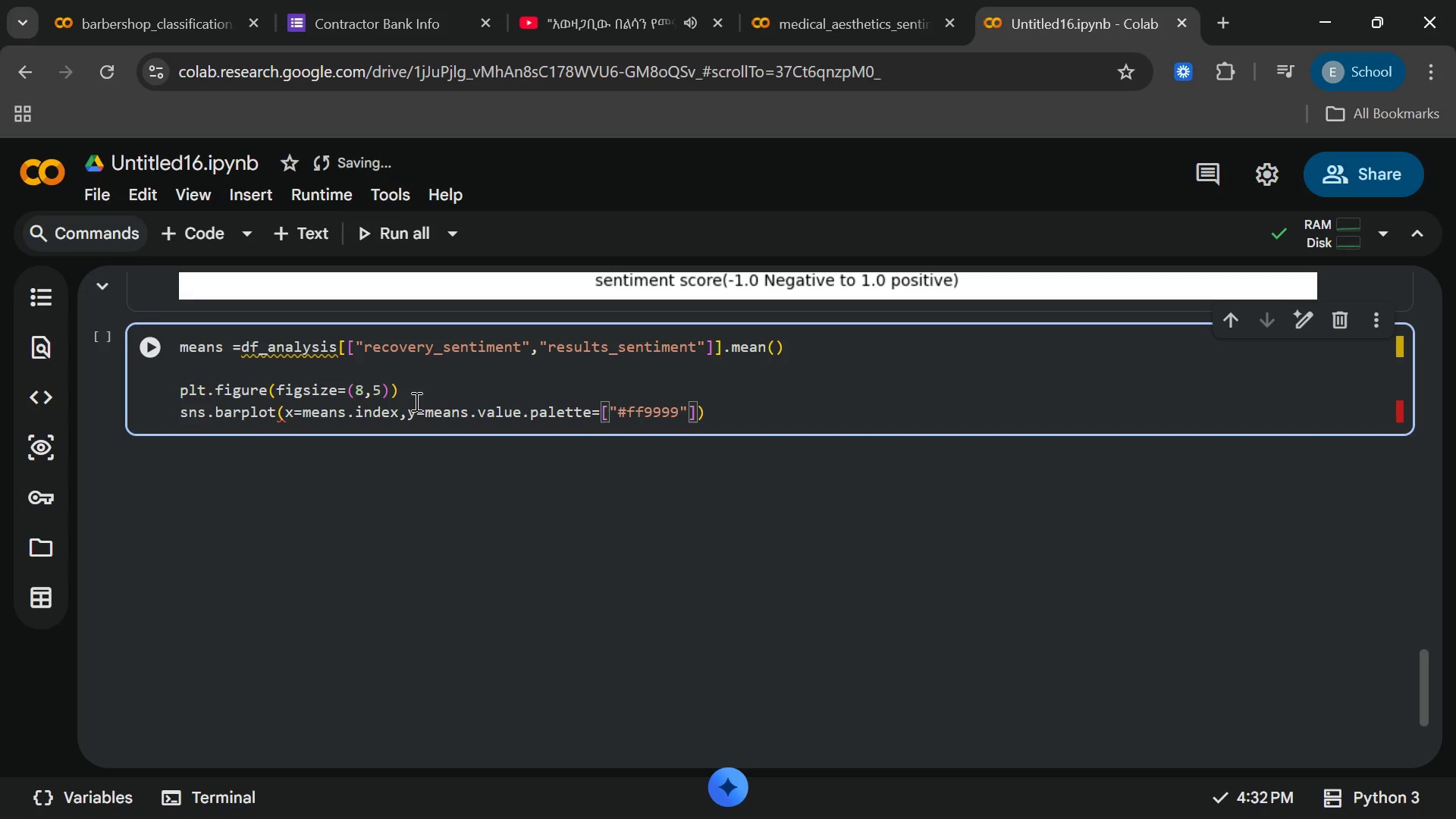 
key(ArrowRight)
 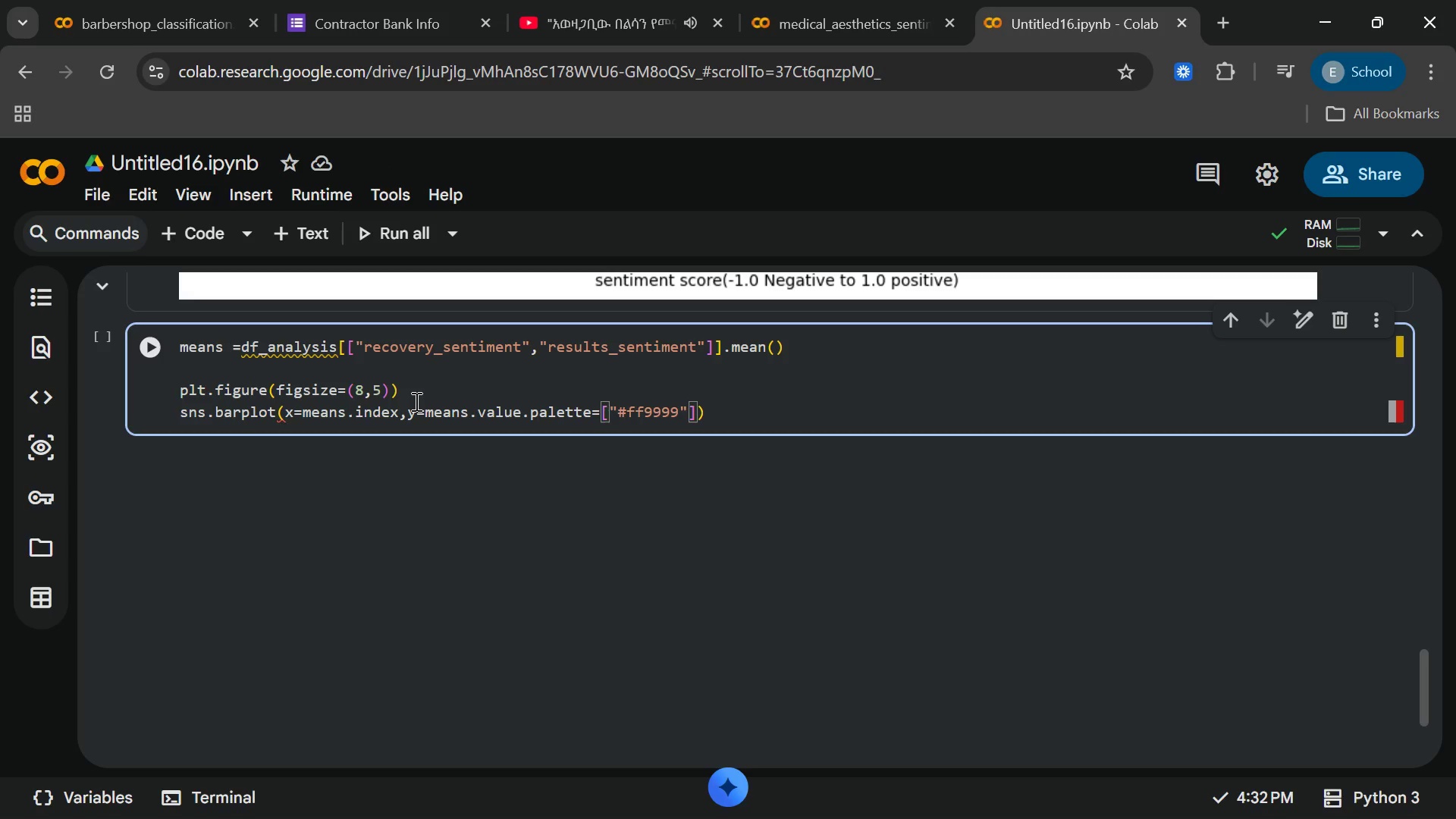 
wait(5.88)
 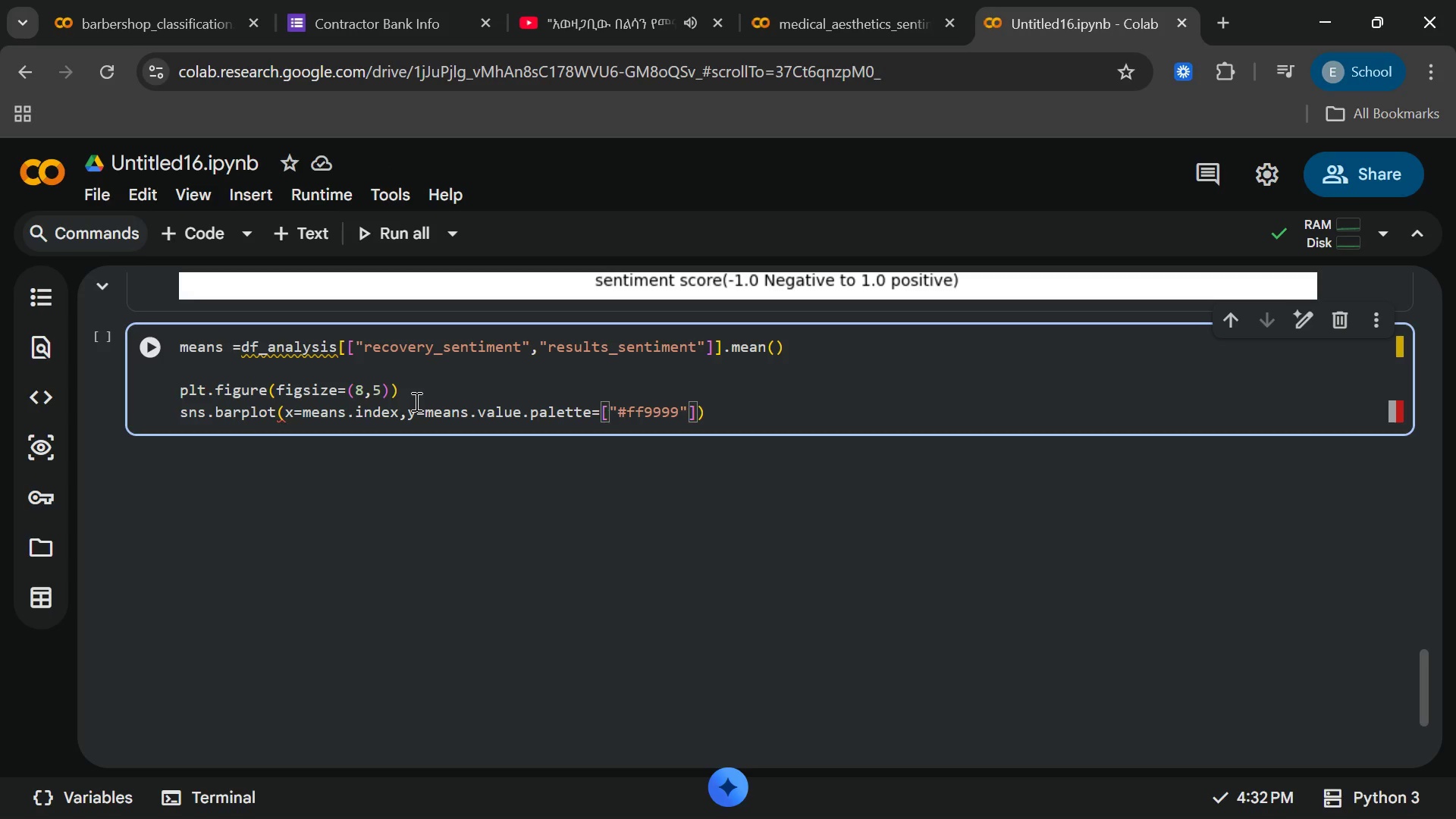 
type(,"#66)
 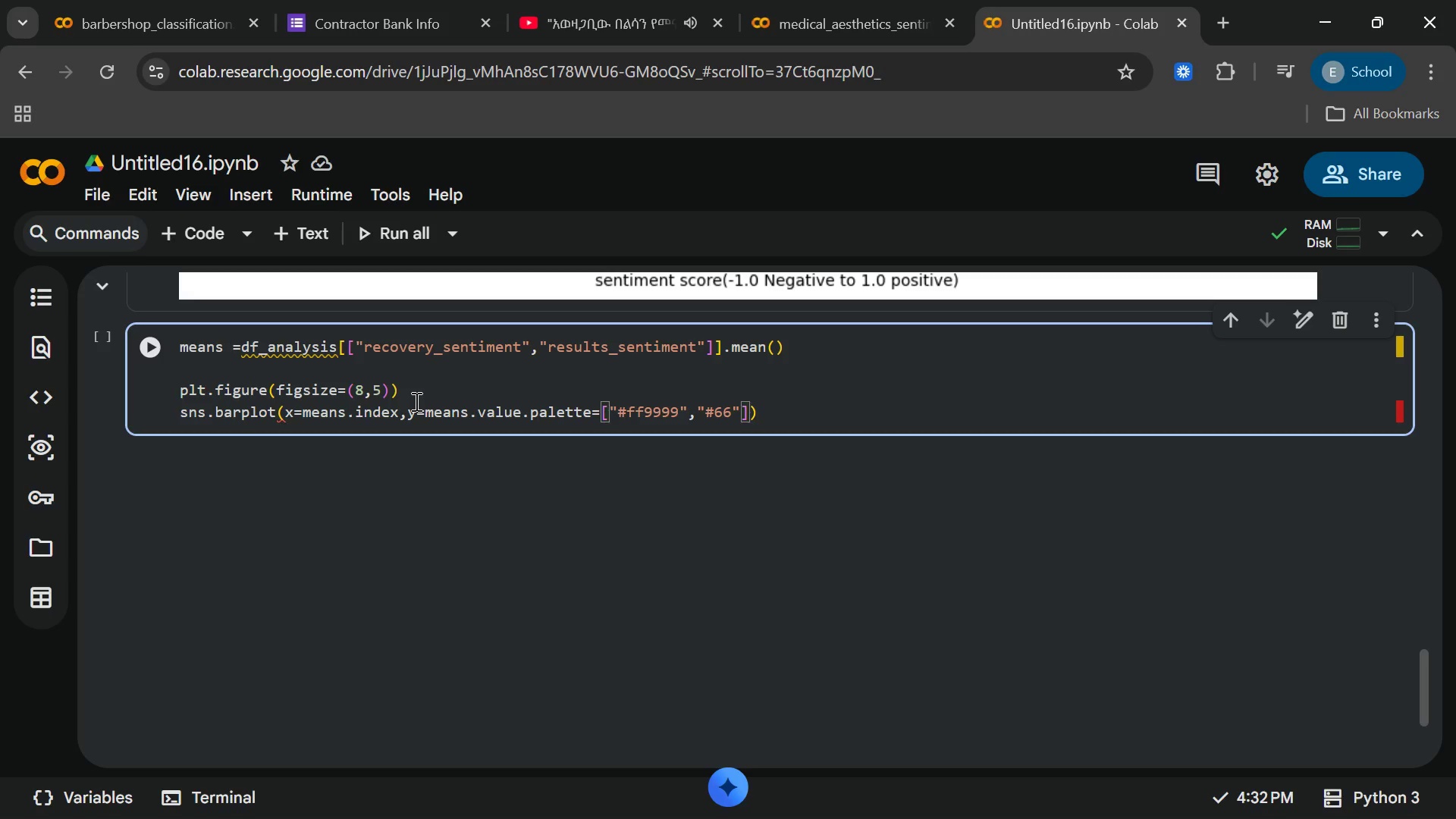 
type(3ff)
 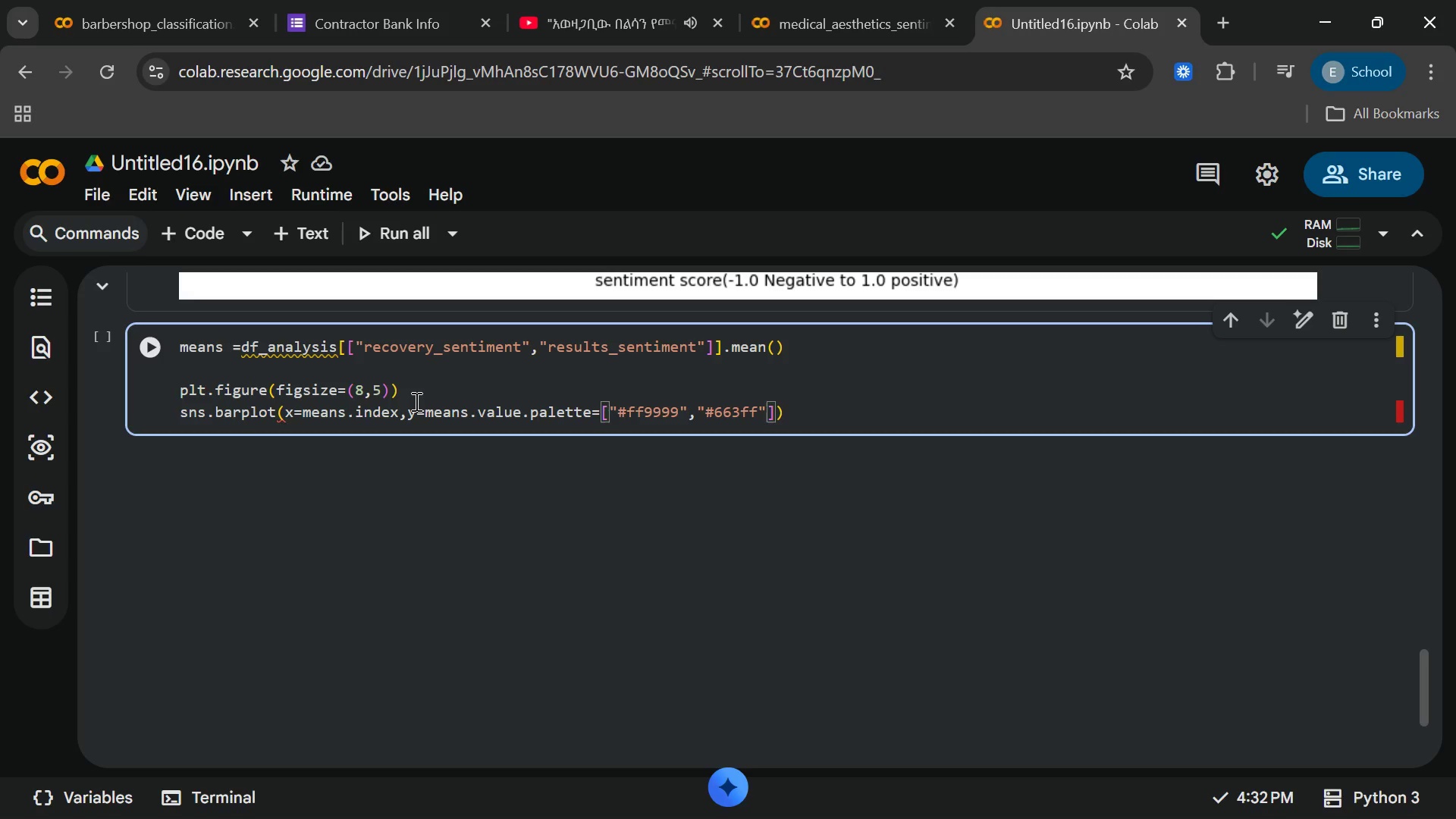 
key(ArrowRight)
 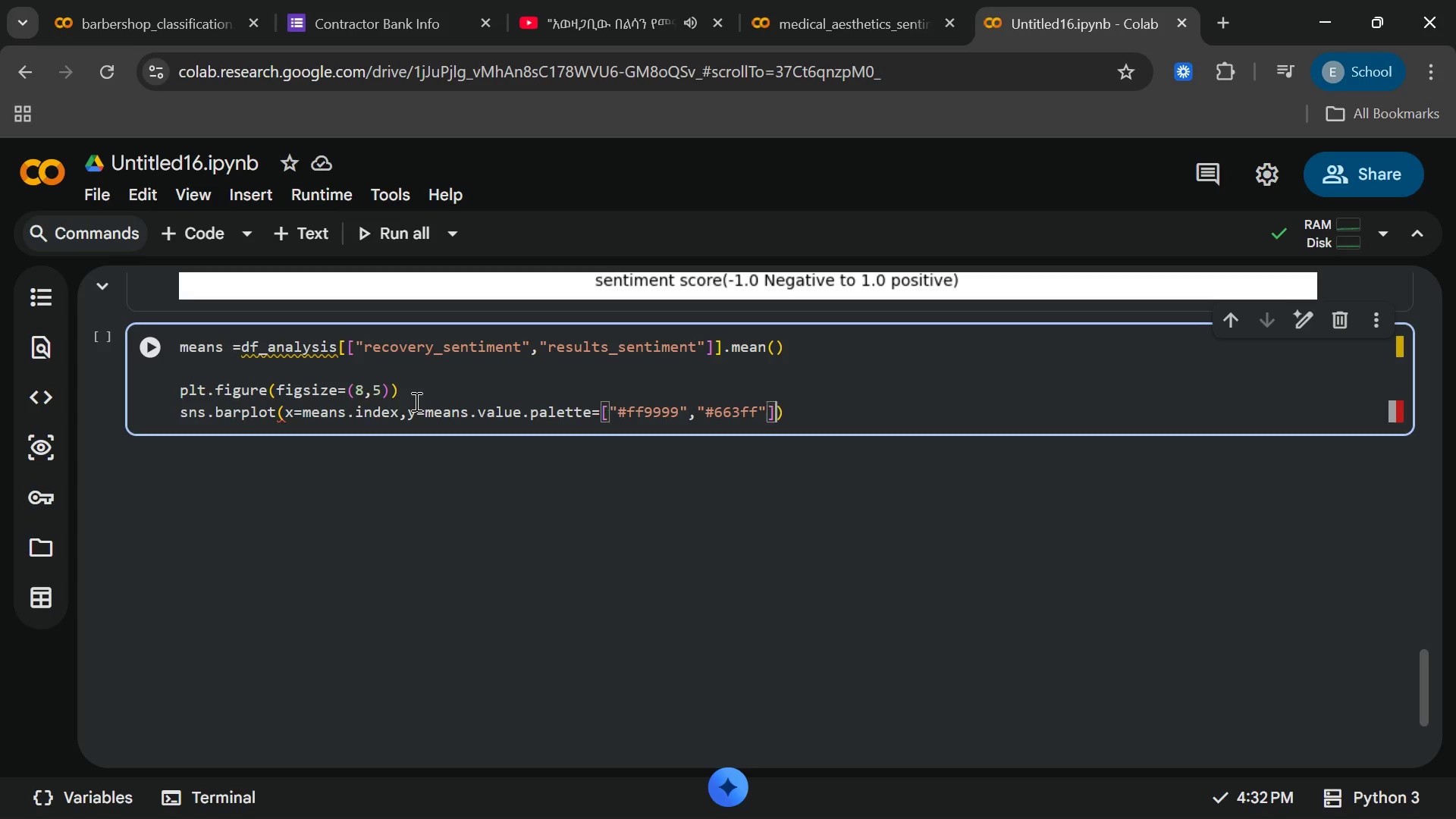 
key(ArrowRight)
 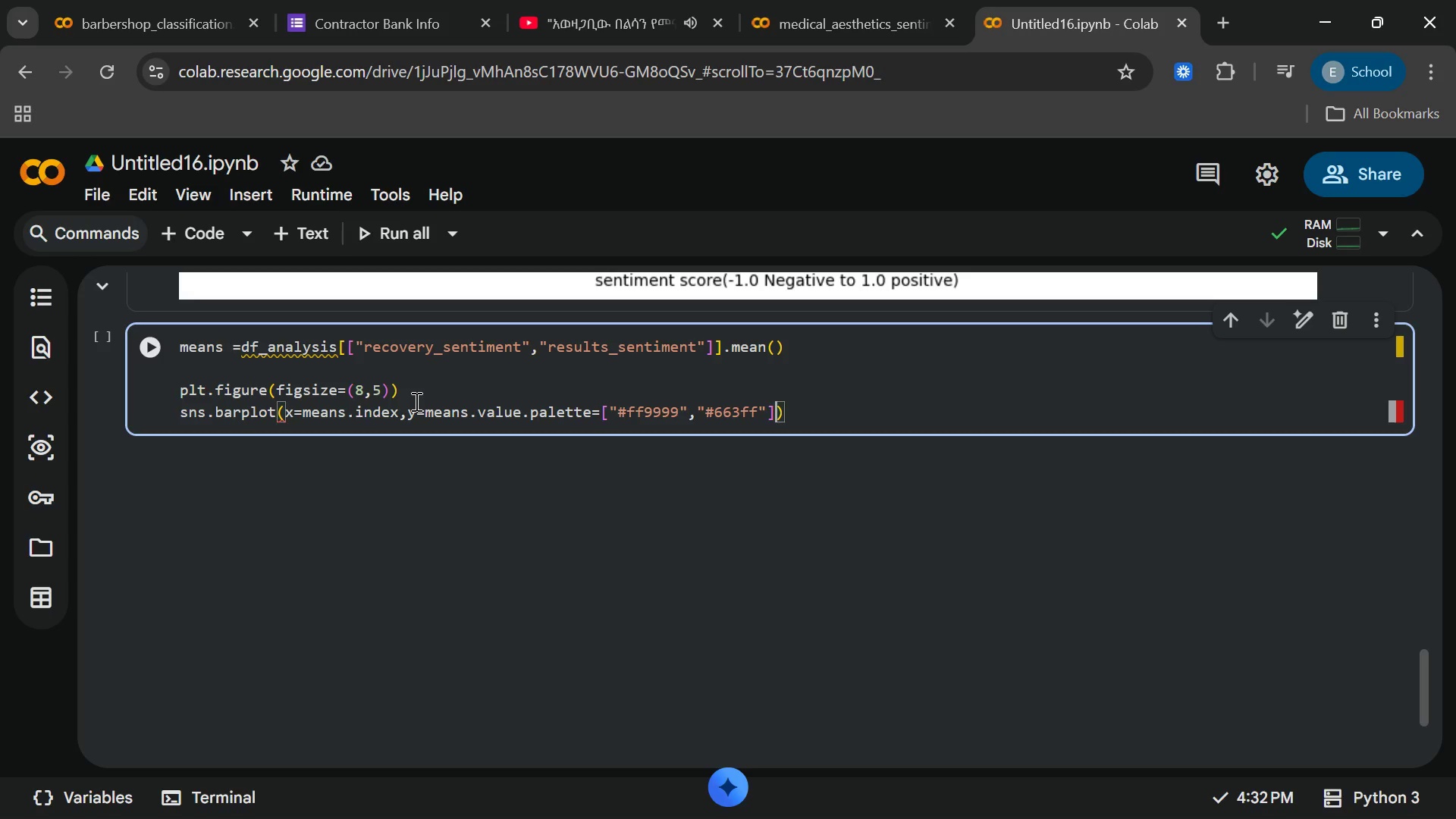 
key(ArrowRight)
 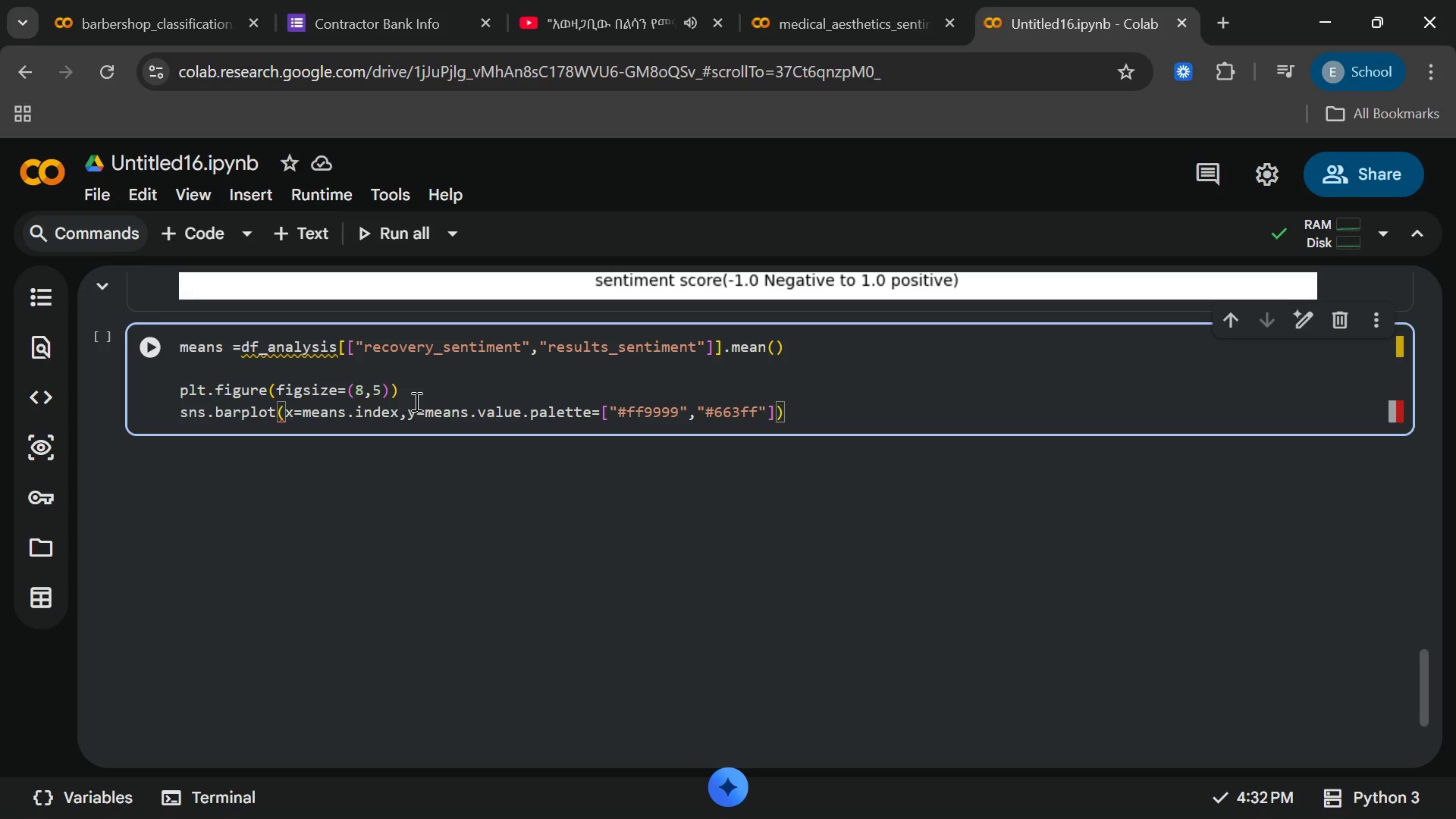 
key(Enter)
 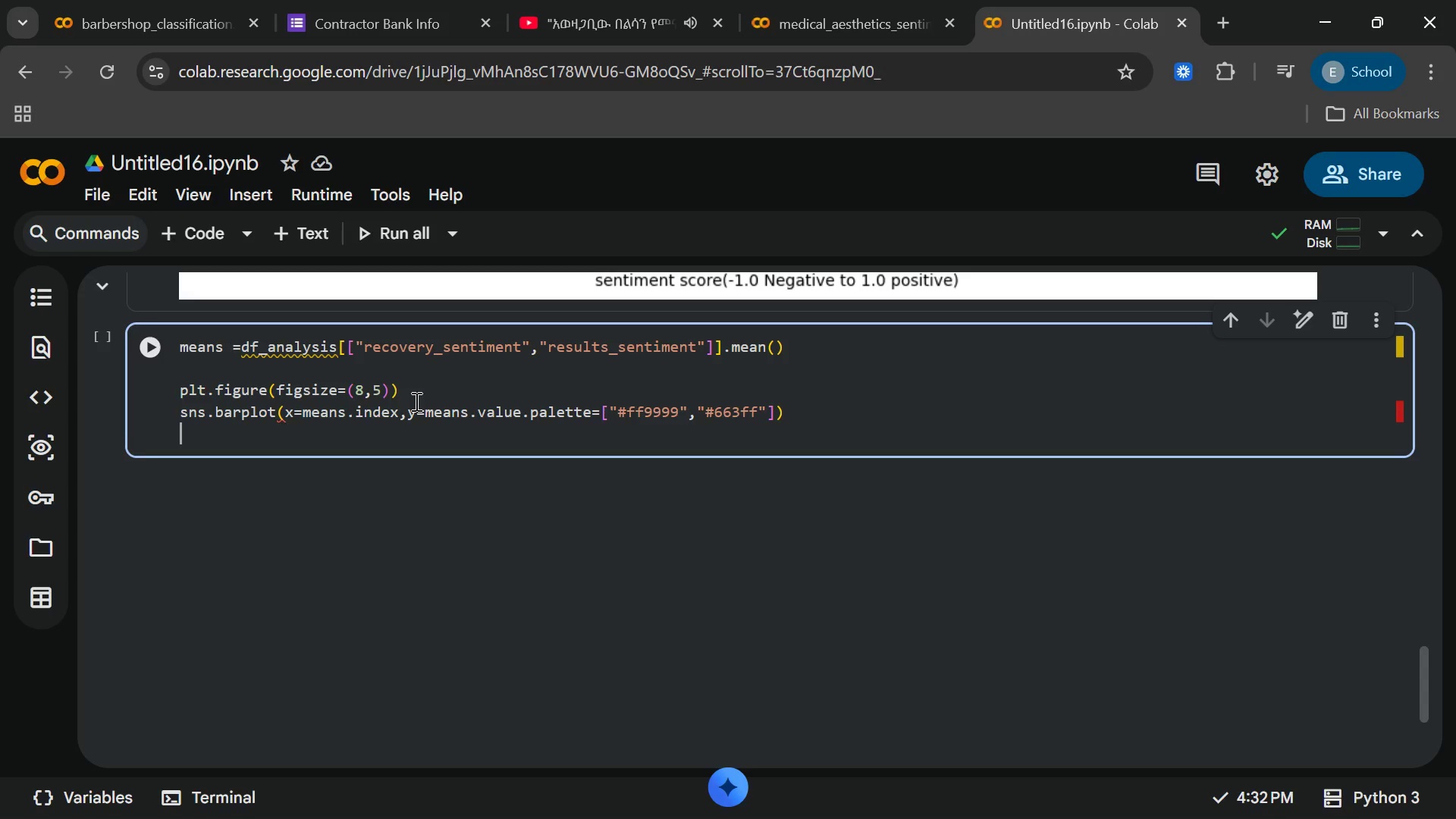 
type(pl)
key(Backspace)
type(lt)
 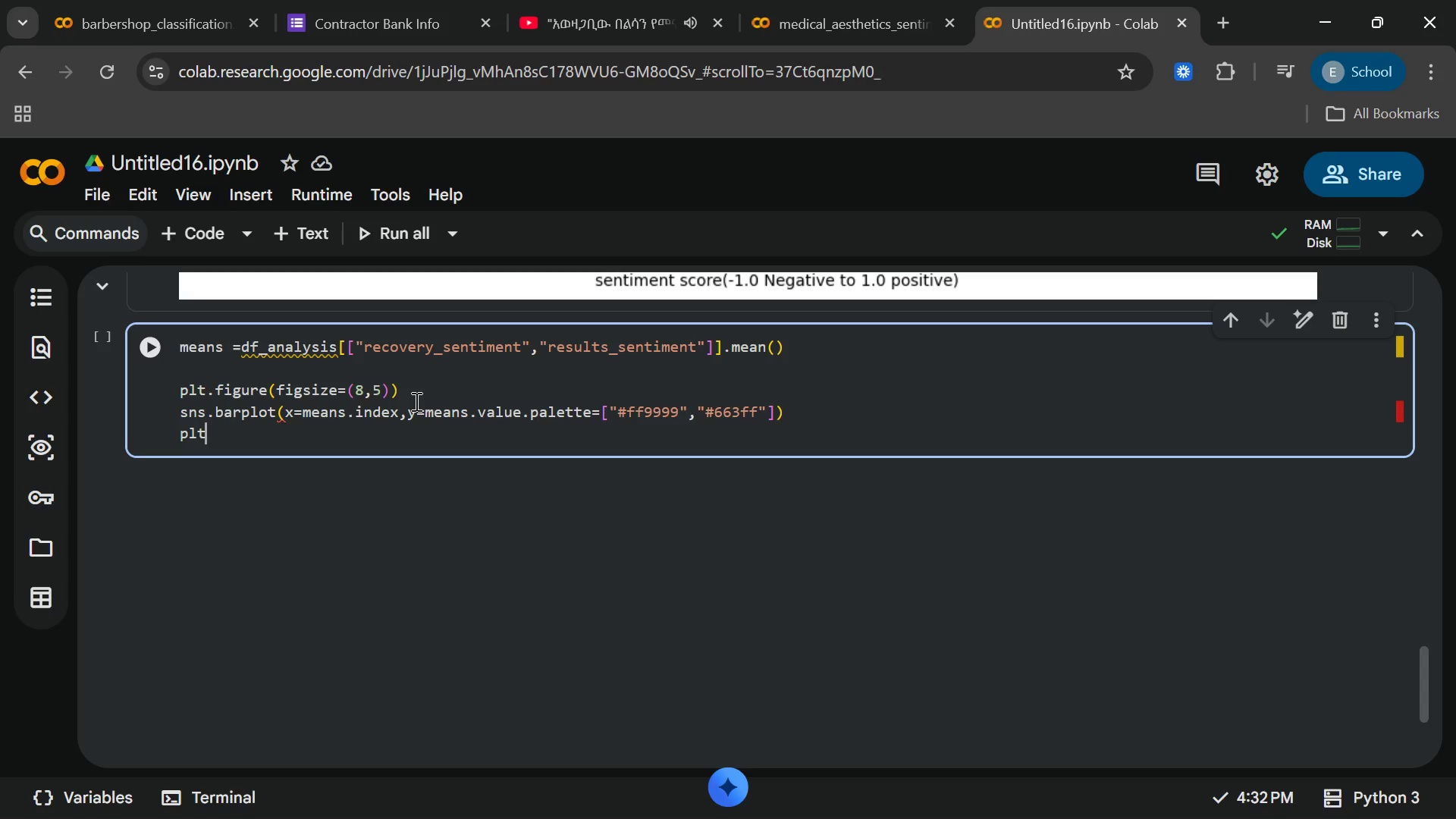 
key(Enter)
 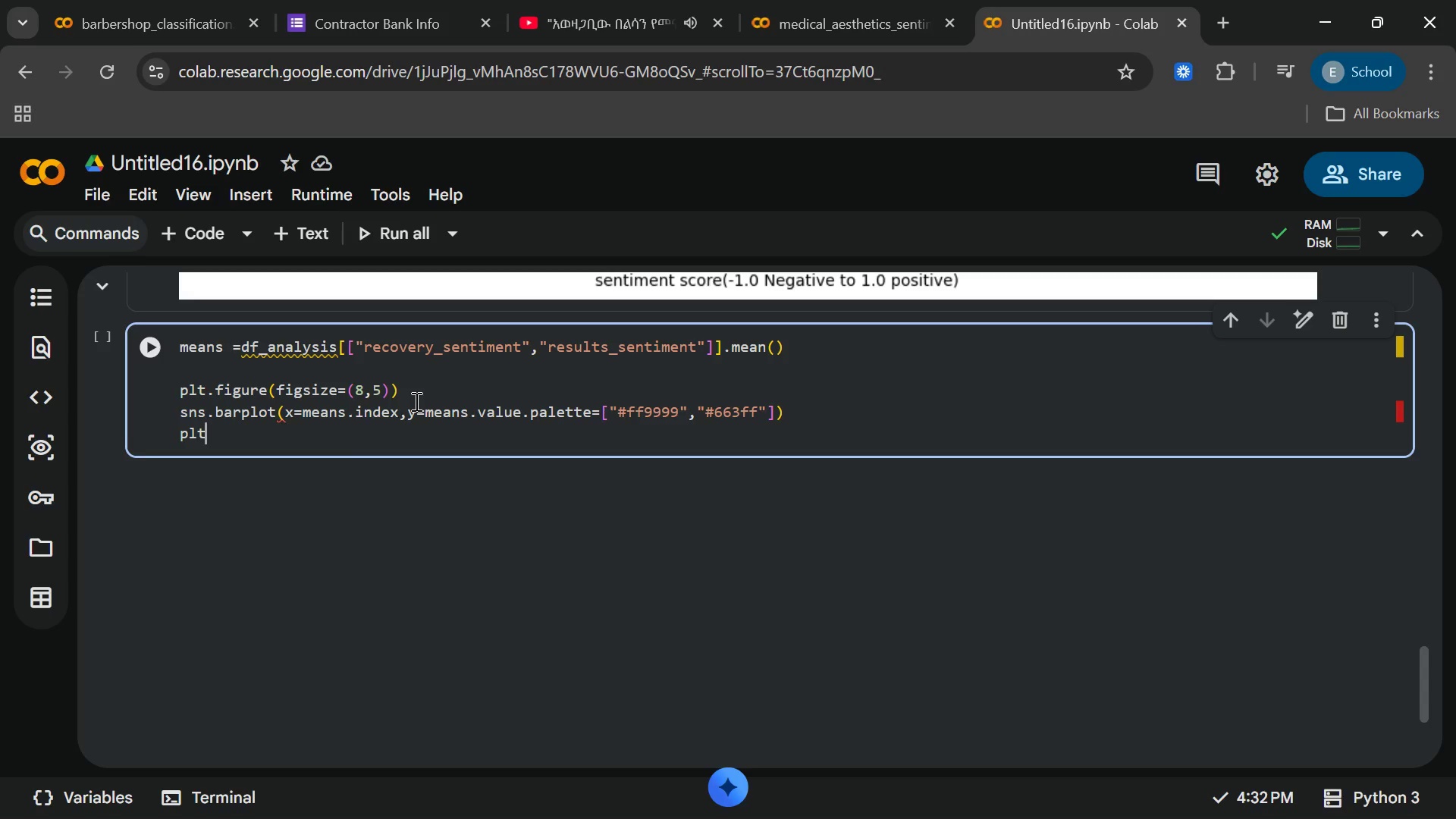 
type(.title("Mean Sentiment )
key(Backspace)
type(:Recovery)
 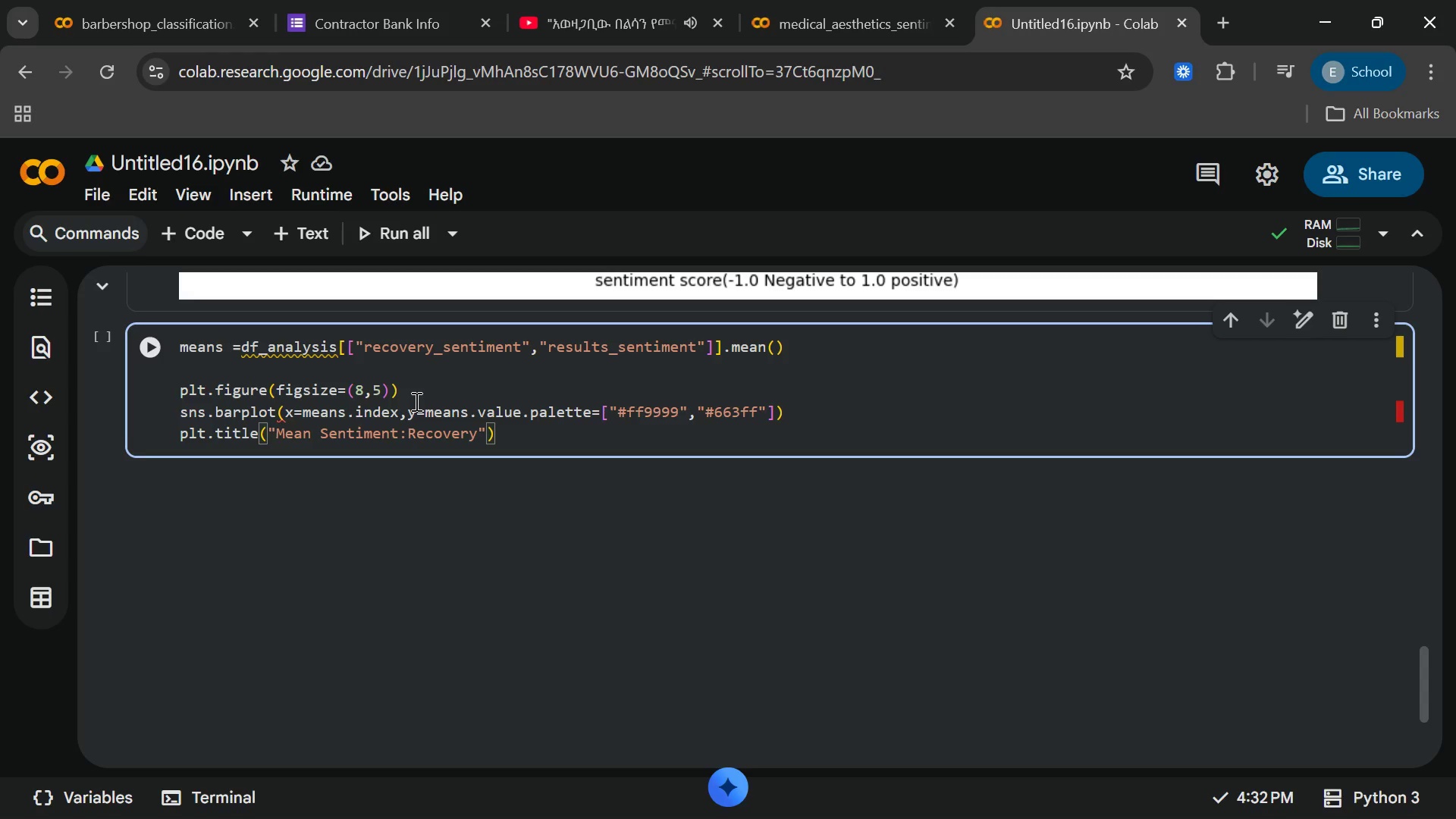 
wait(29.84)
 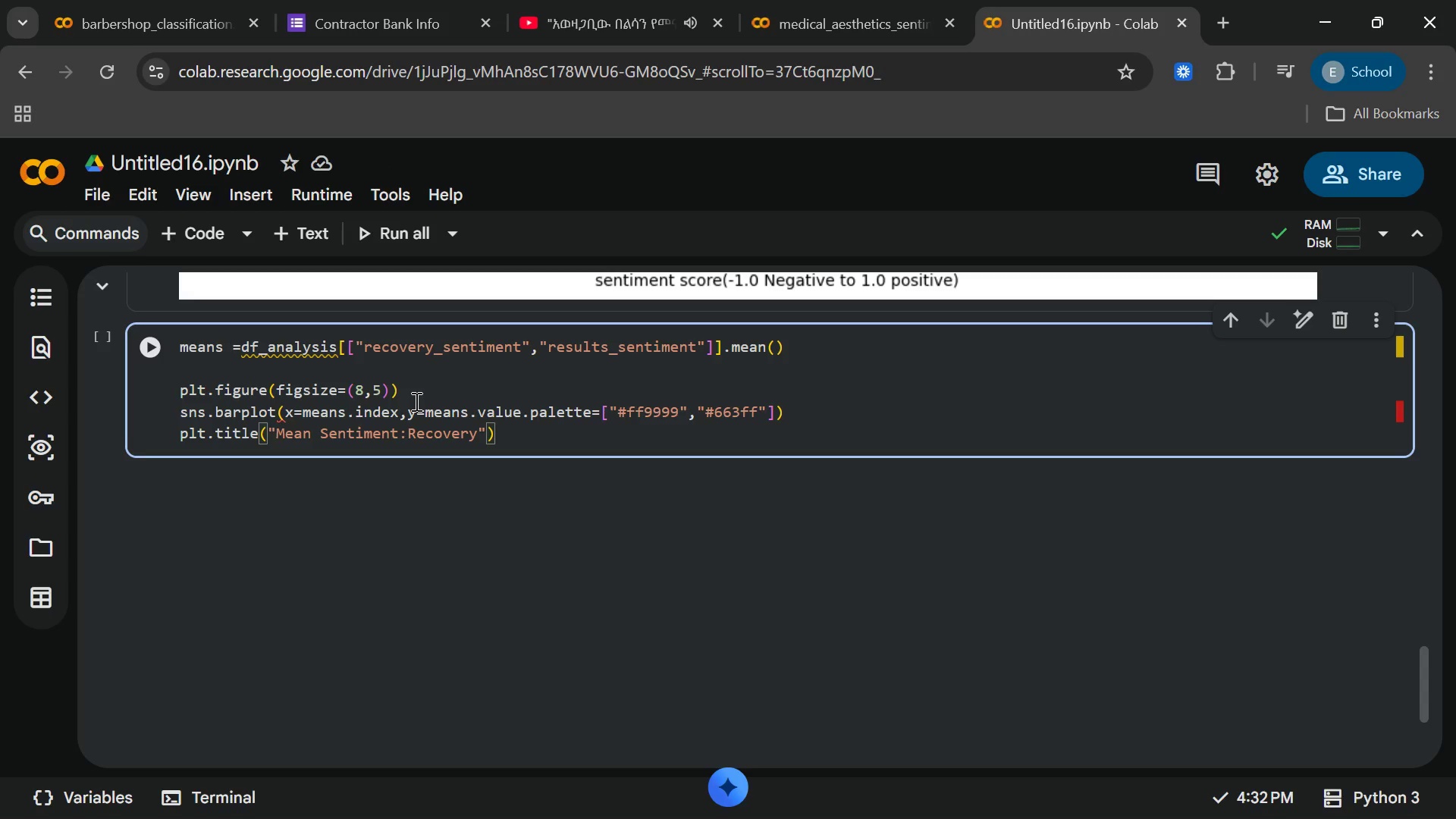 
type(vs)
key(Backspace)
key(Backspace)
type( vs result)
 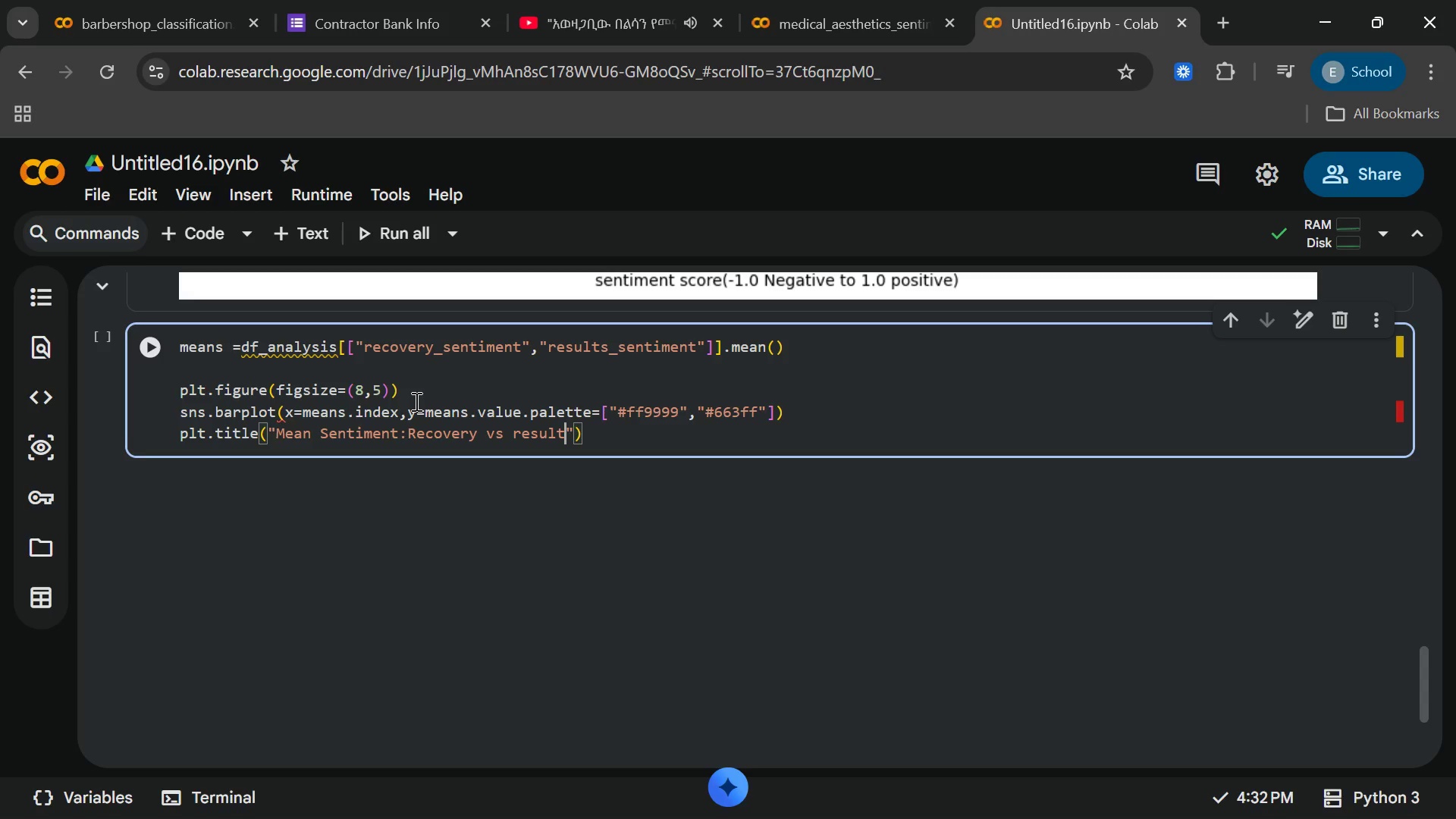 
key(Backspace)
key(Backspace)
key(Backspace)
key(Backspace)
key(Backspace)
key(Backspace)
type(RE)
key(Backspace)
type(esults)
 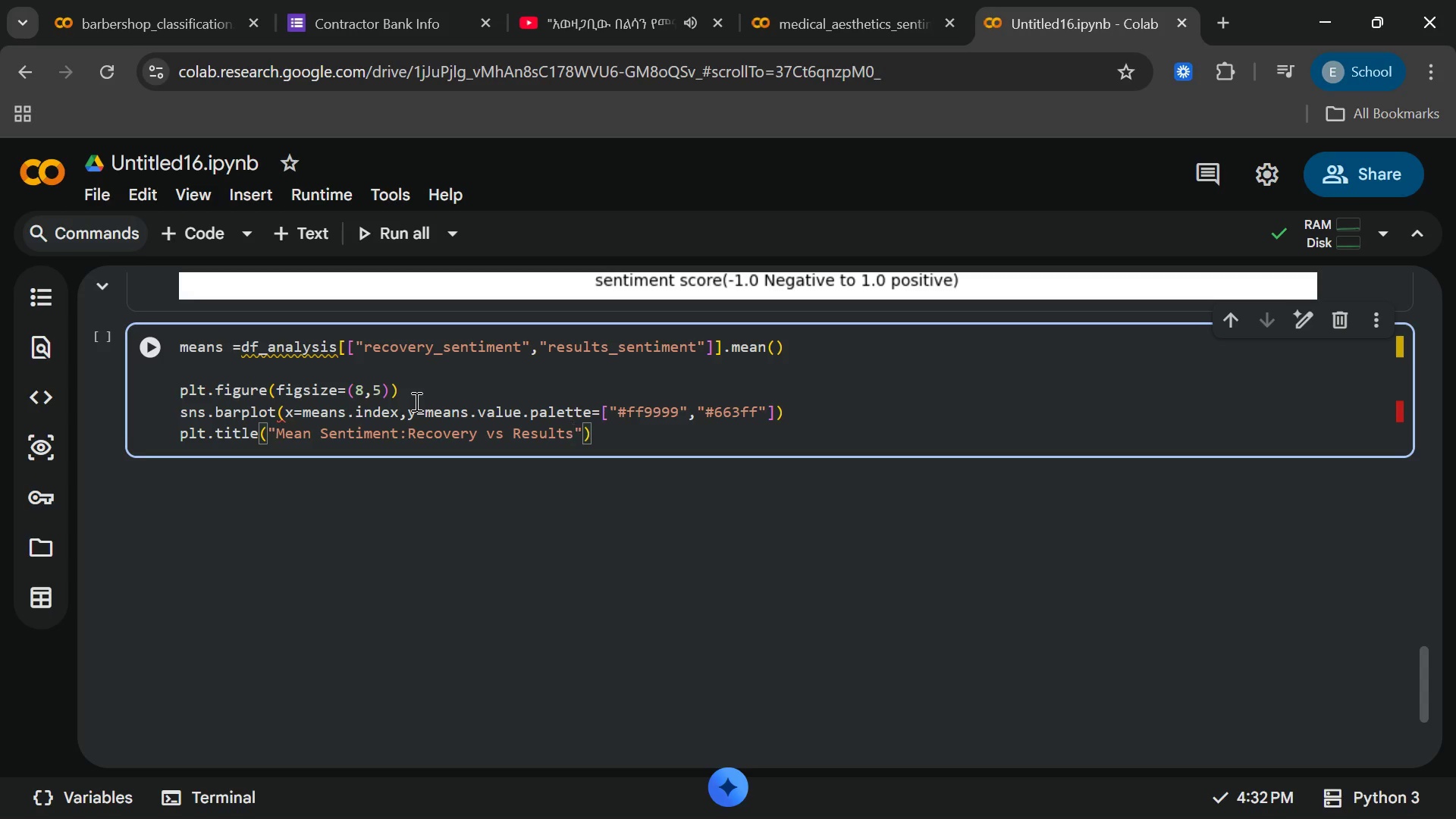 
wait(7.67)
 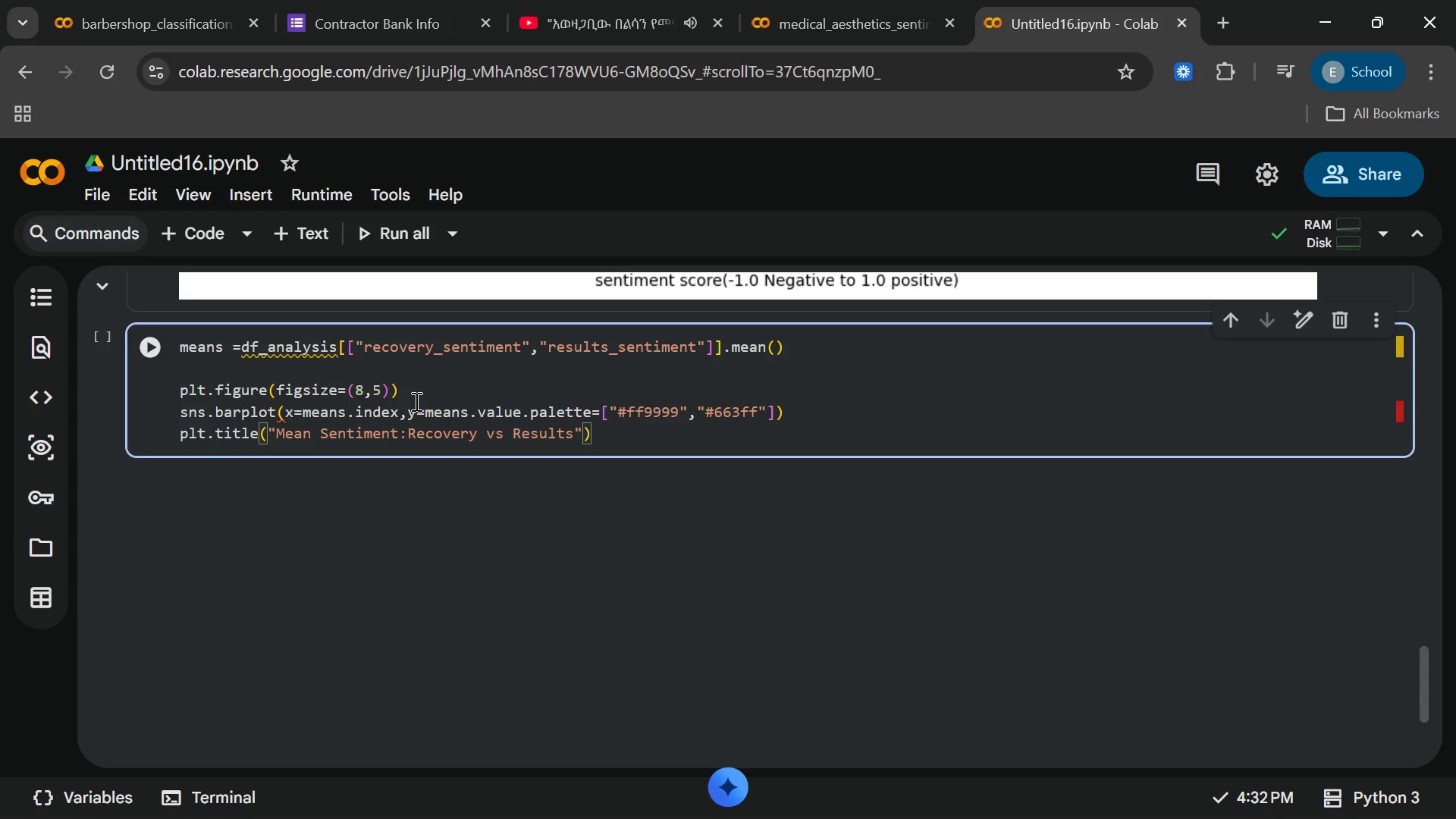 
key(ArrowRight)
 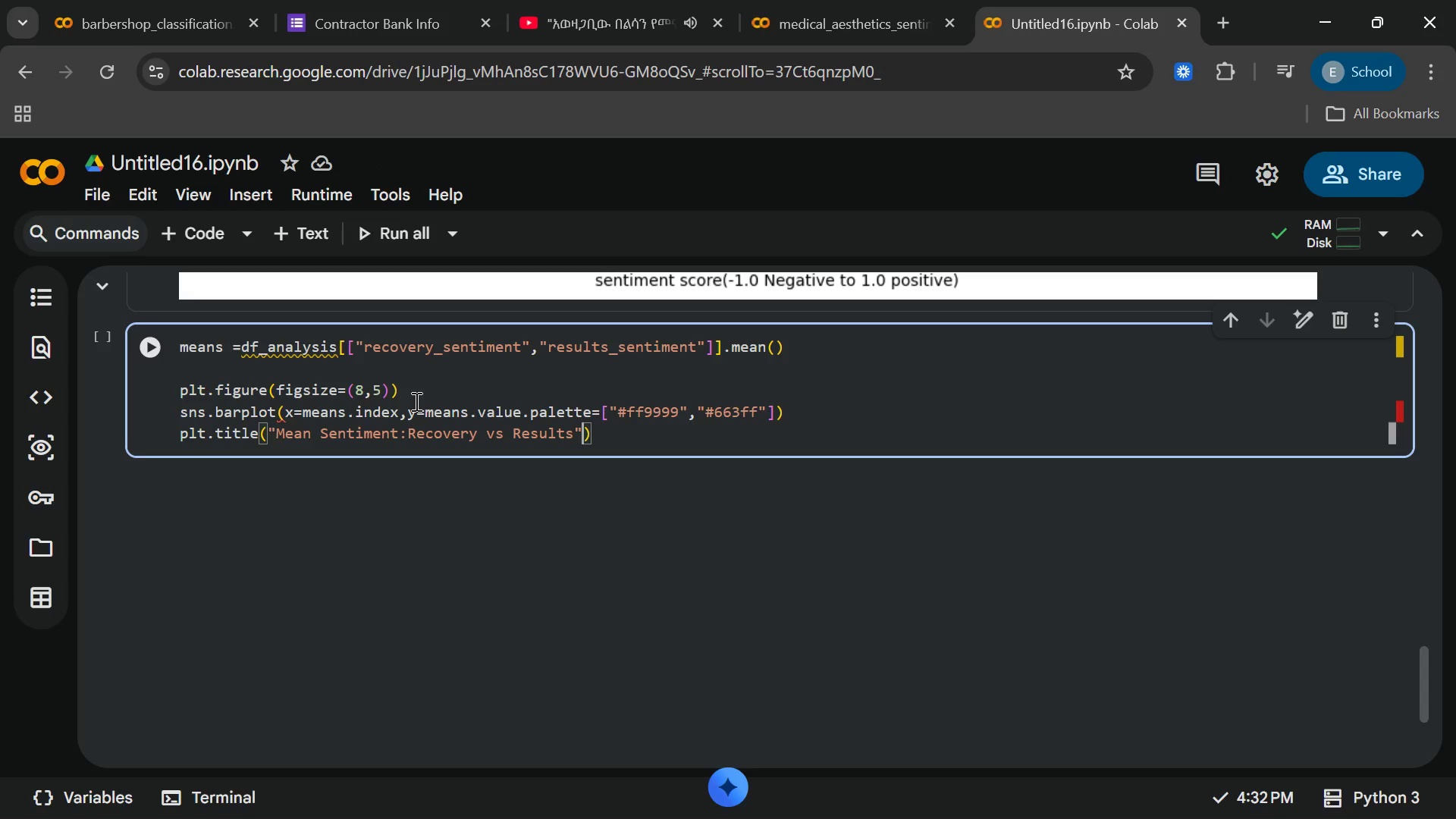 
key(ArrowRight)
 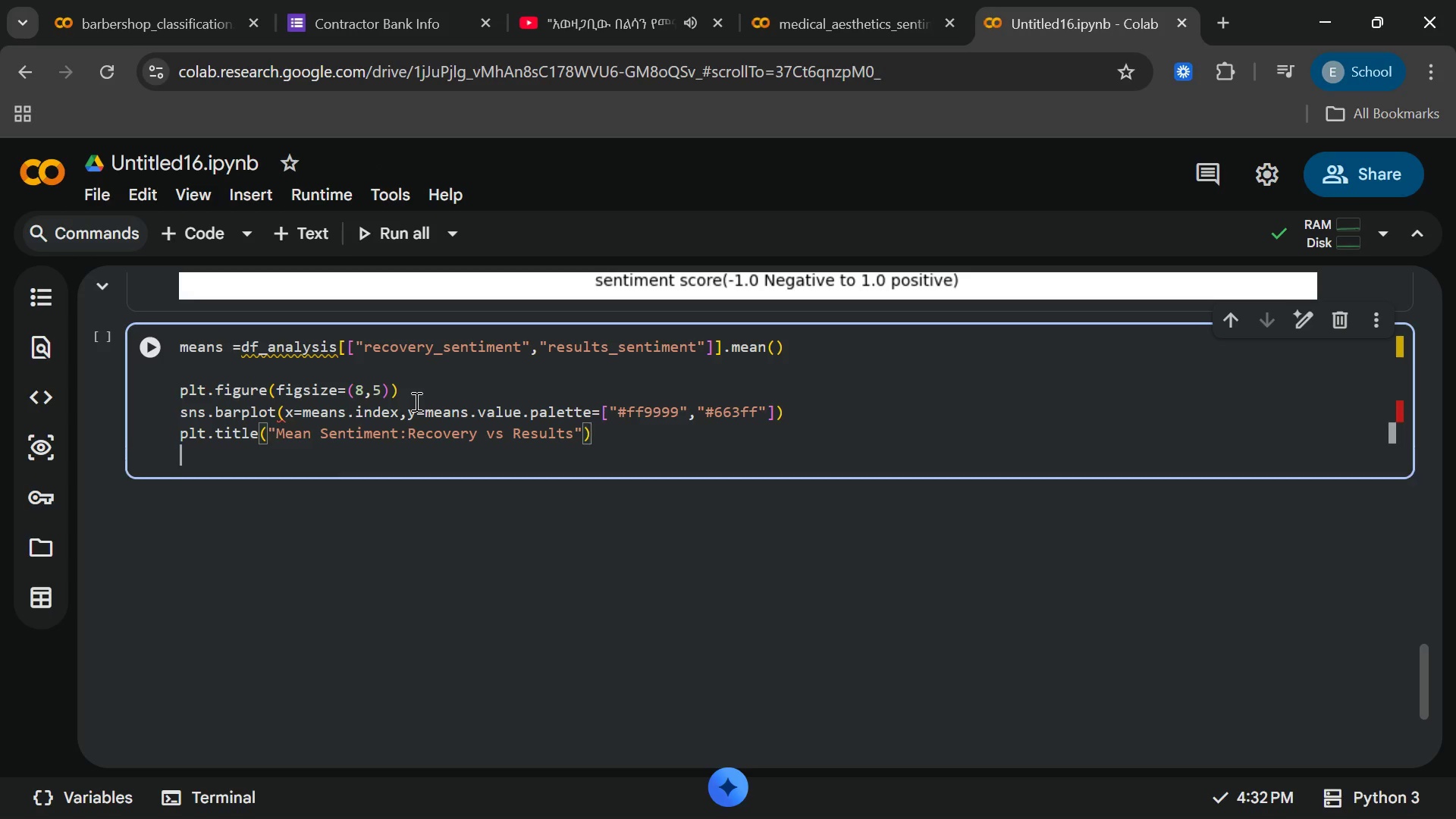 
key(Enter)
 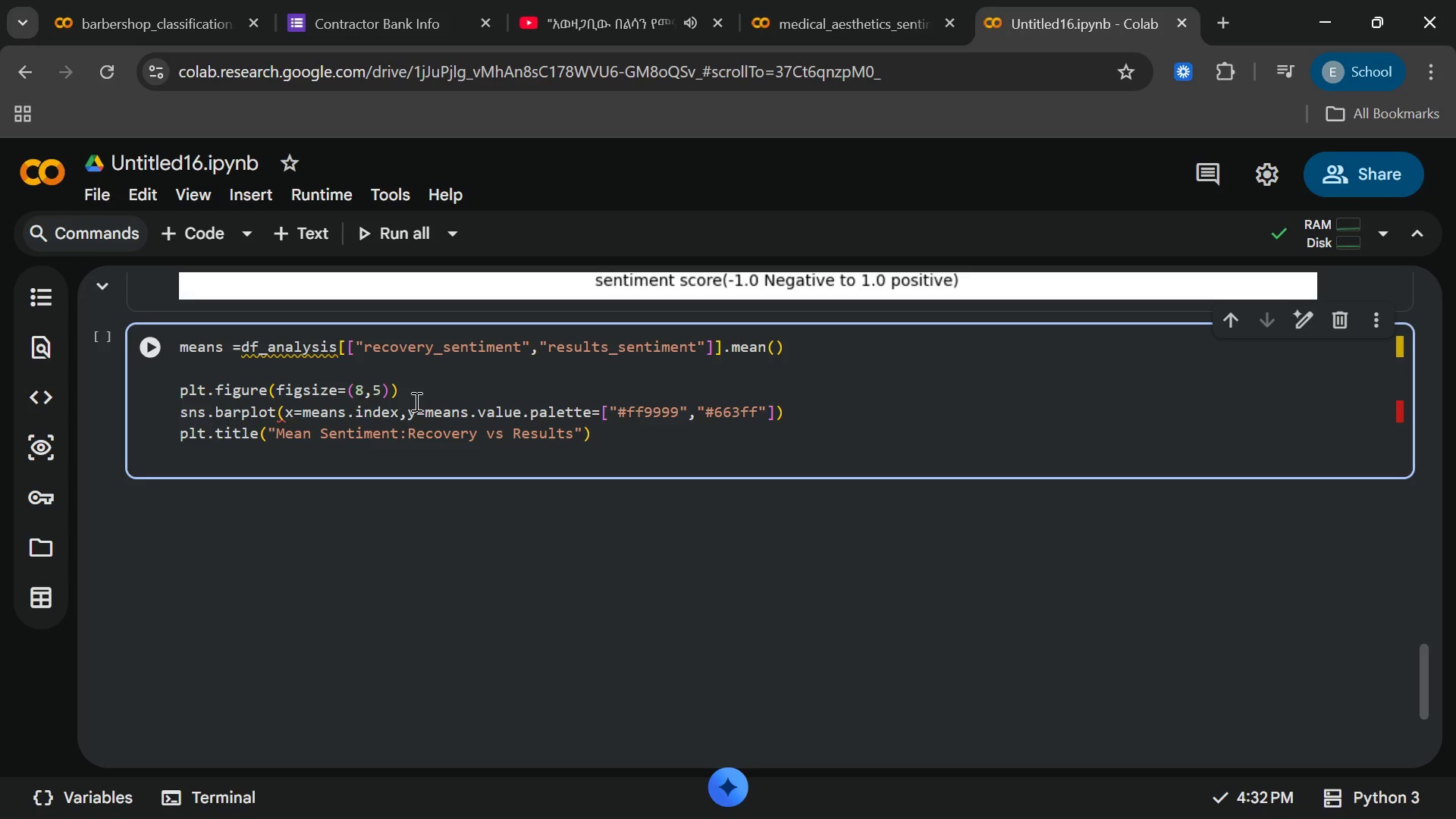 
type(plt.ylabel)
 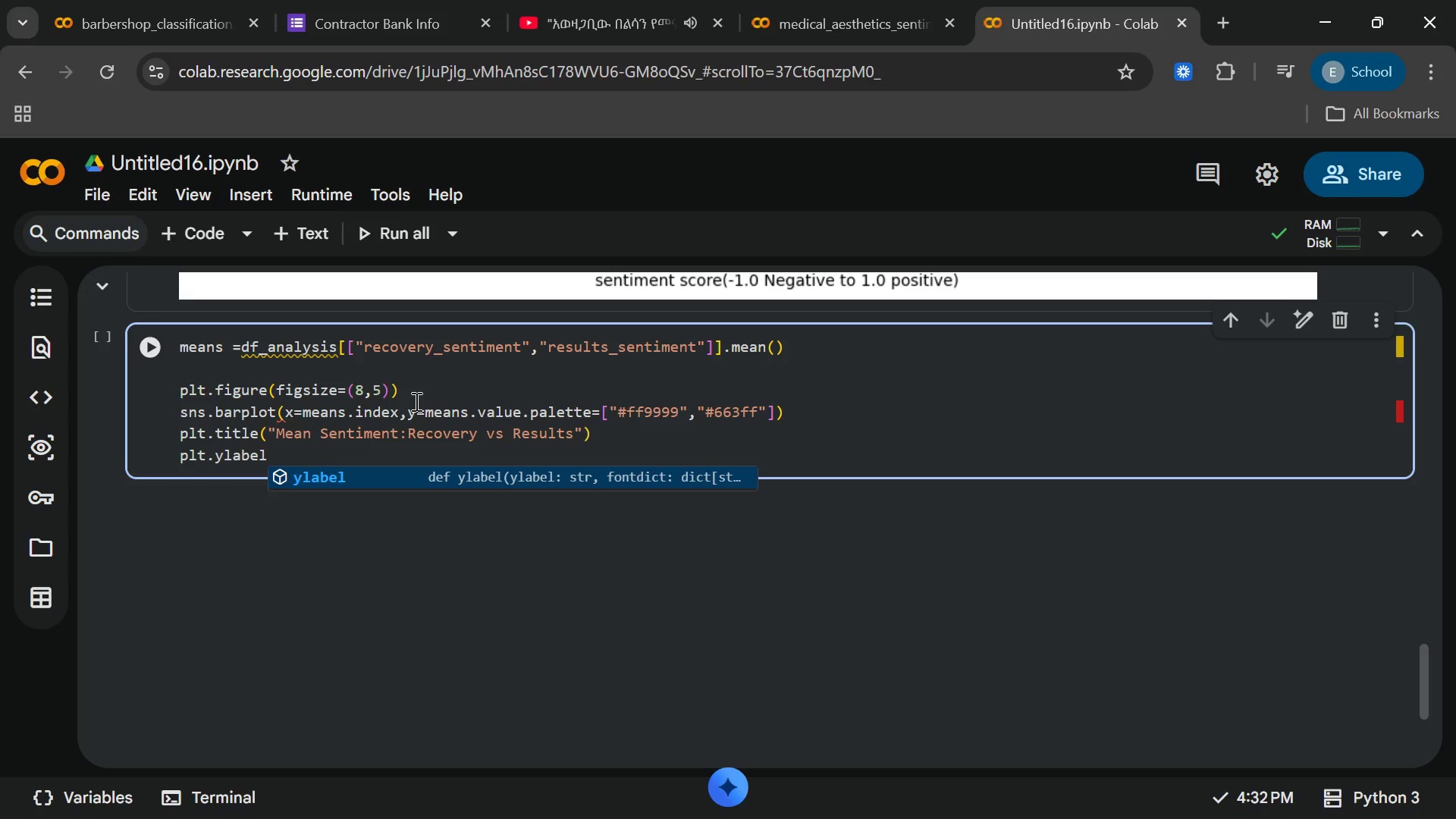 
wait(7.89)
 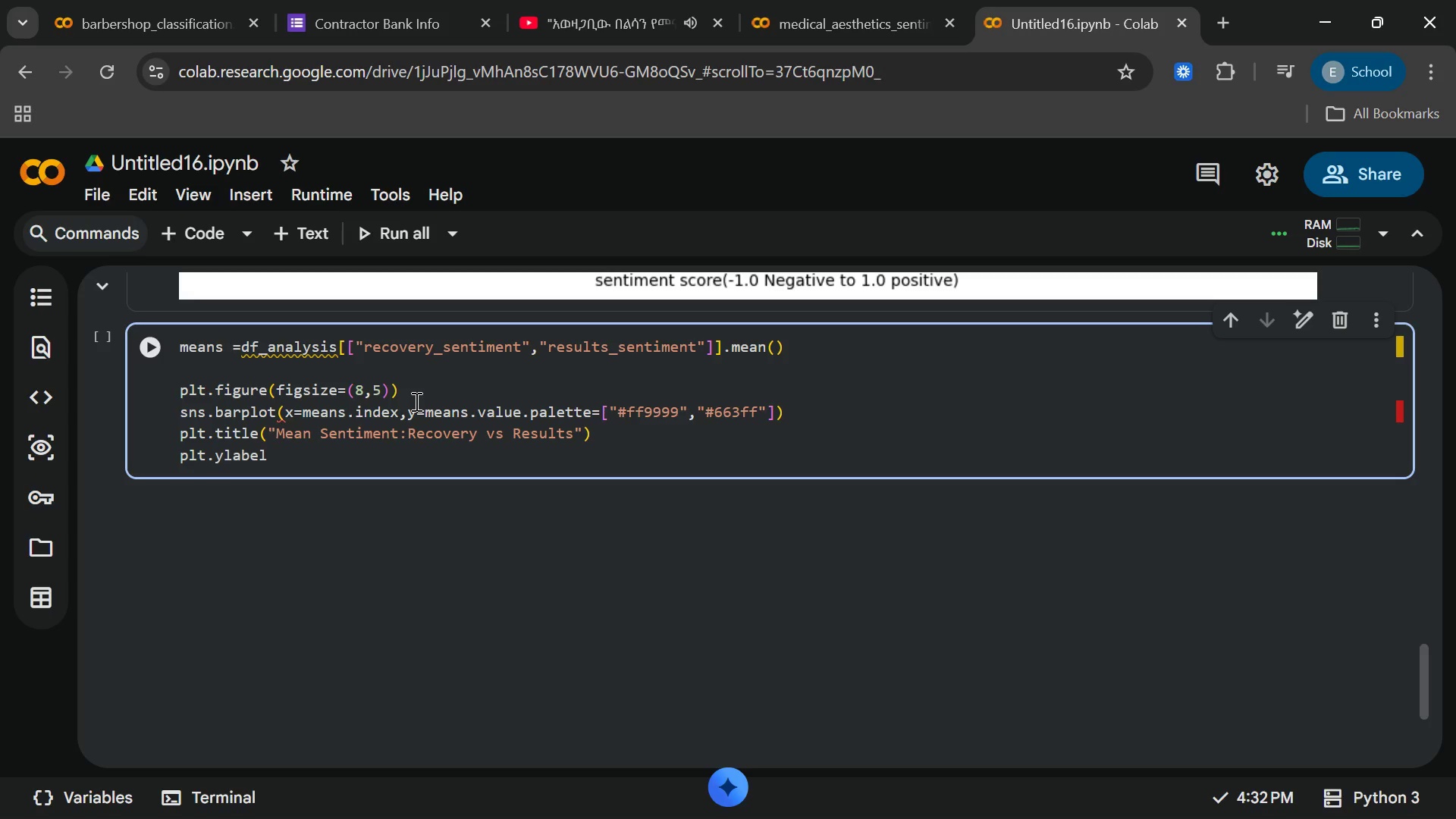 
type(("Average)
 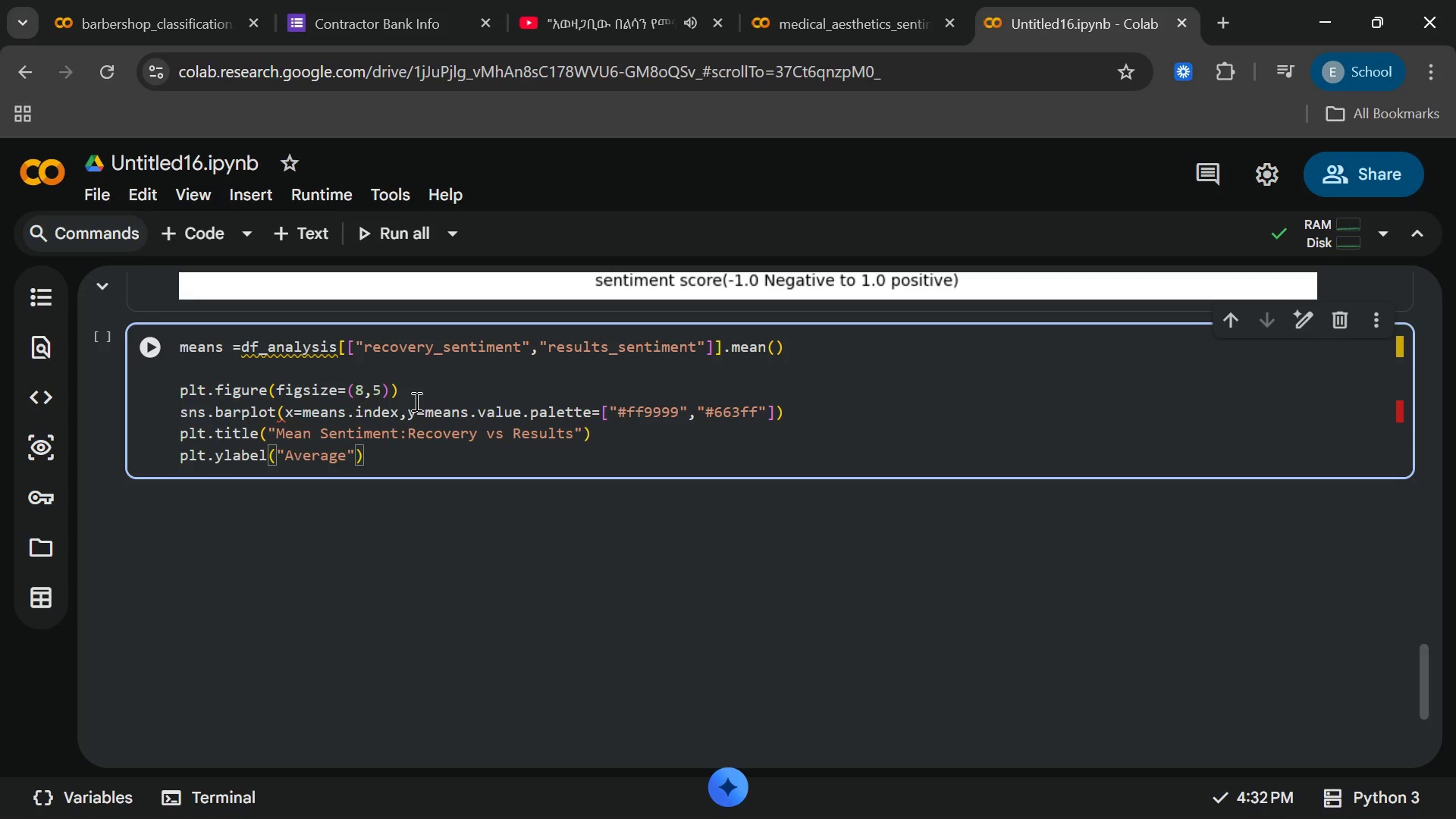 
wait(10.25)
 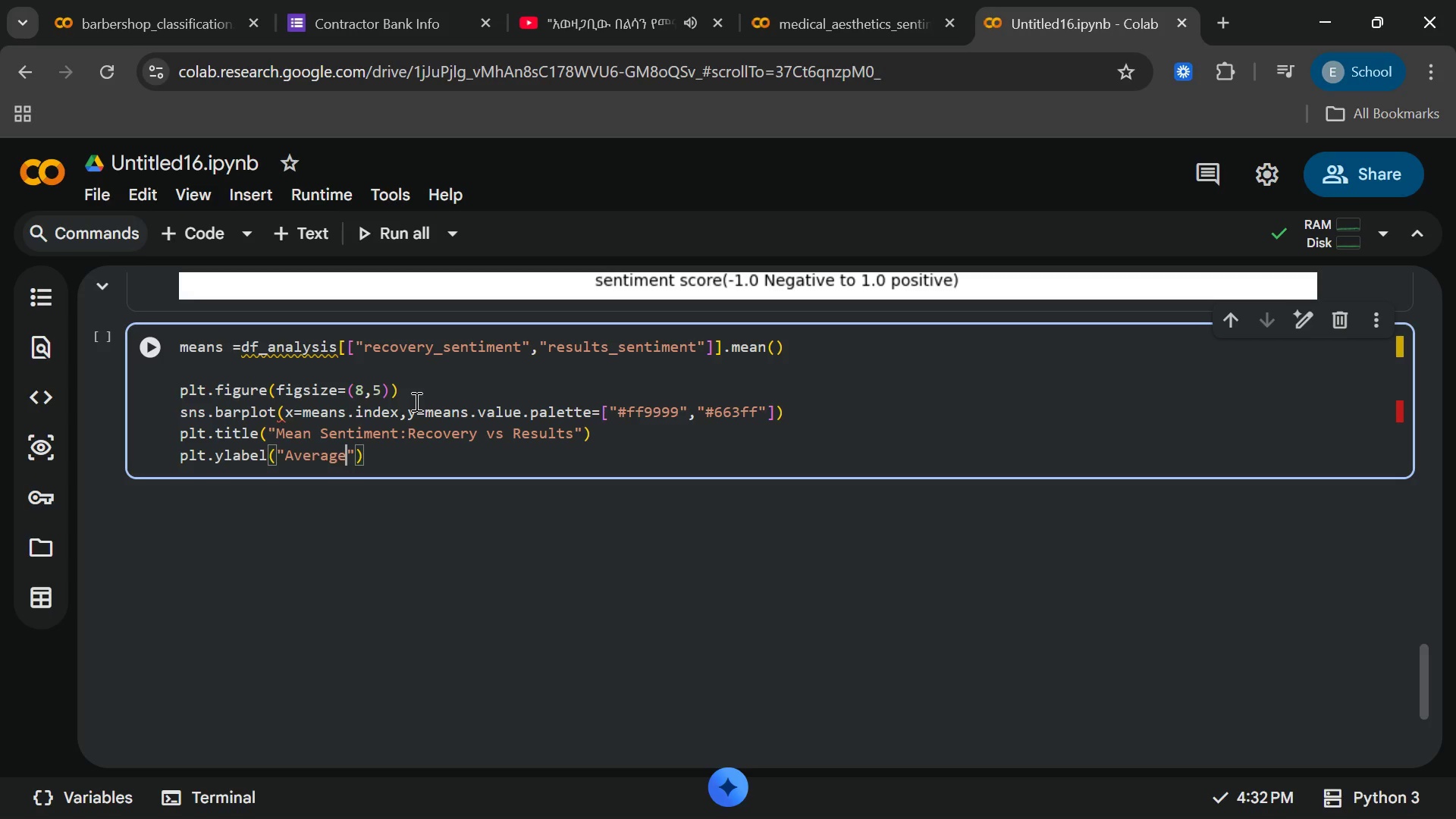 
type( VADE score)
 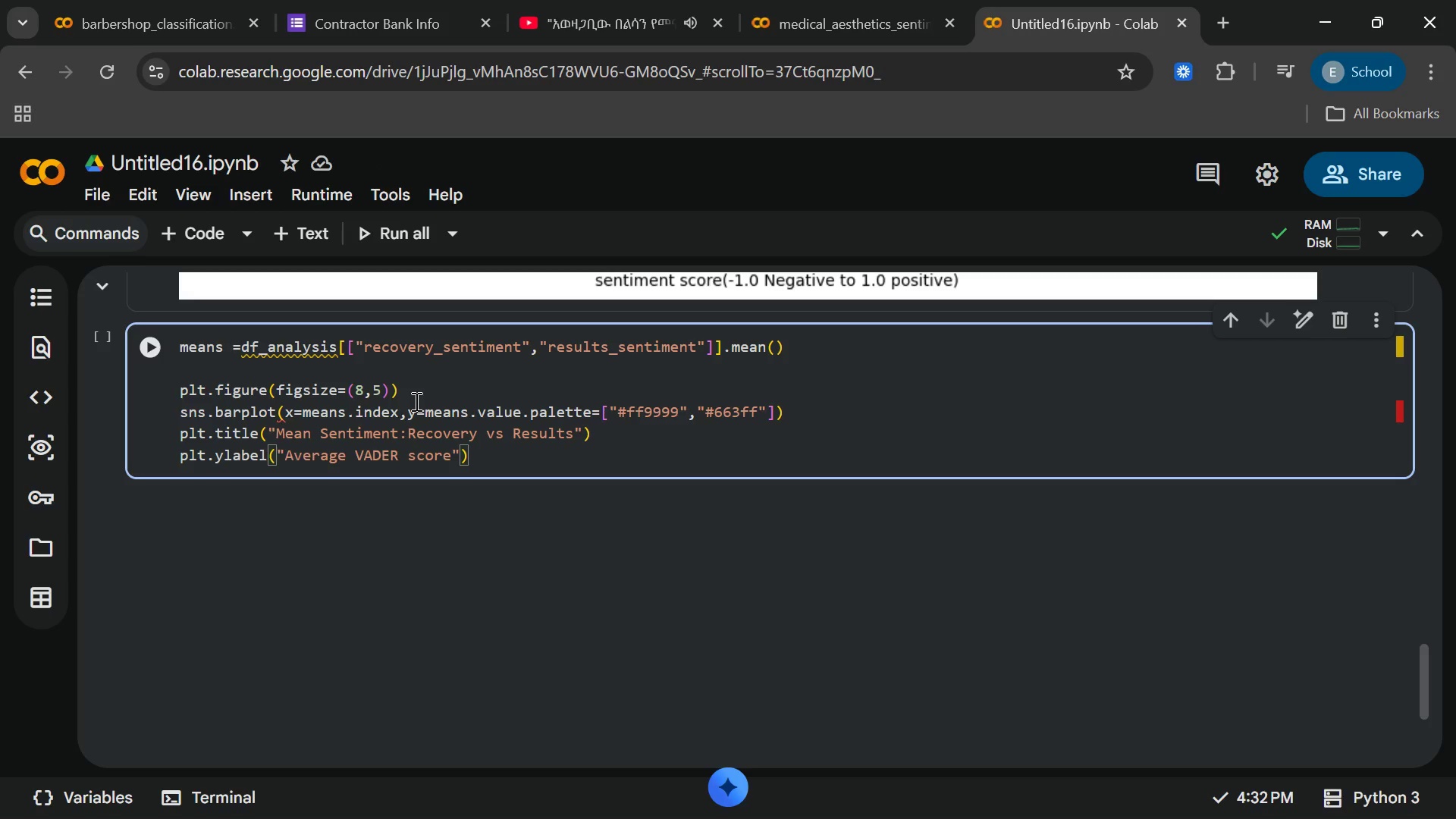 
key(ArrowUp)
 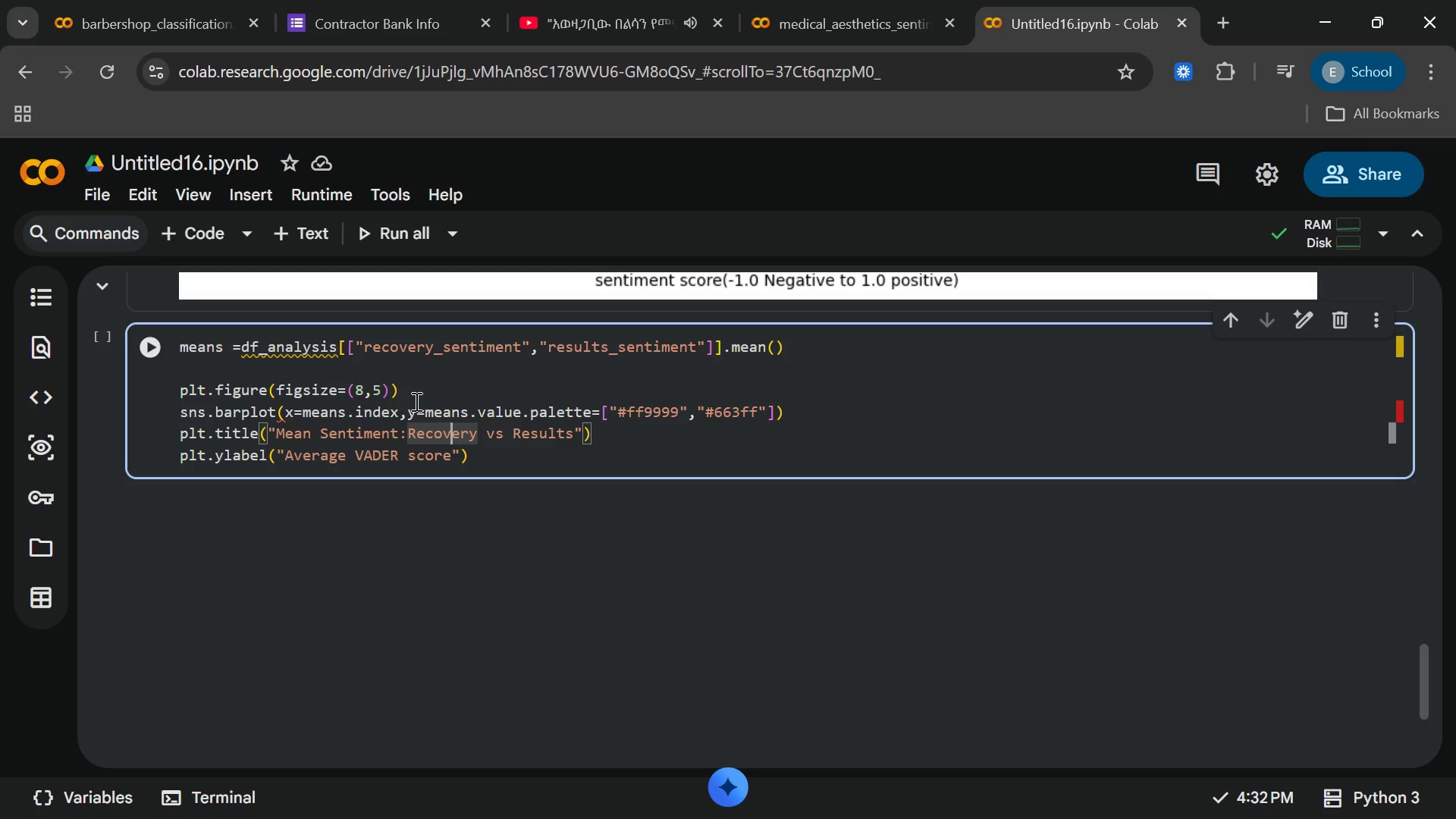 
key(ArrowRight)
 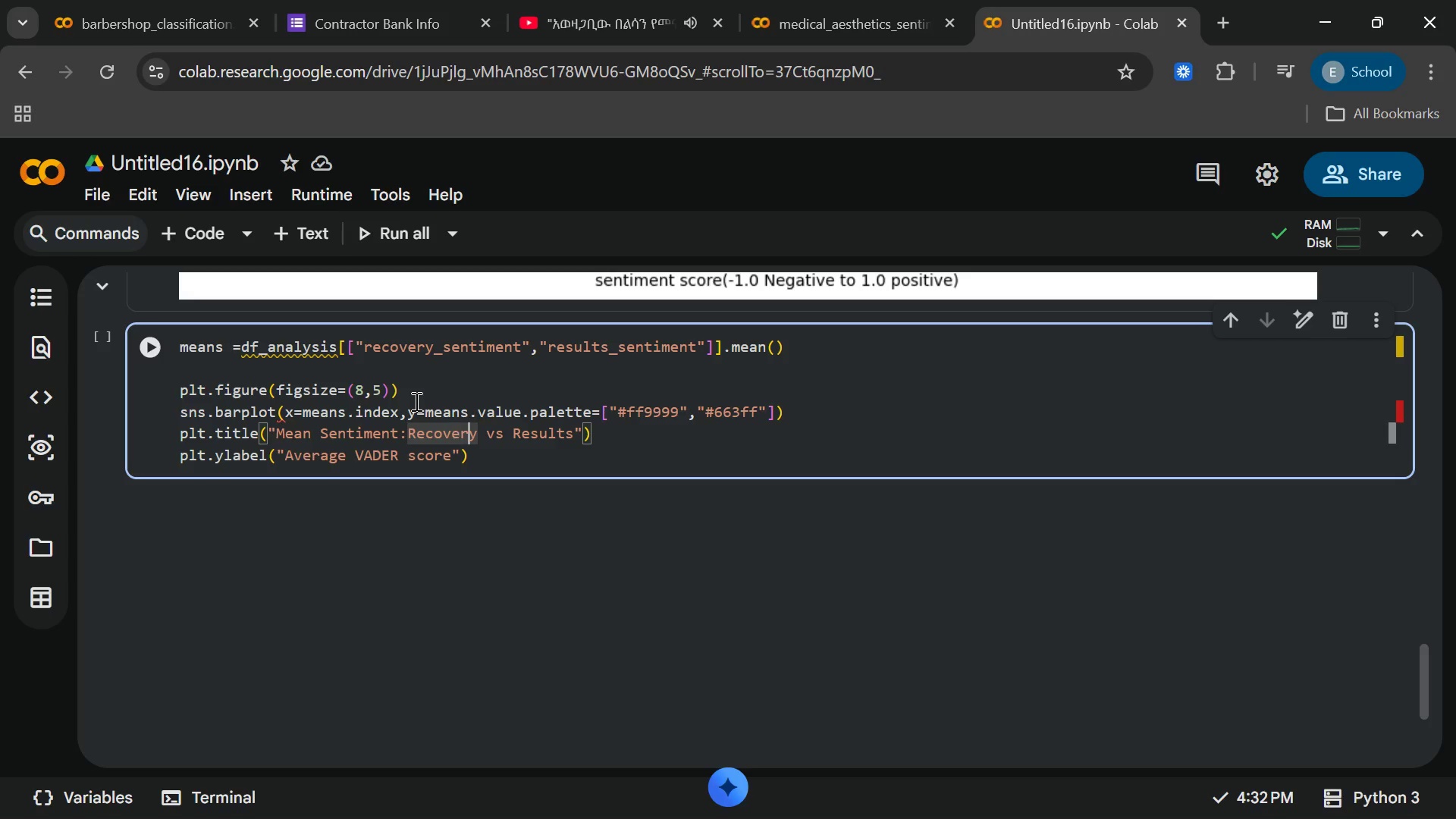 
key(ArrowRight)
 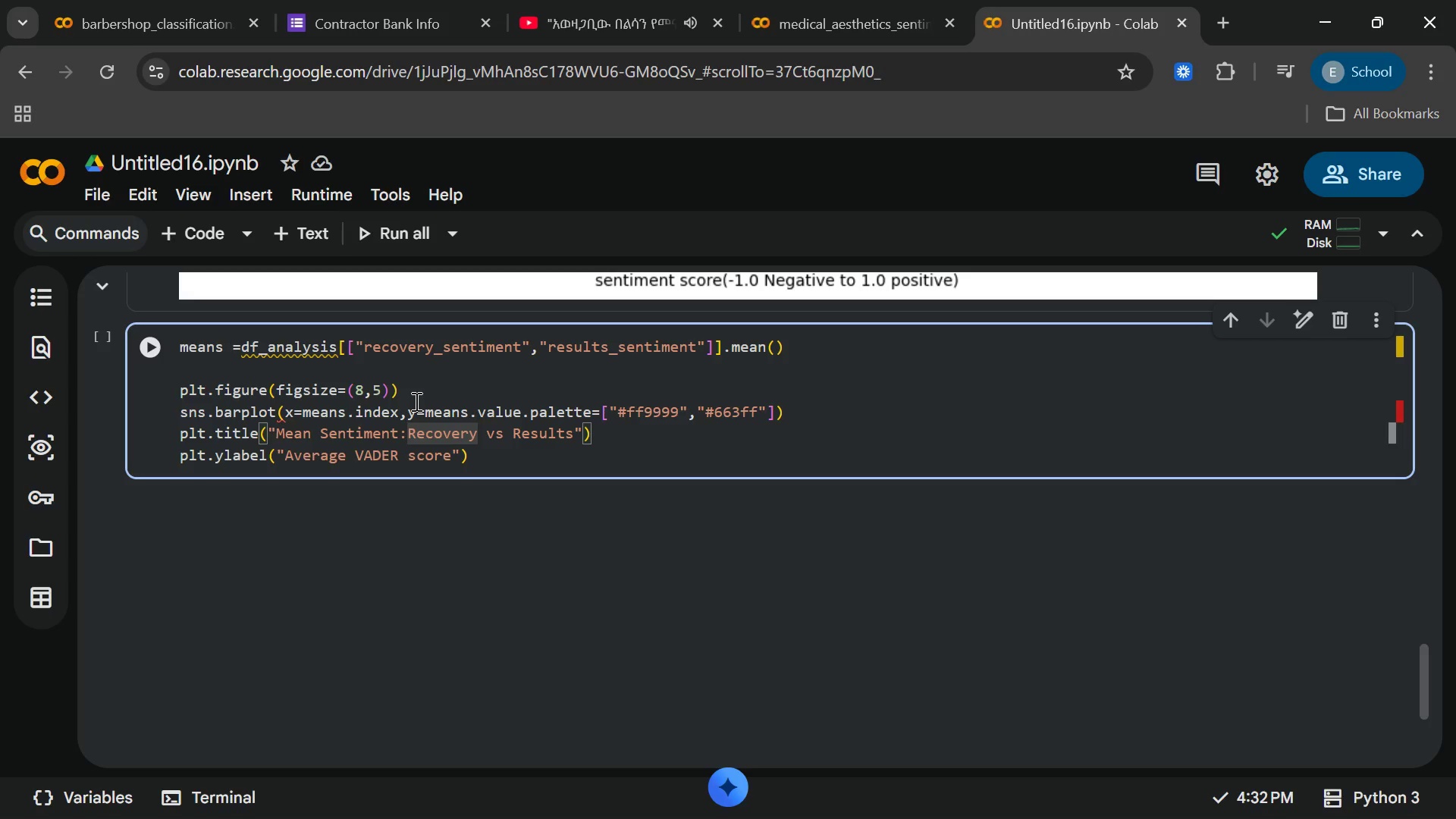 
key(ArrowDown)
 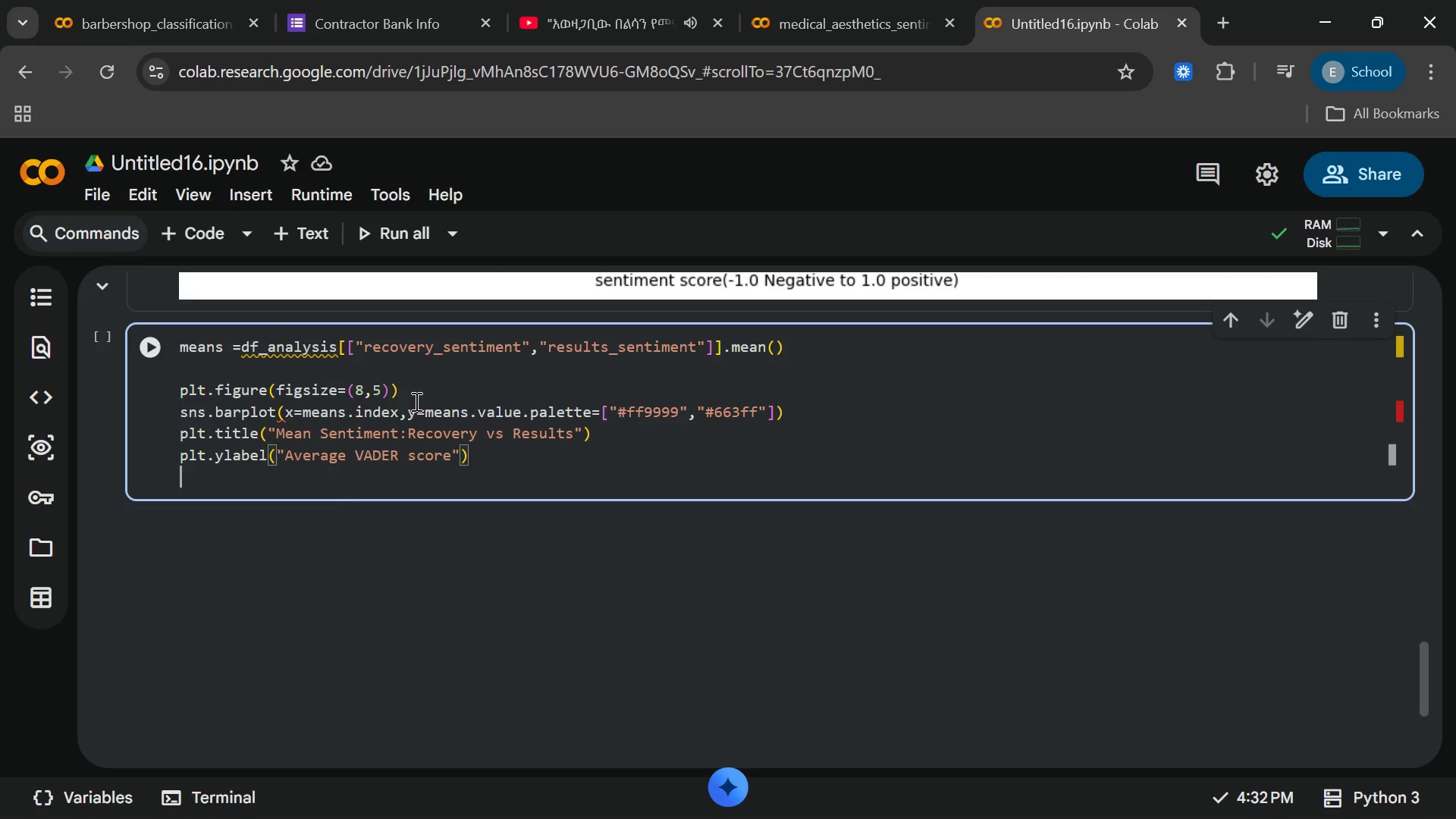 
key(Enter)
 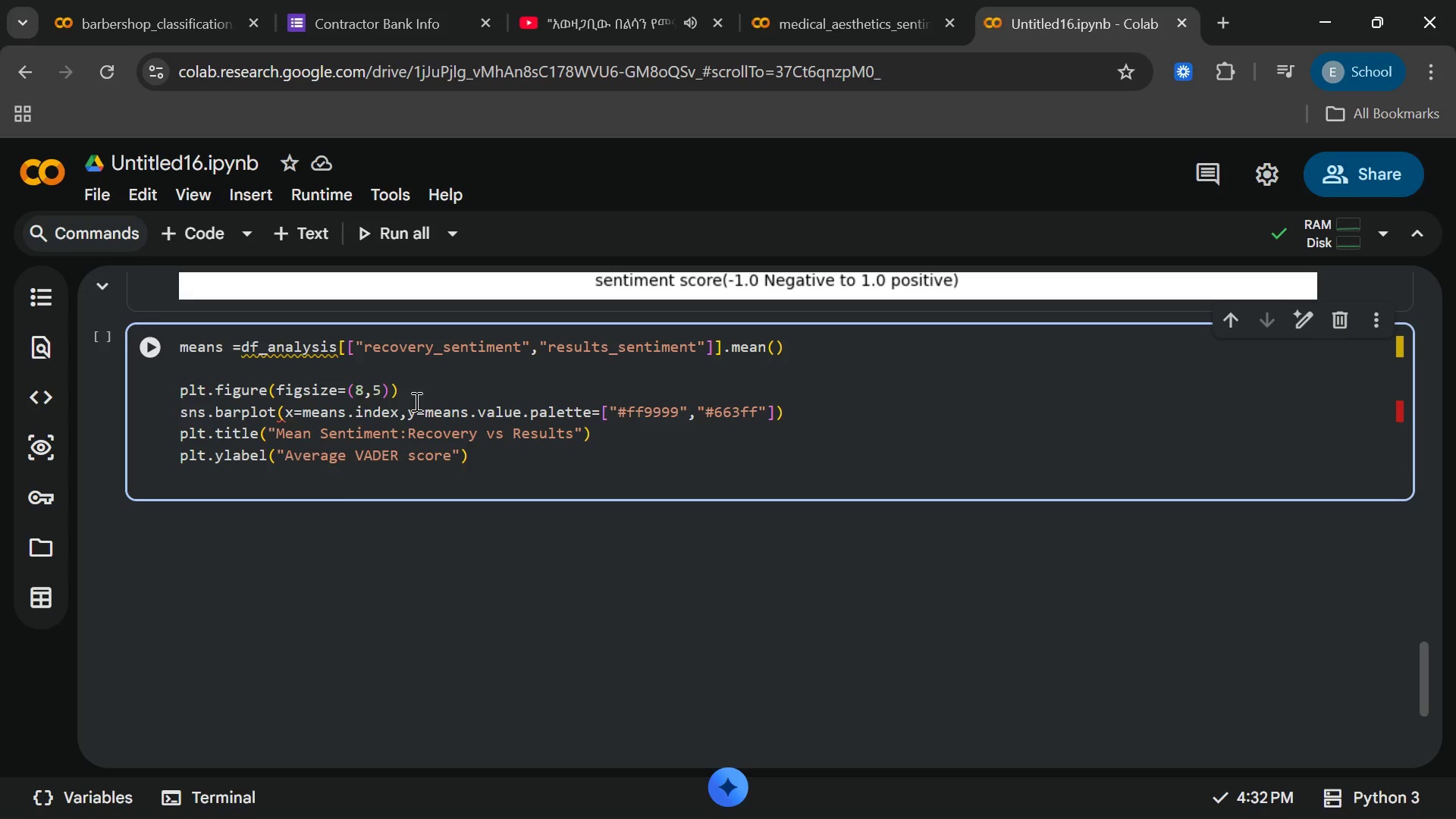 
type(plt.xtick)
 